 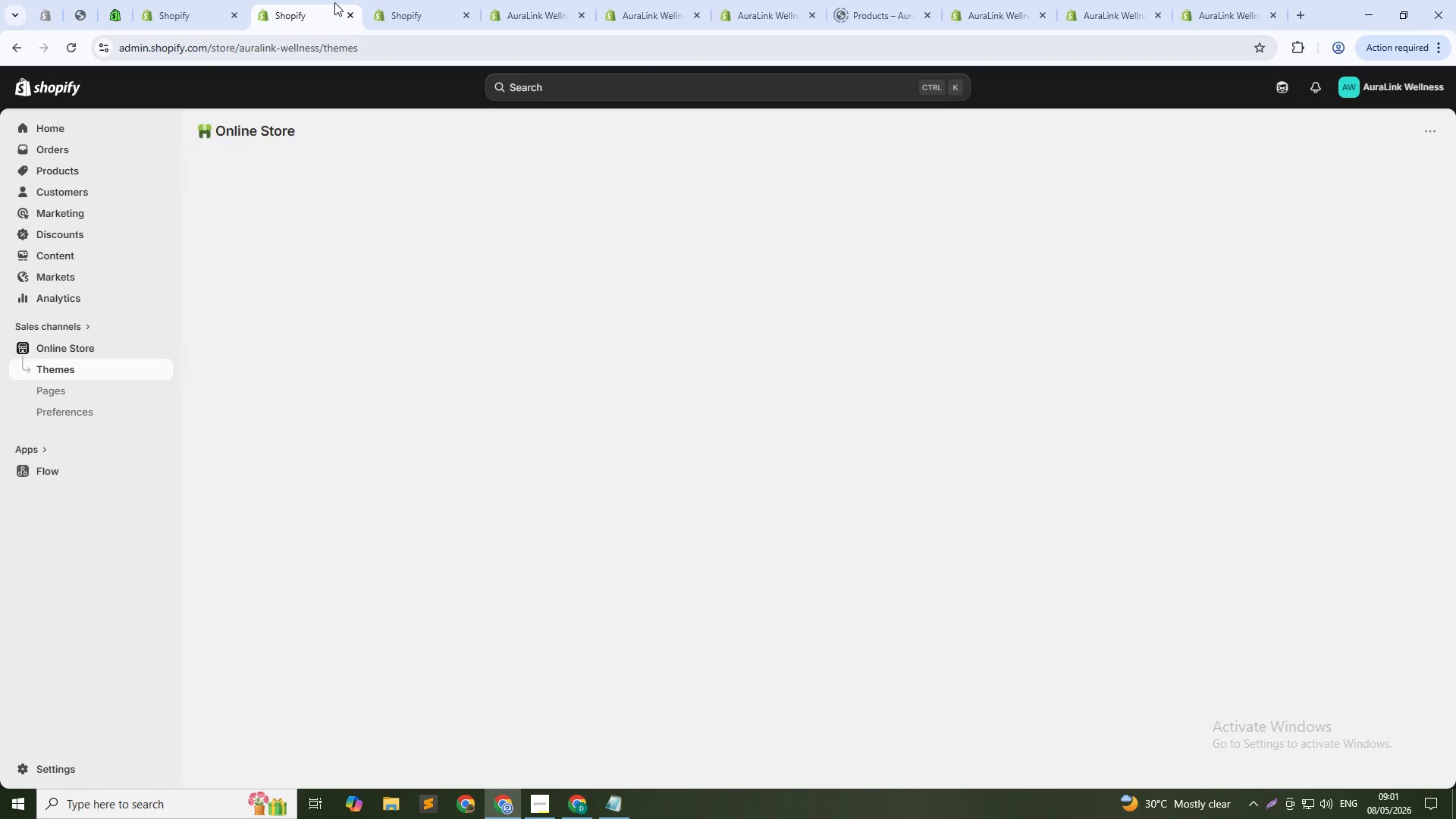 
left_click([426, 0])
 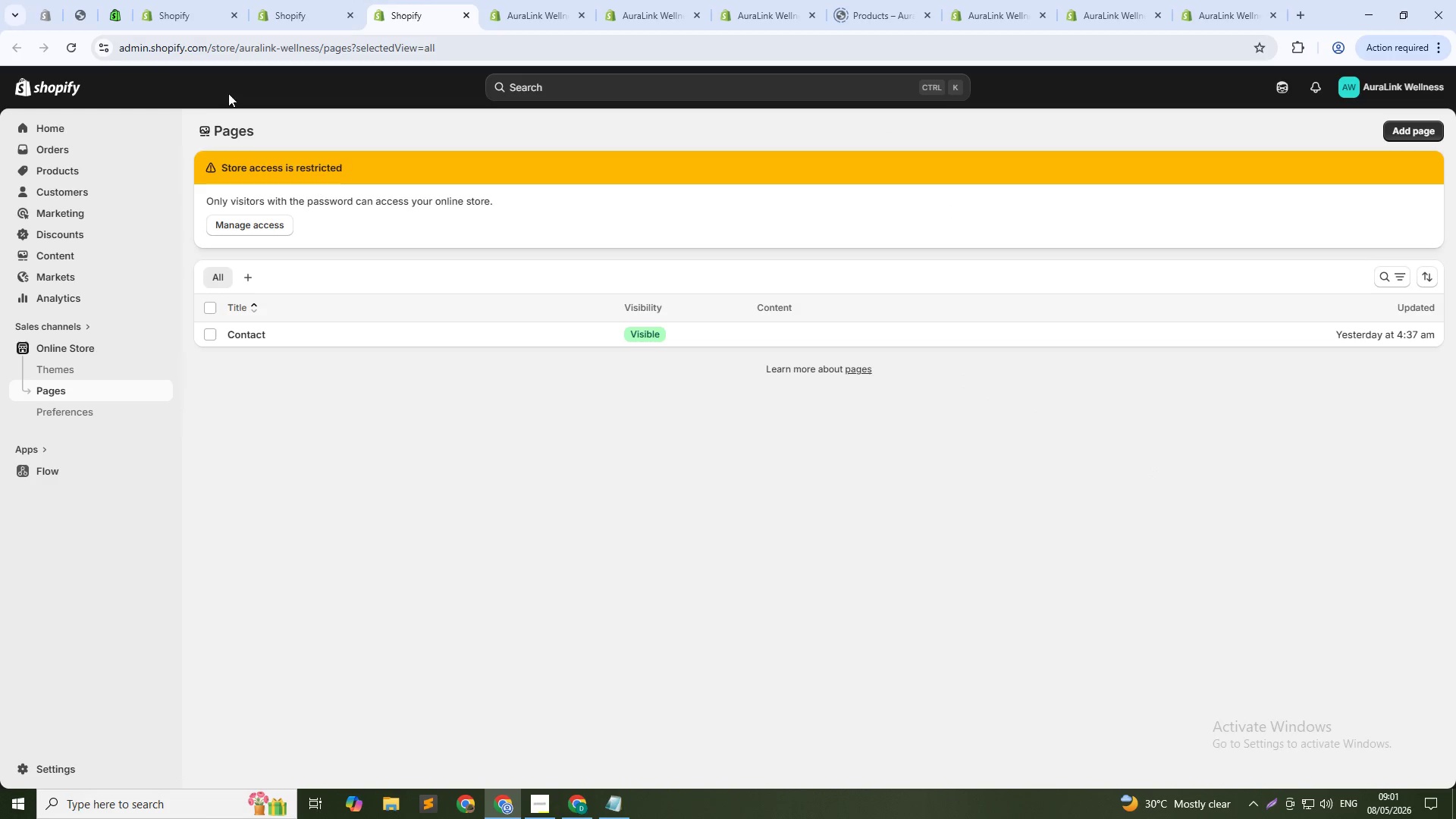 
hold_key(key=ControlLeft, duration=1.5)
left_click([55, 165])
 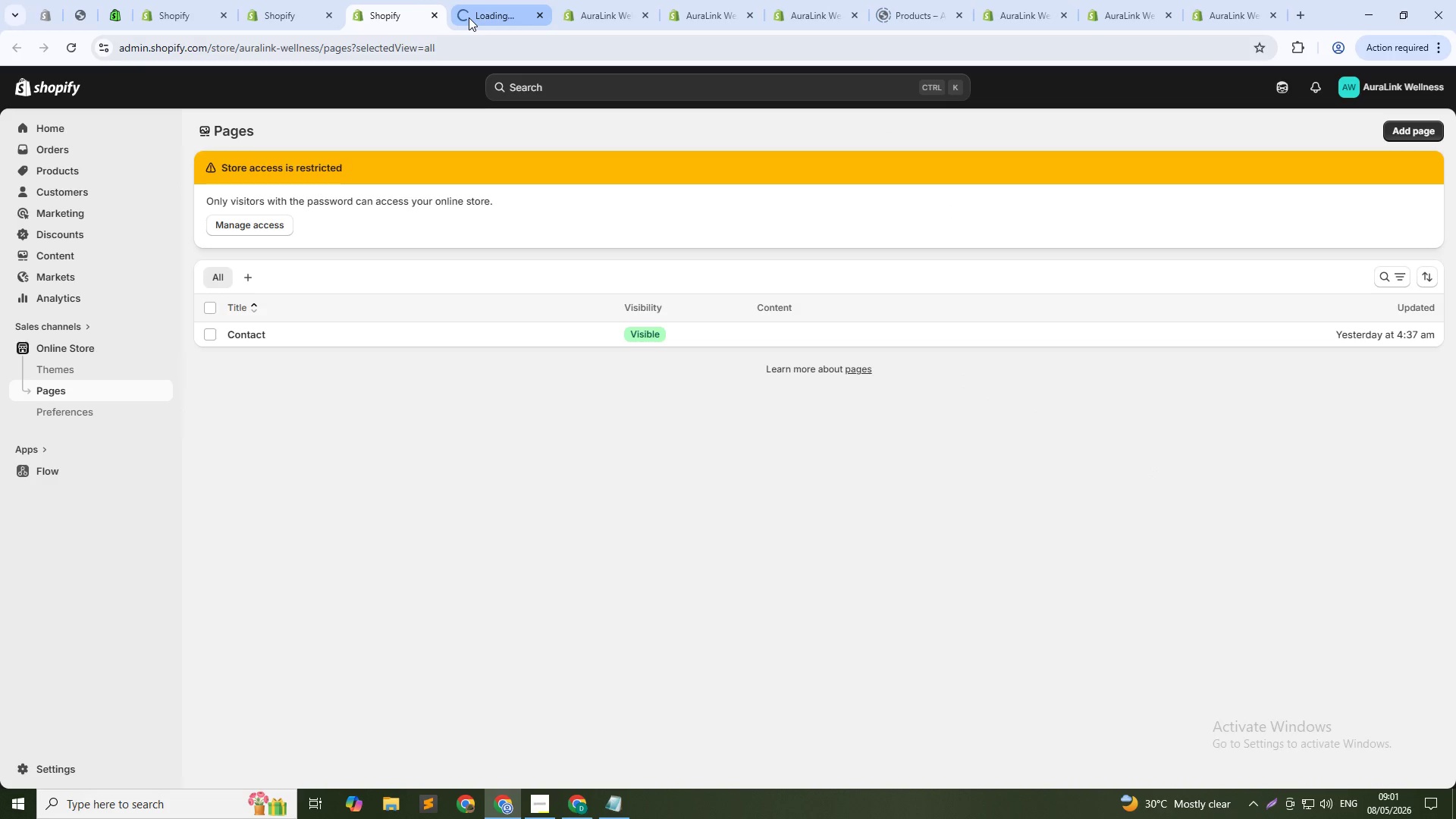 
left_click([469, 17])
 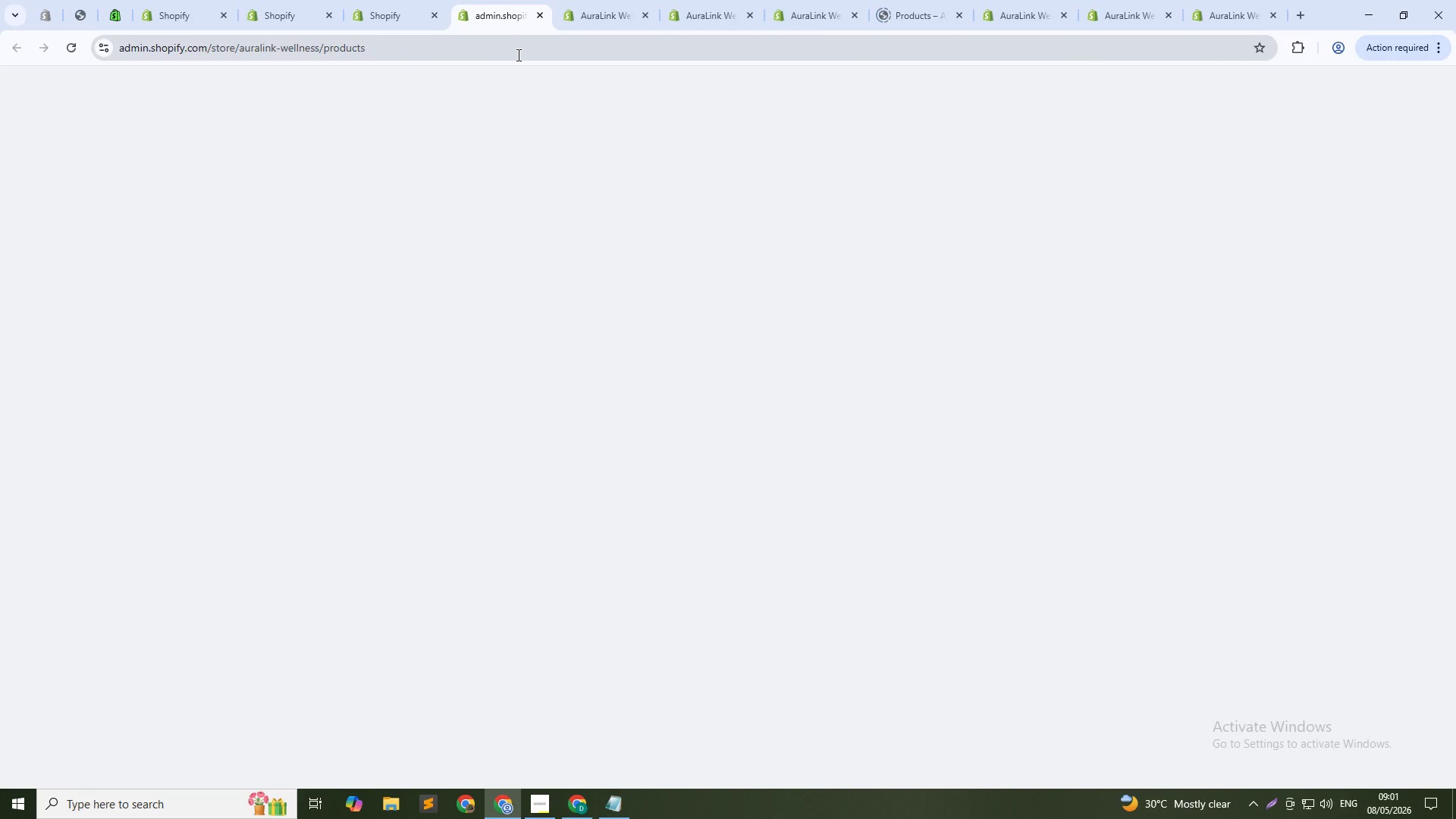 
mouse_move([545, 56])
 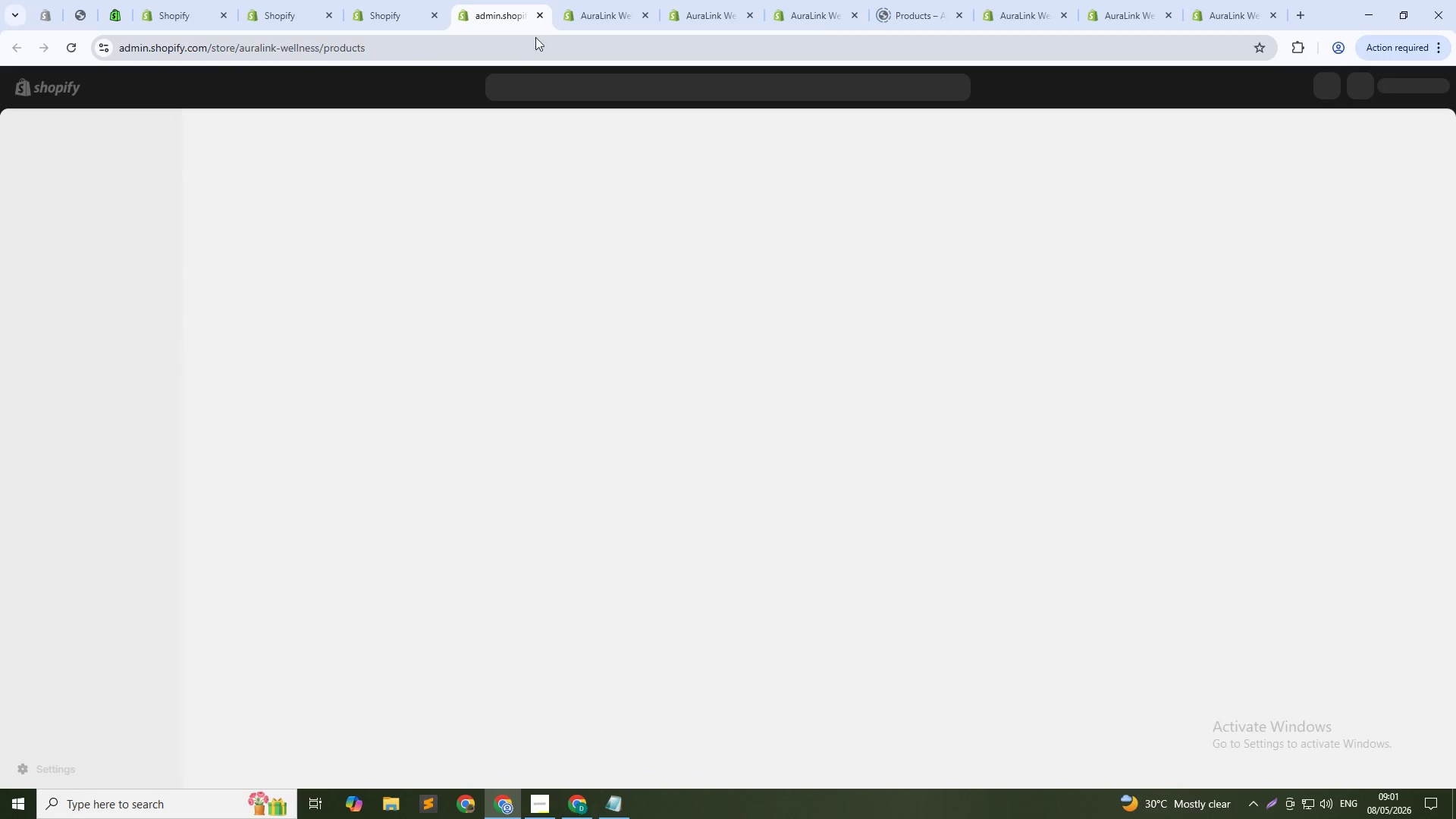 
mouse_move([558, 2])
 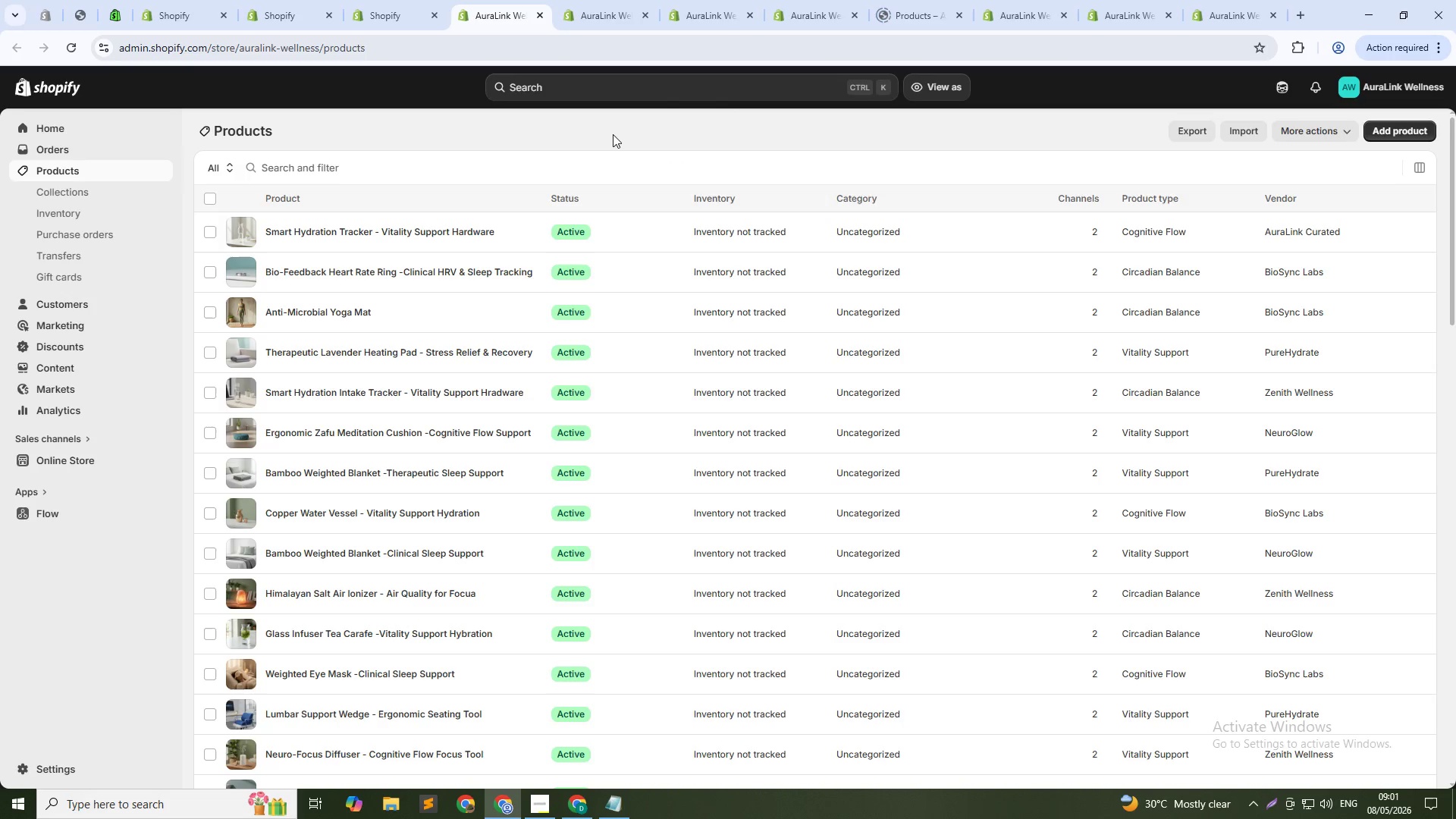 
scroll: coordinate [378, 356], scroll_direction: down, amount: 26.0
 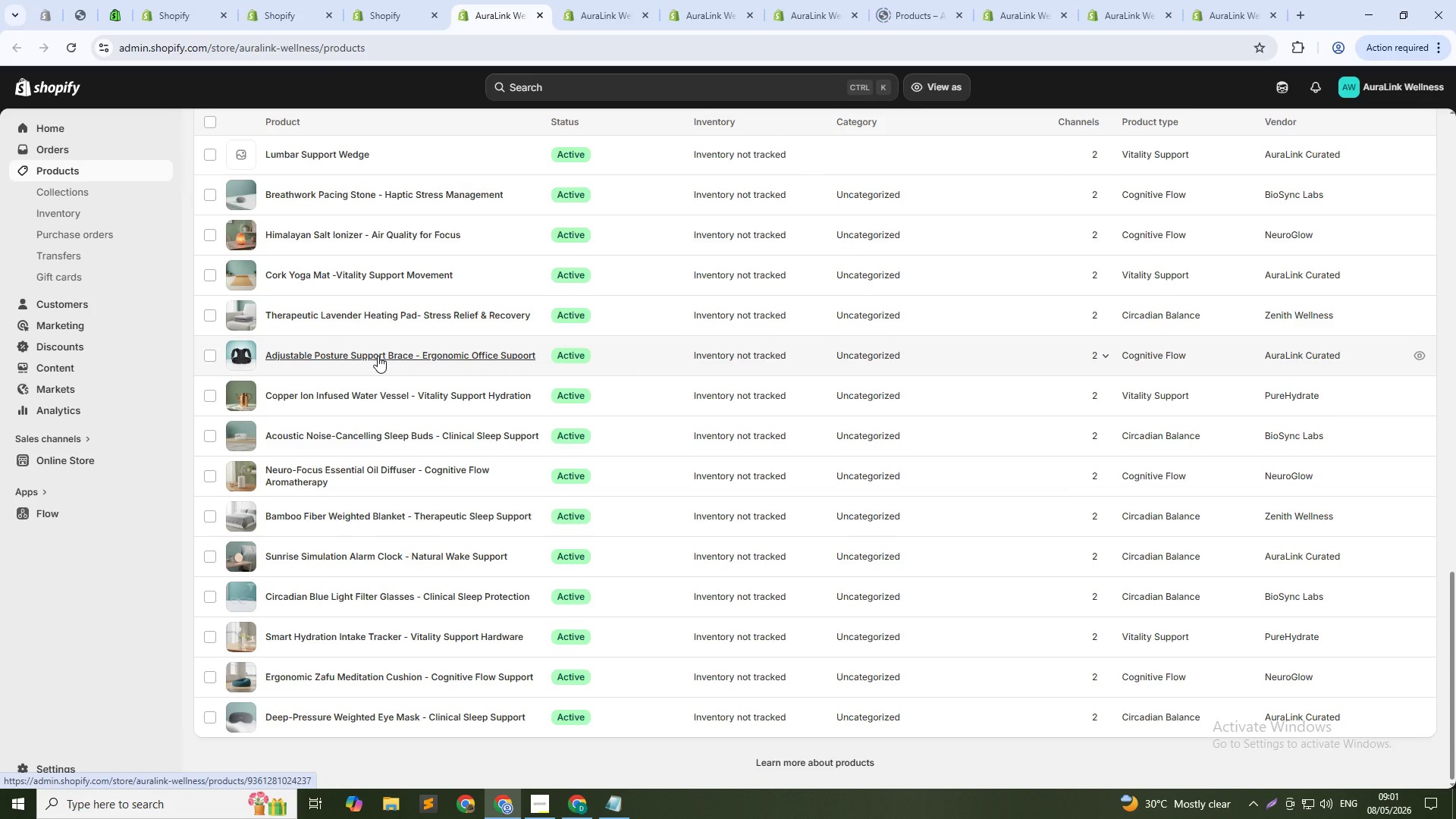 
scroll: coordinate [378, 356], scroll_direction: up, amount: 1.0
 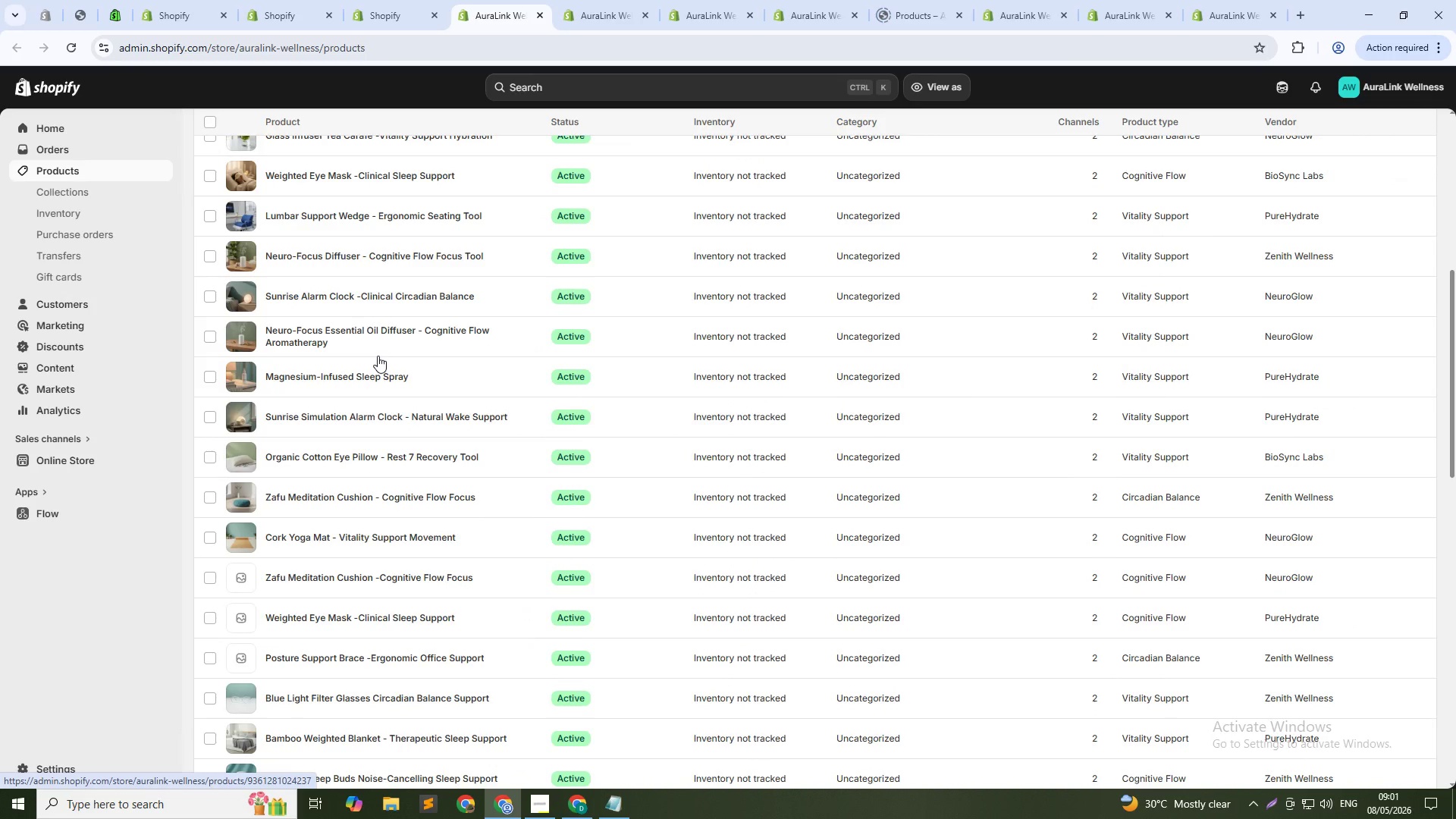 
scroll: coordinate [378, 356], scroll_direction: down, amount: 1.0
 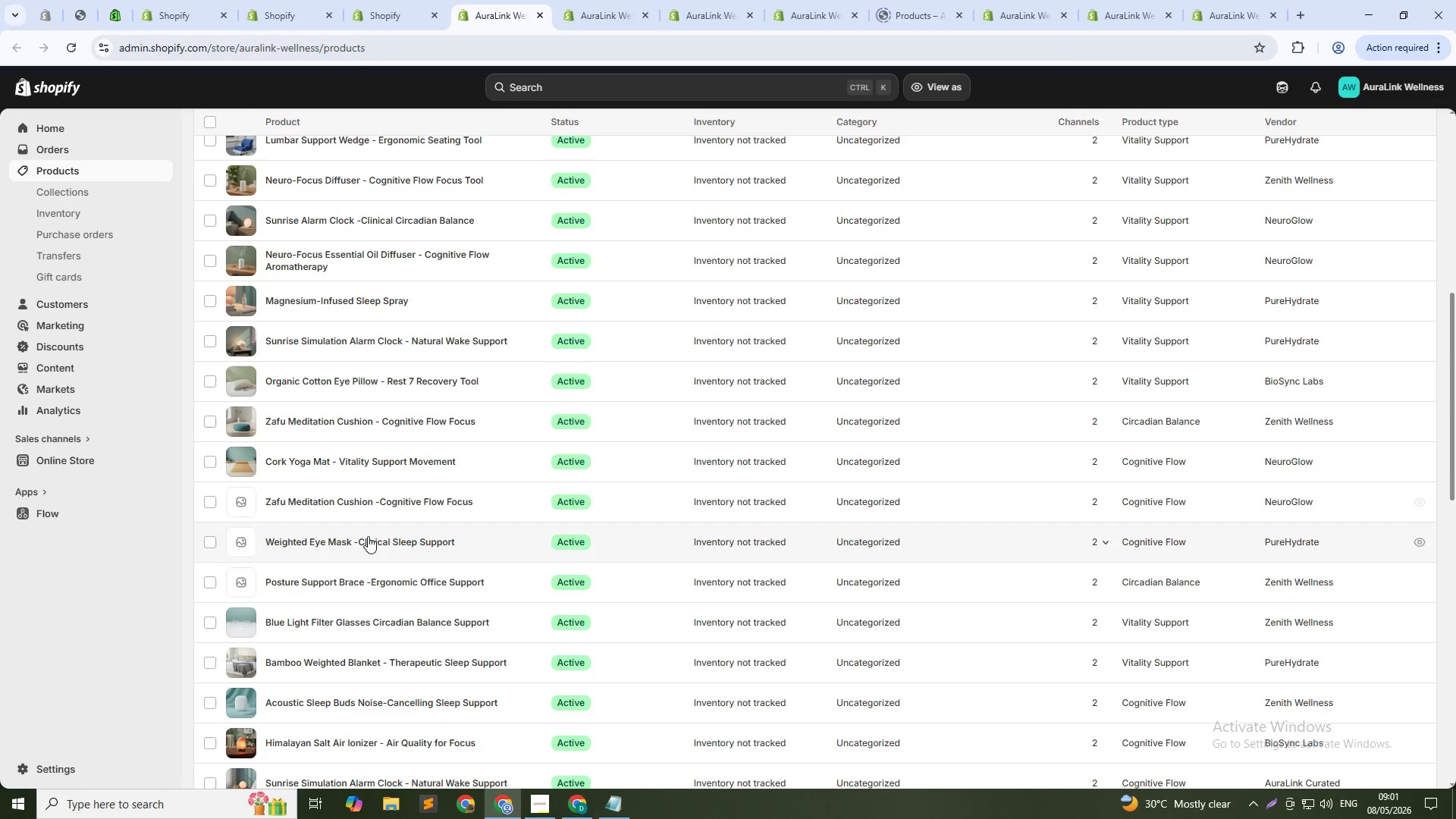 
wait(5.18)
 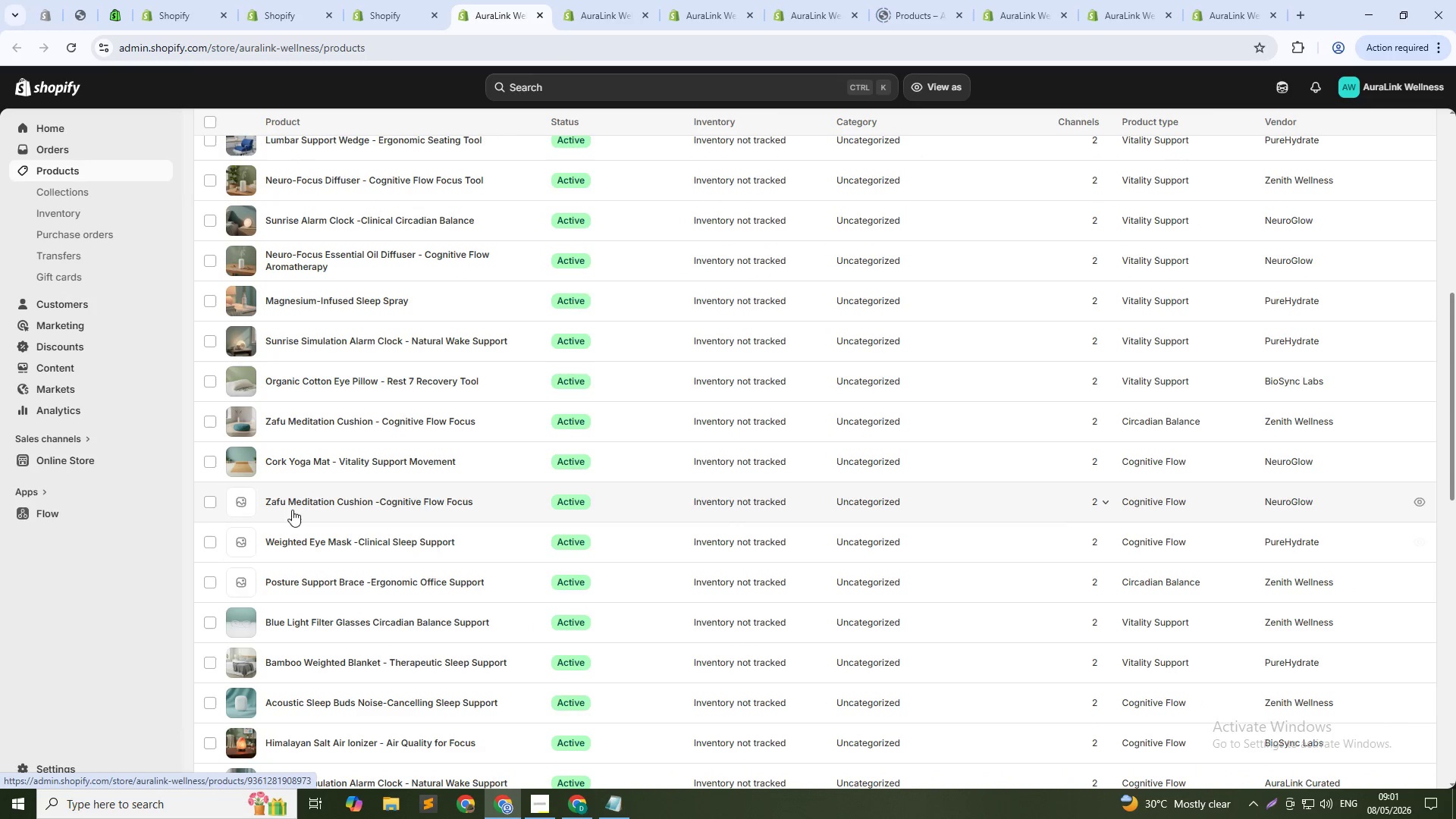 
left_click([932, 0])
 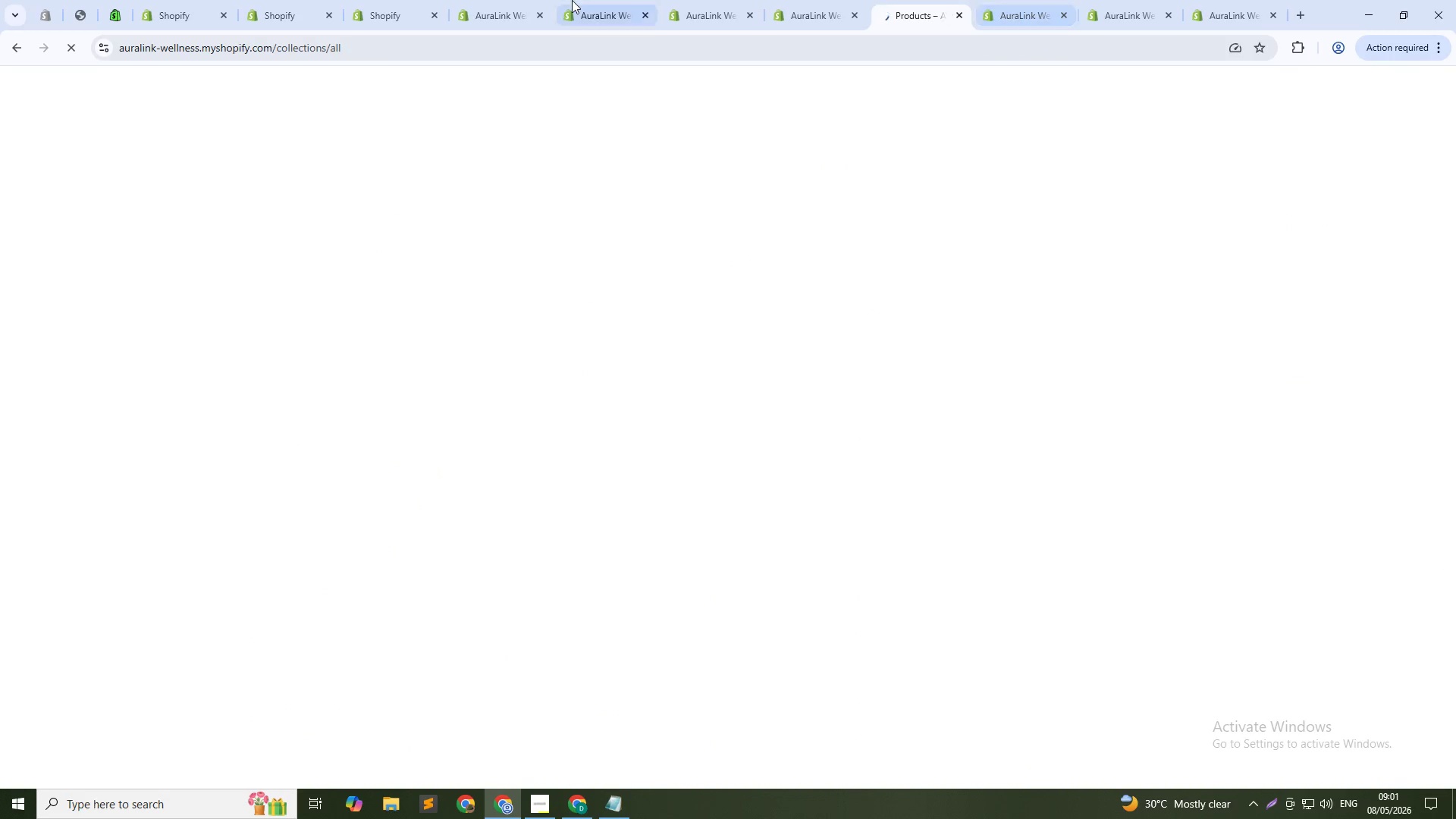 
left_click_drag(start_coordinate=[533, 0], to_coordinate=[599, 2])
 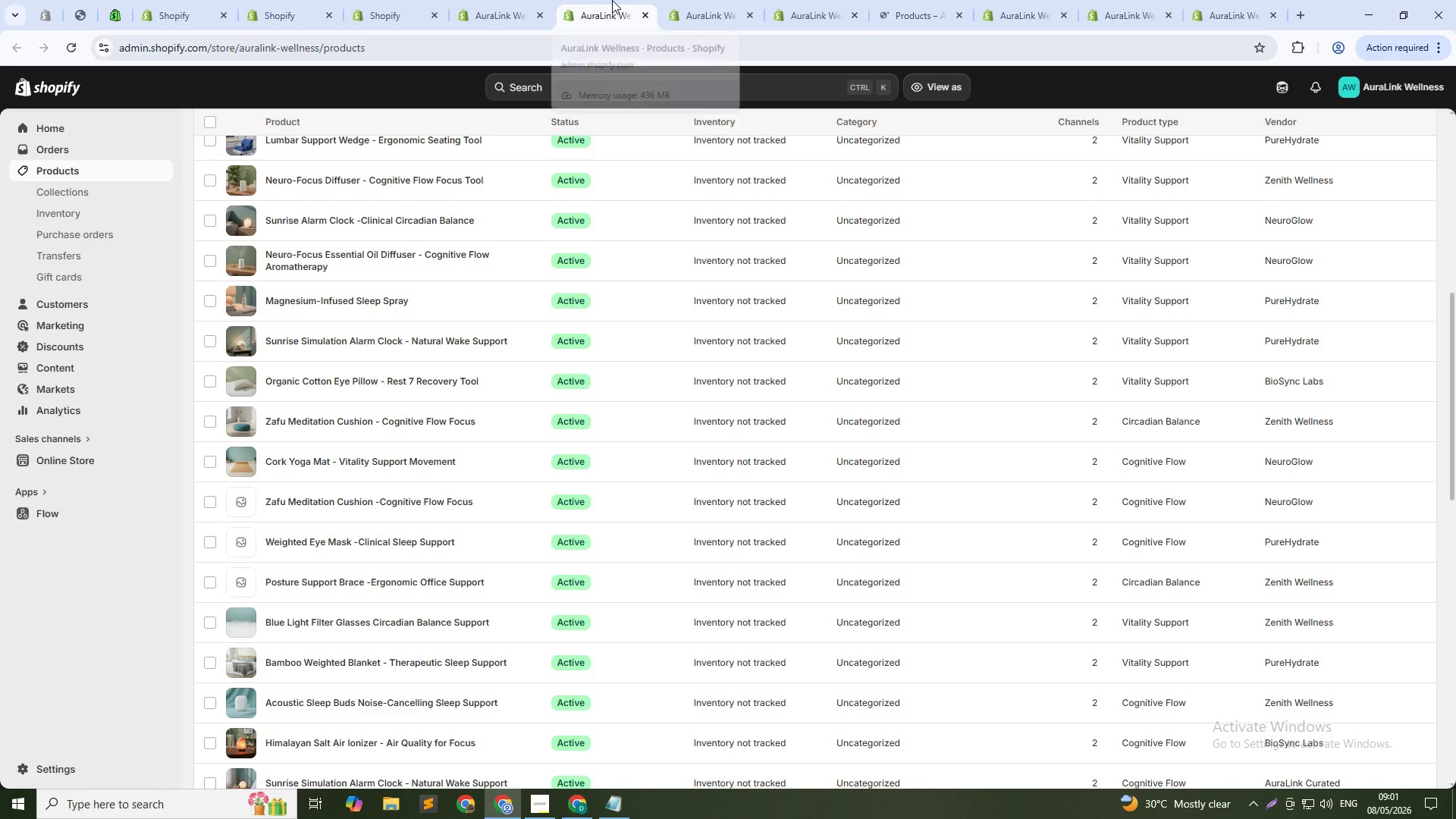 
left_click([503, 0])
 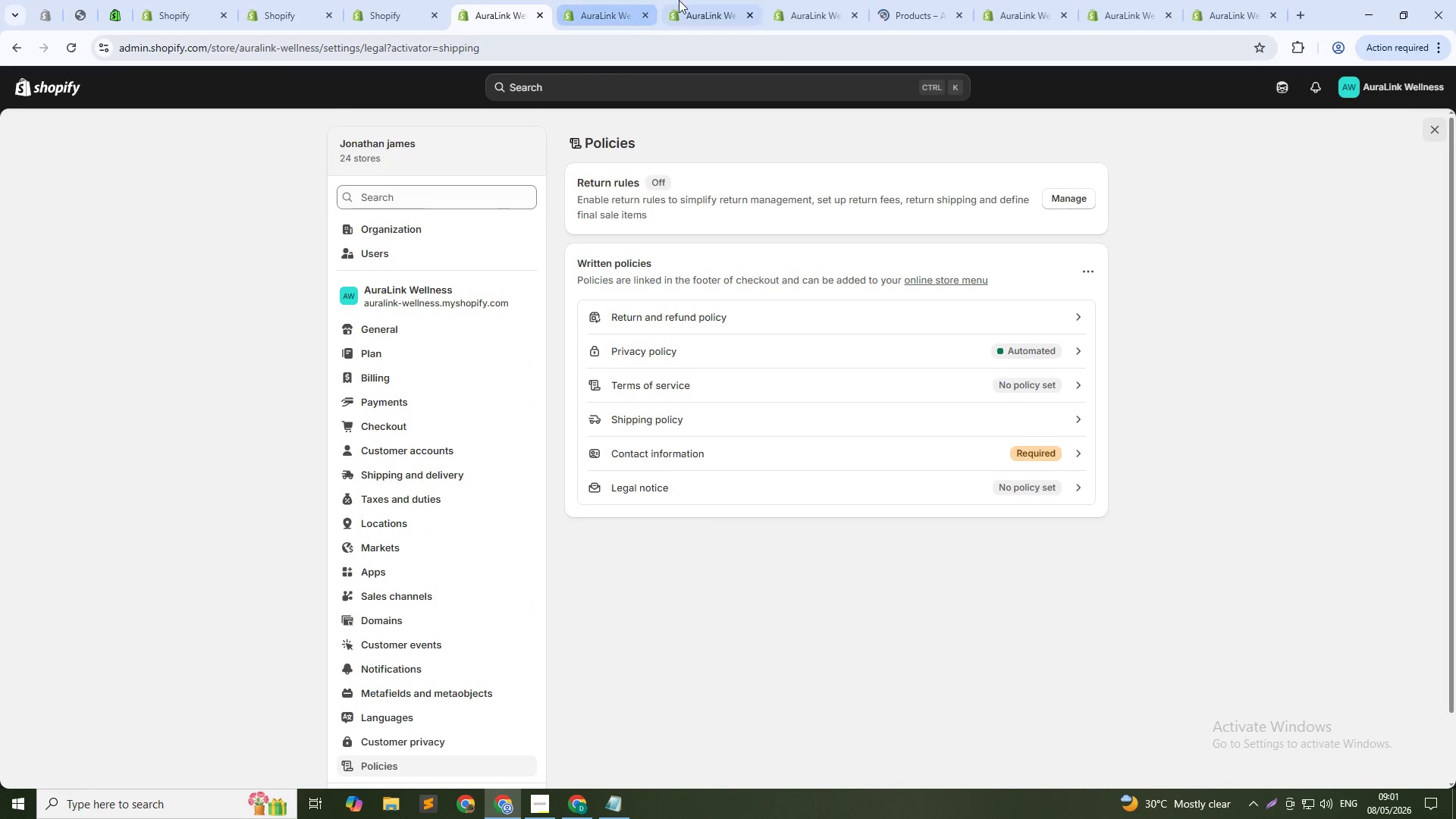 
left_click([680, 0])
 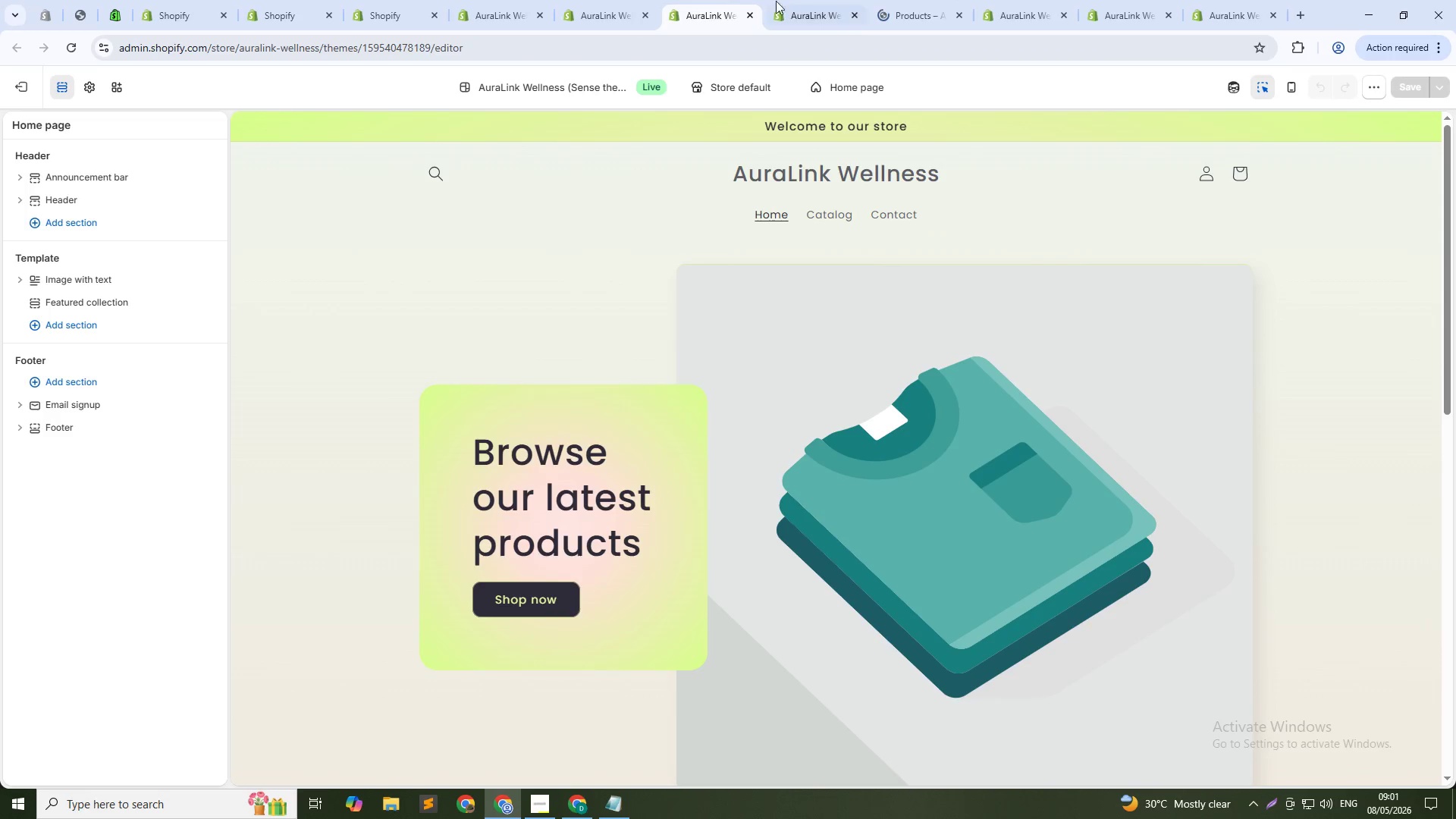 
left_click([788, 1])
 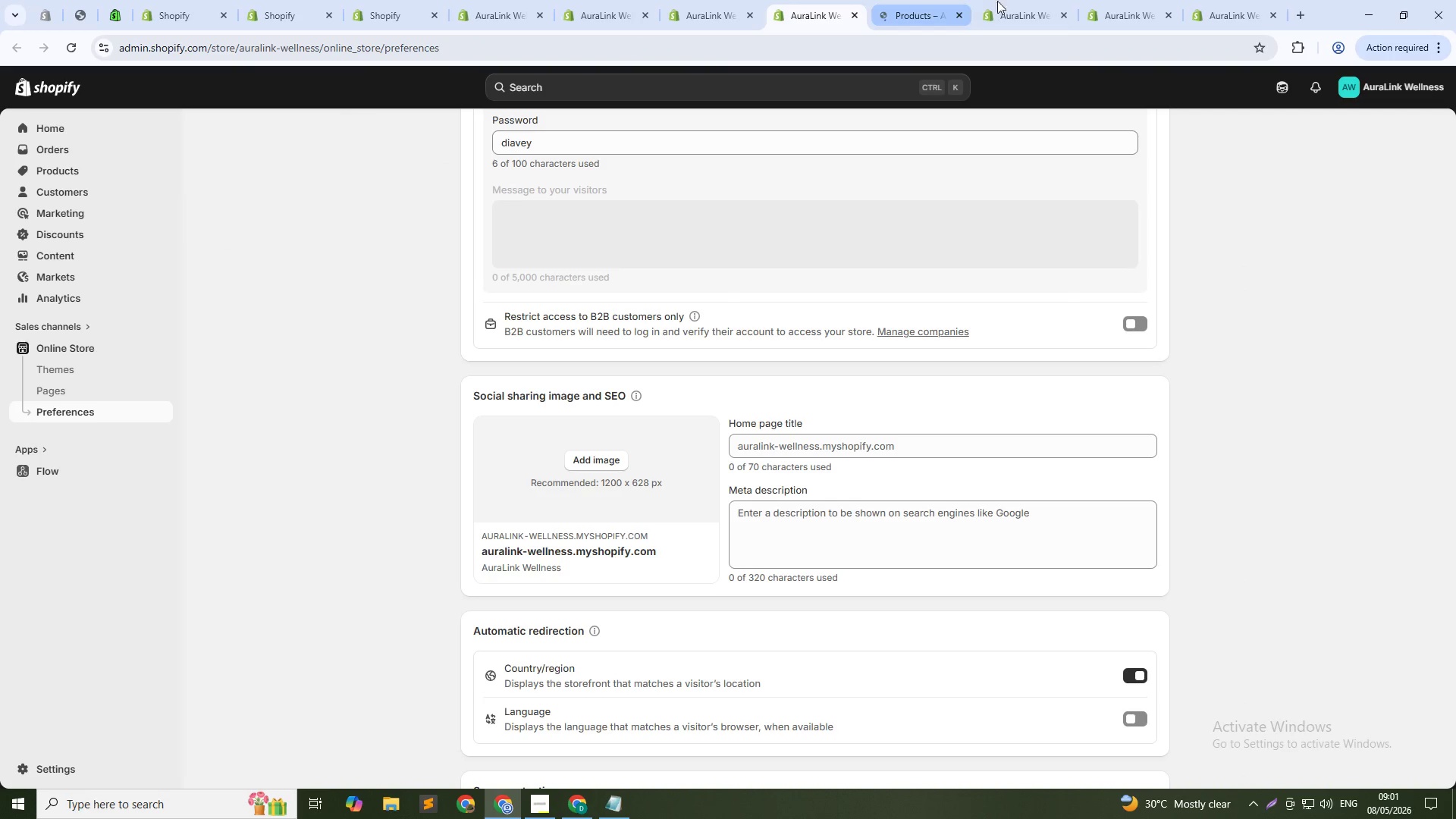 
left_click([1039, 1])
 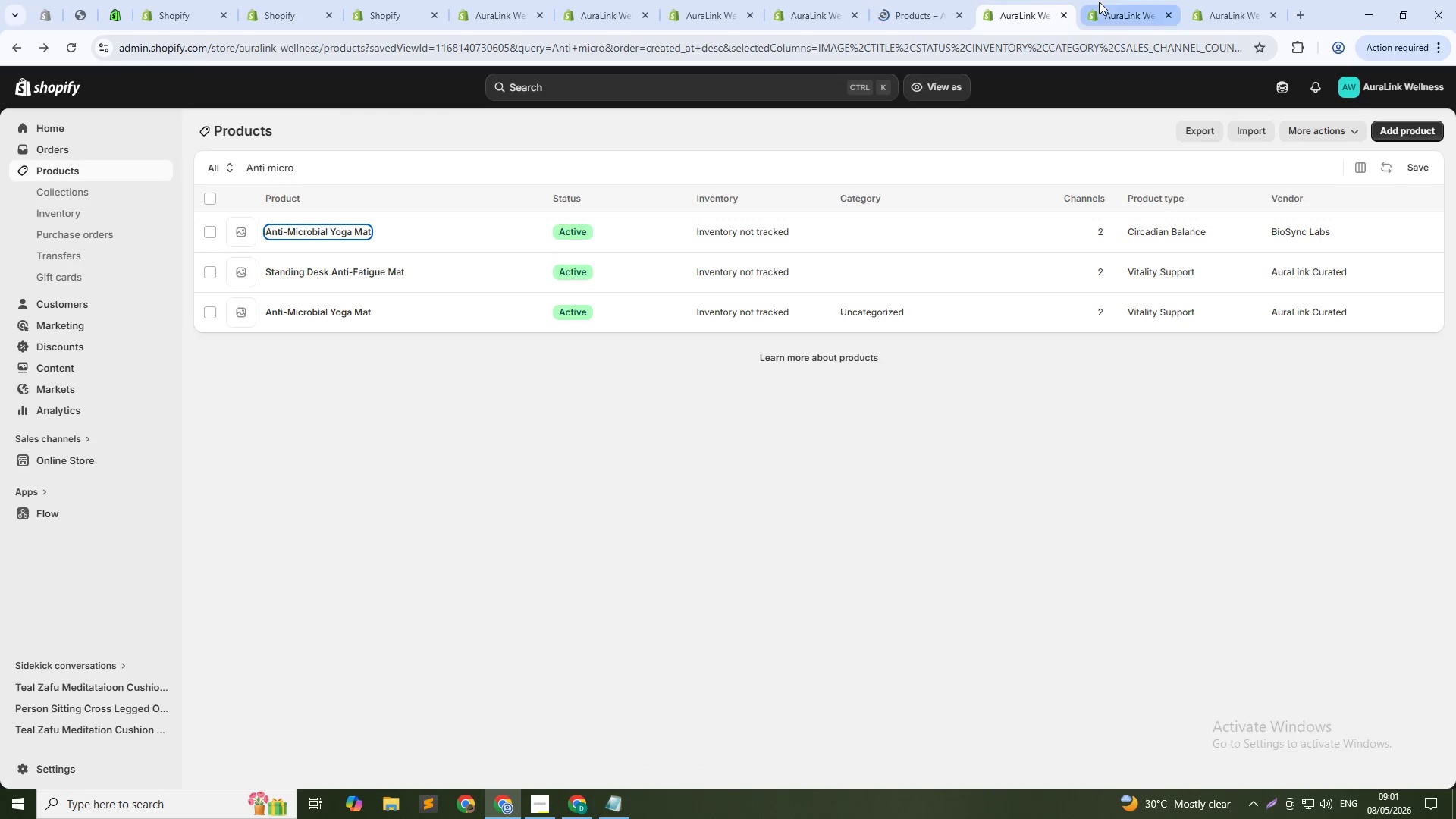 
left_click([1099, 2])
 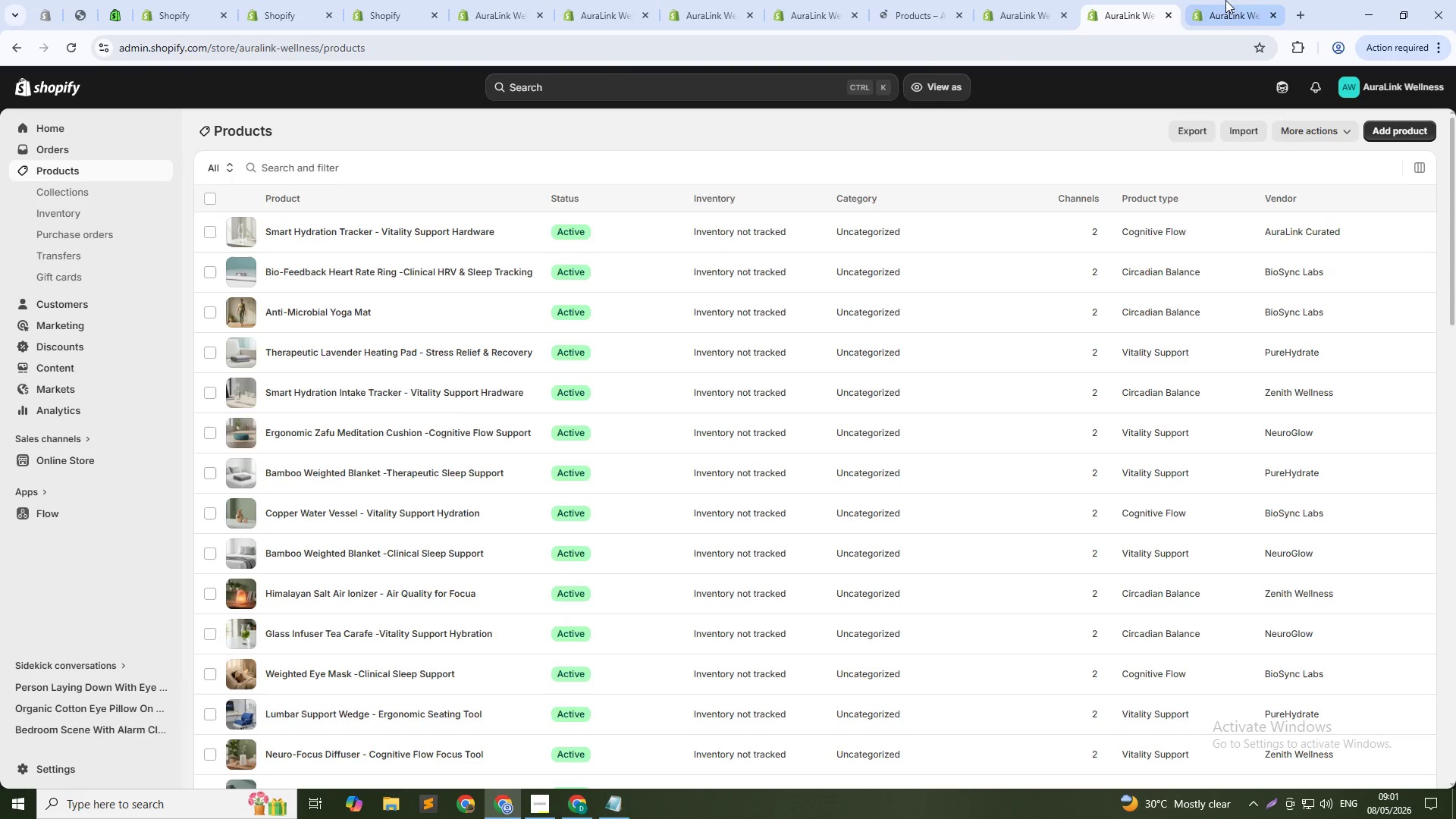 
left_click([1226, 0])
 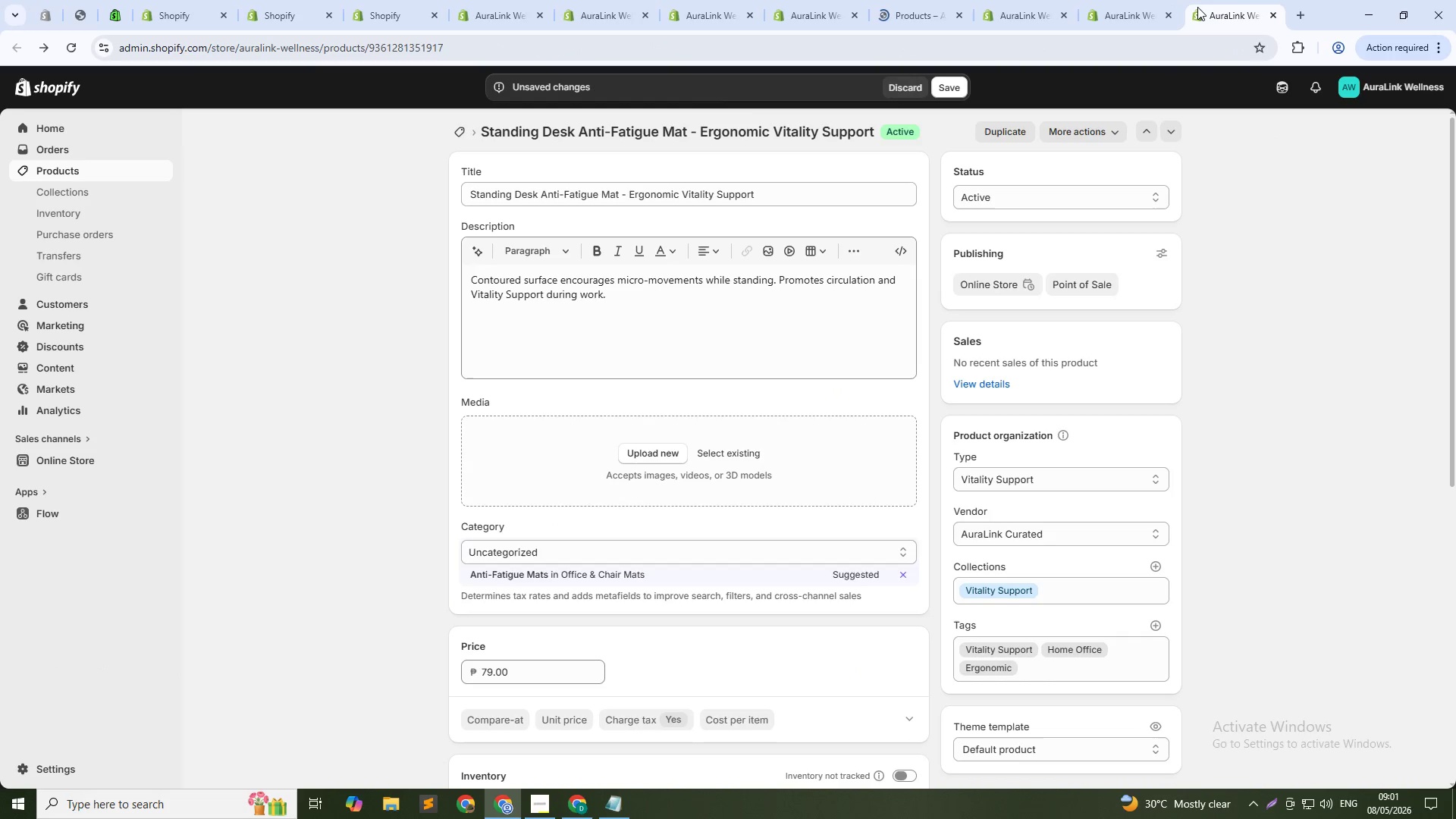 
left_click([1108, 8])
 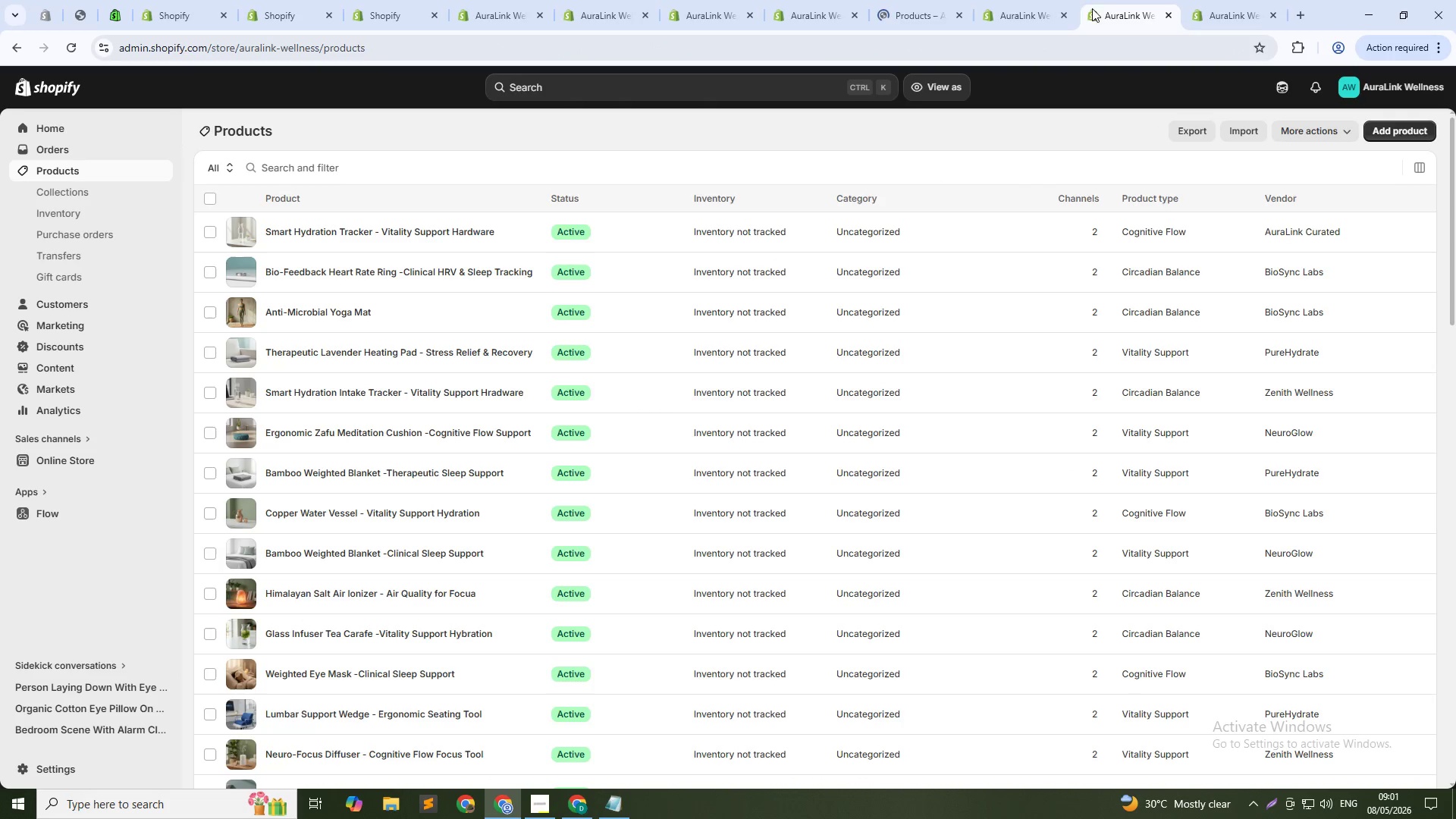 
left_click([1049, 0])
 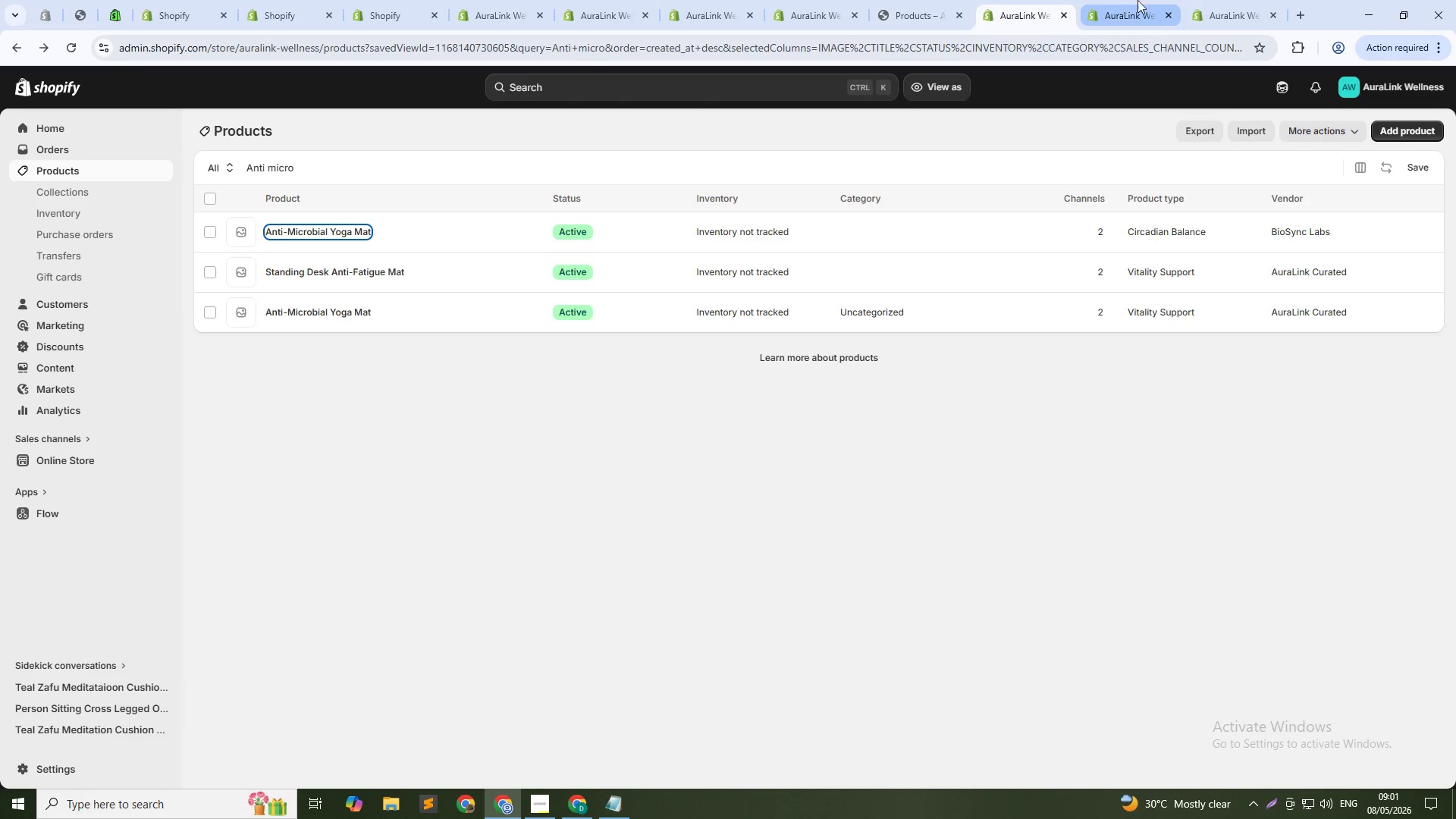 
left_click([1203, 0])
 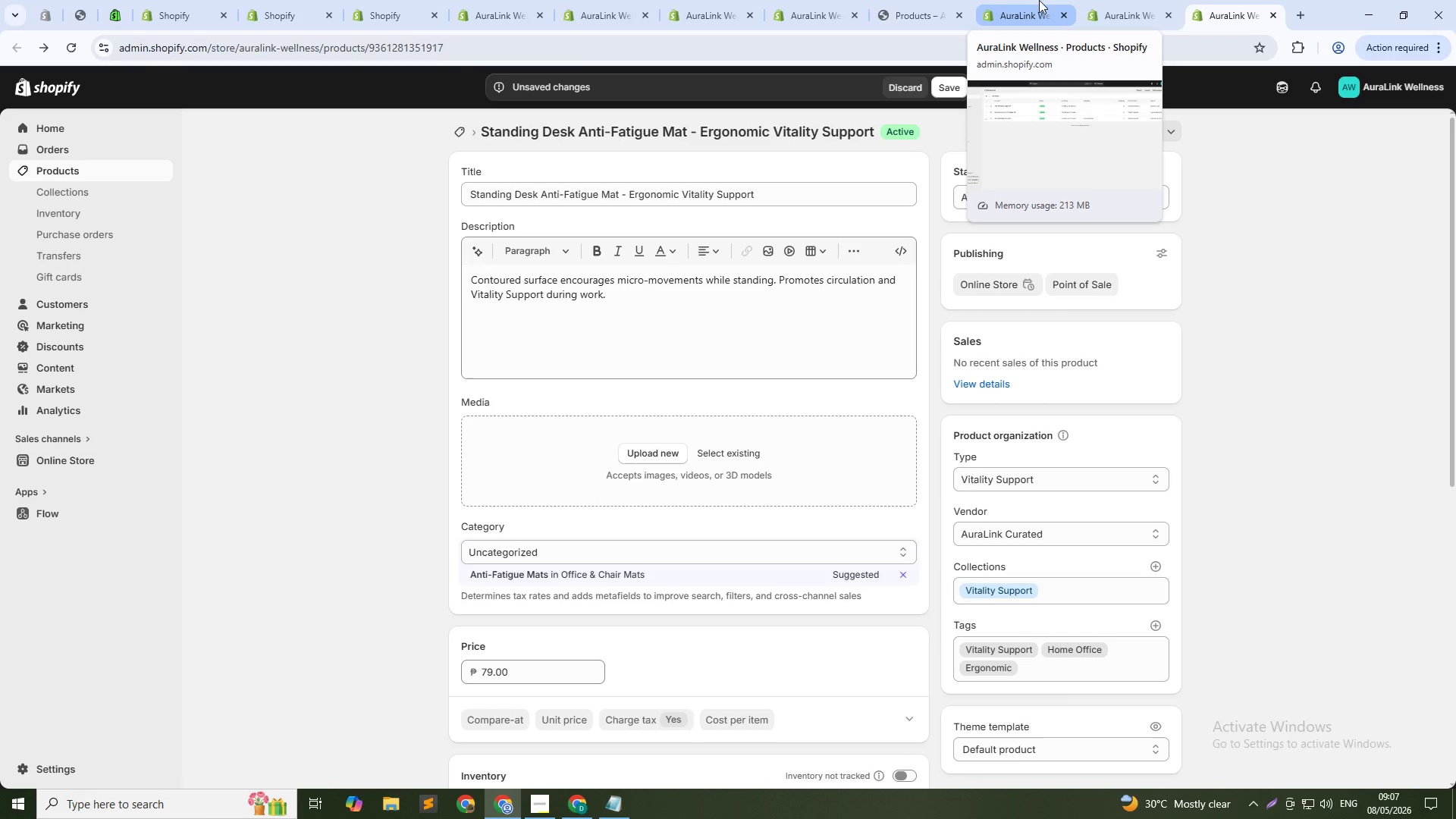 
wait(357.67)
 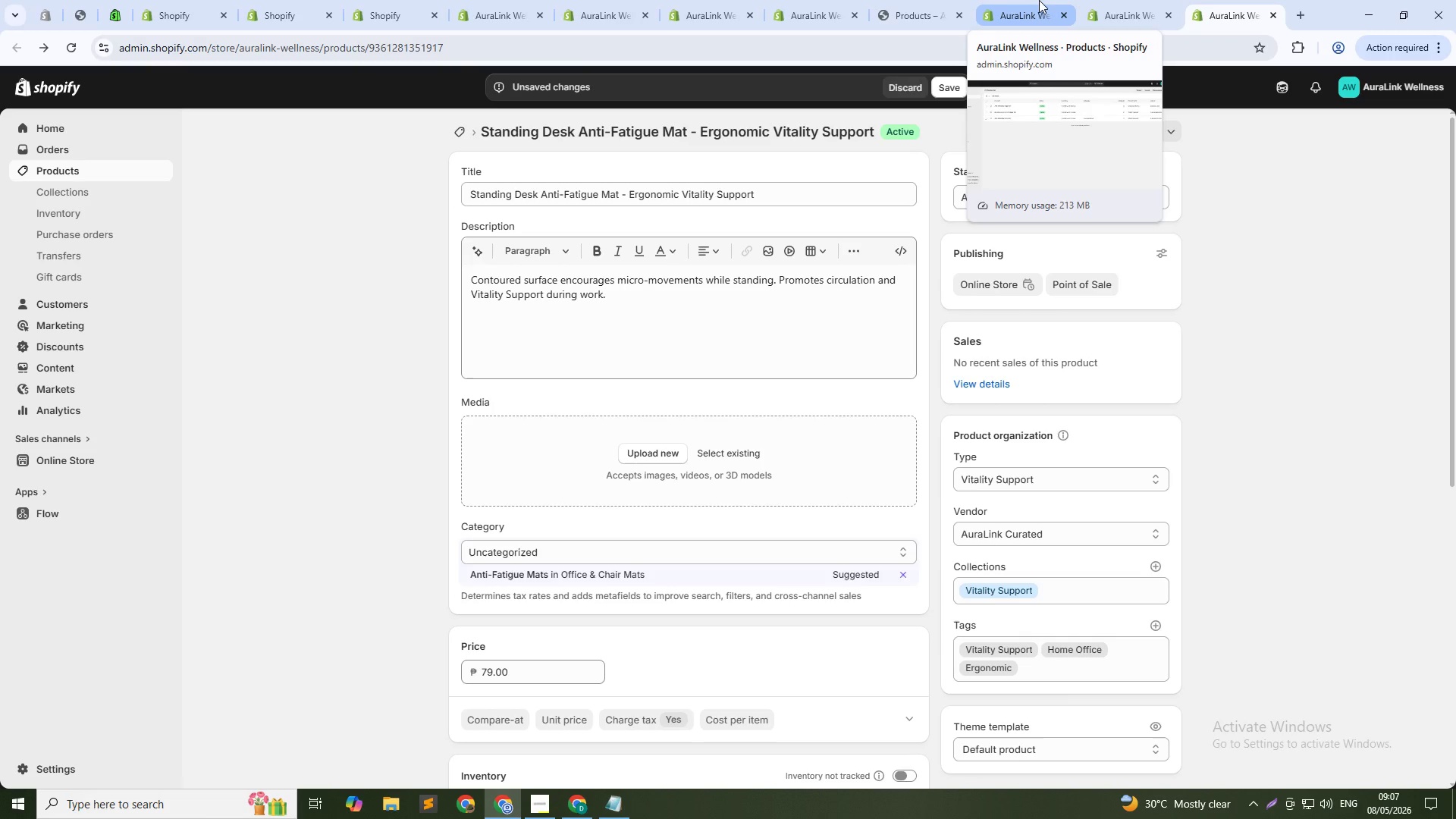 
mouse_move([1063, 0])
 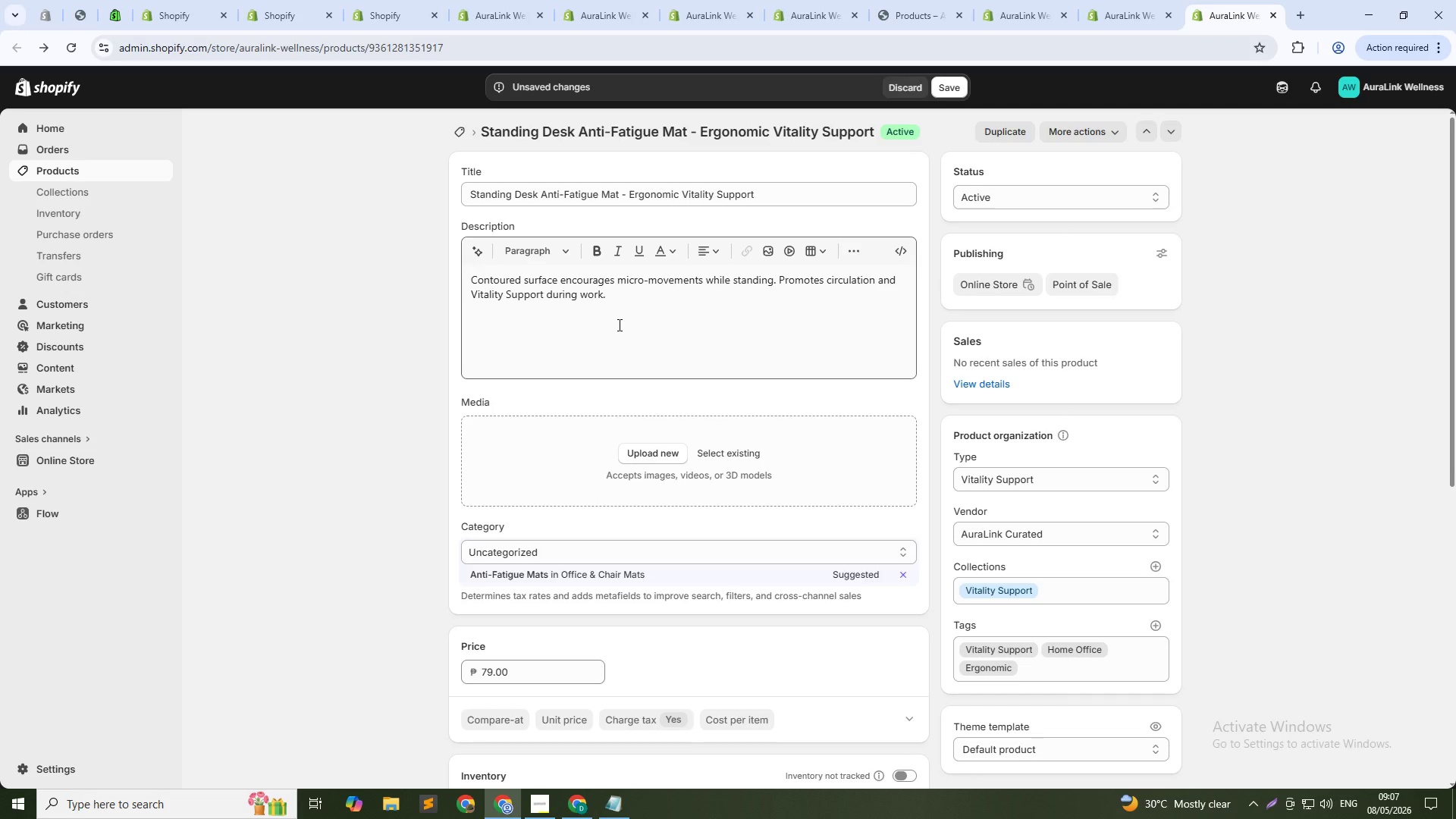 
left_click([618, 325])
 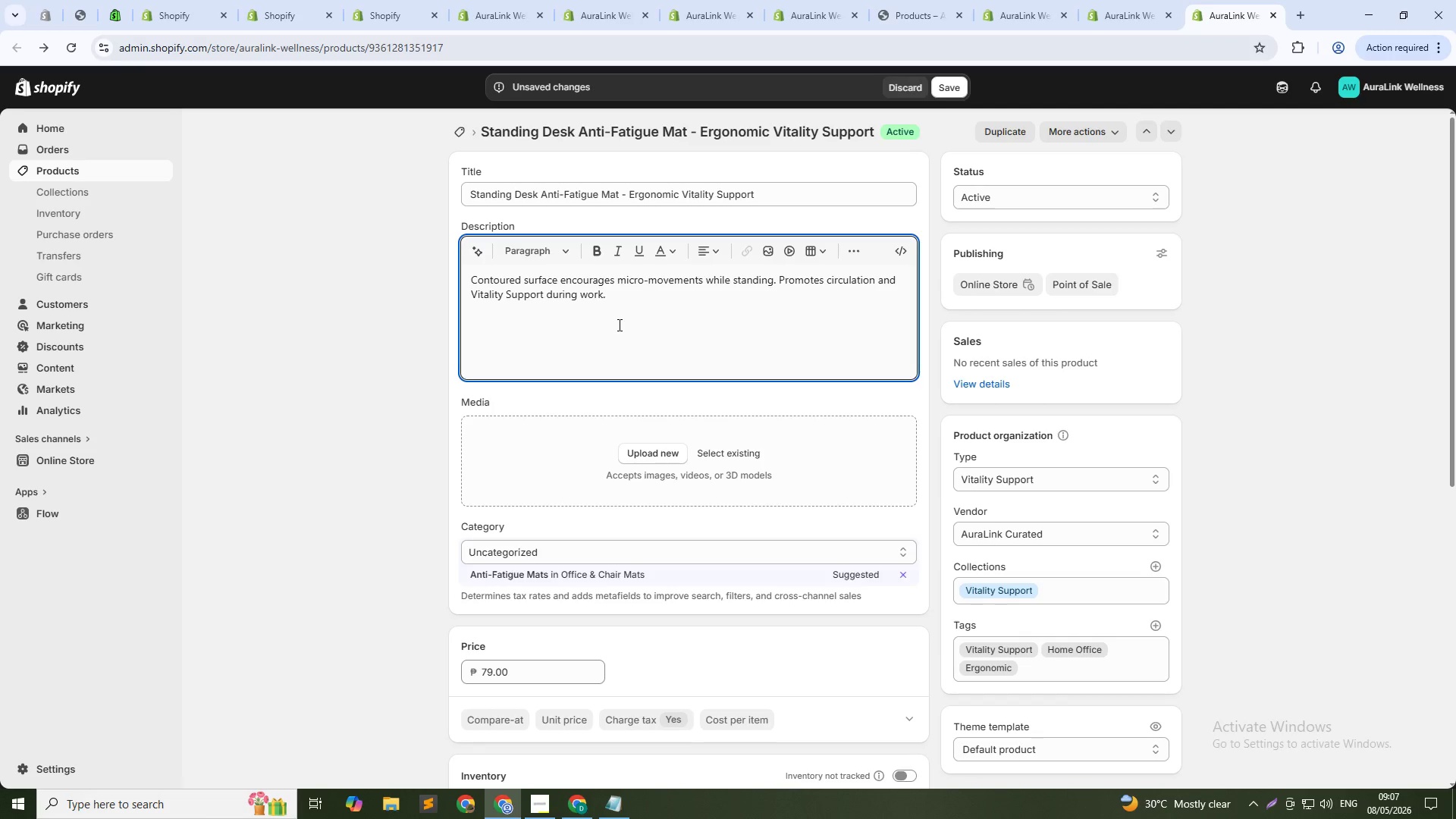 
key(Control+A)
 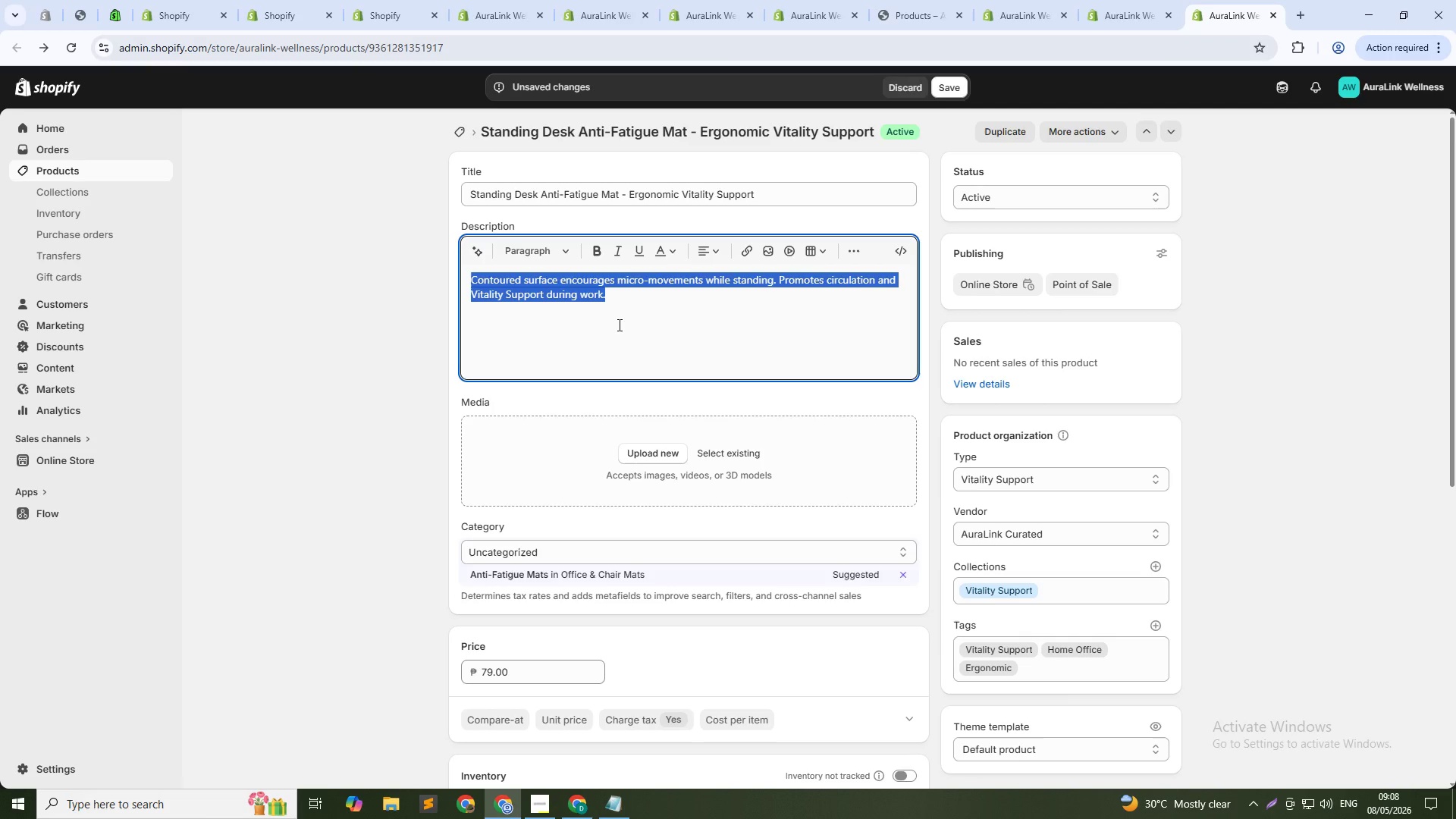 
type(This contoured anti-fatigue mat encourages micro-movements while you stand, helping improve long workdays. The soft, supportive surface makes standing fr)
key(Backspace)
type(o )
key(Backspace)
type(r extended periods more comfortbale)
 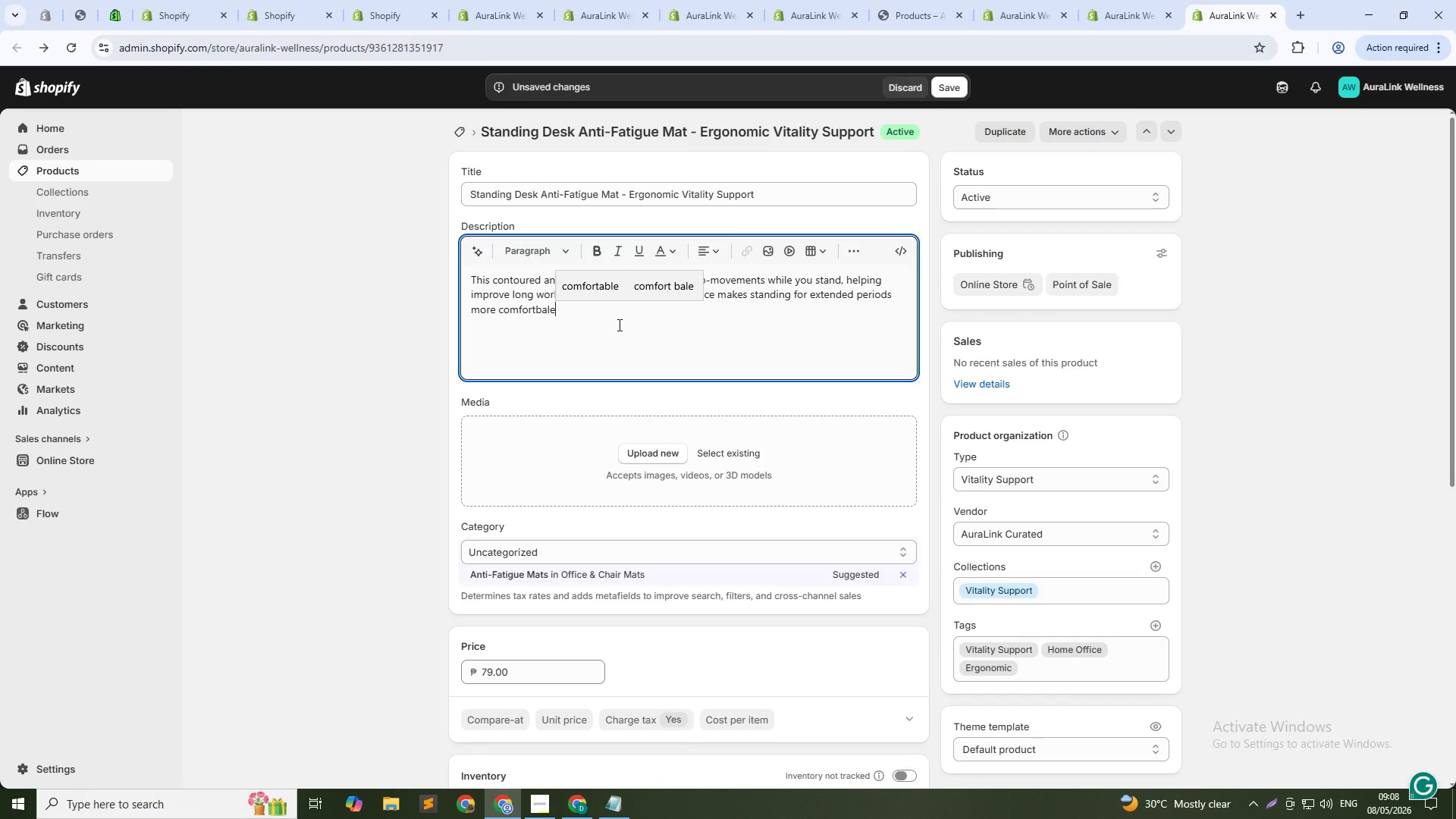 
wait(16.0)
 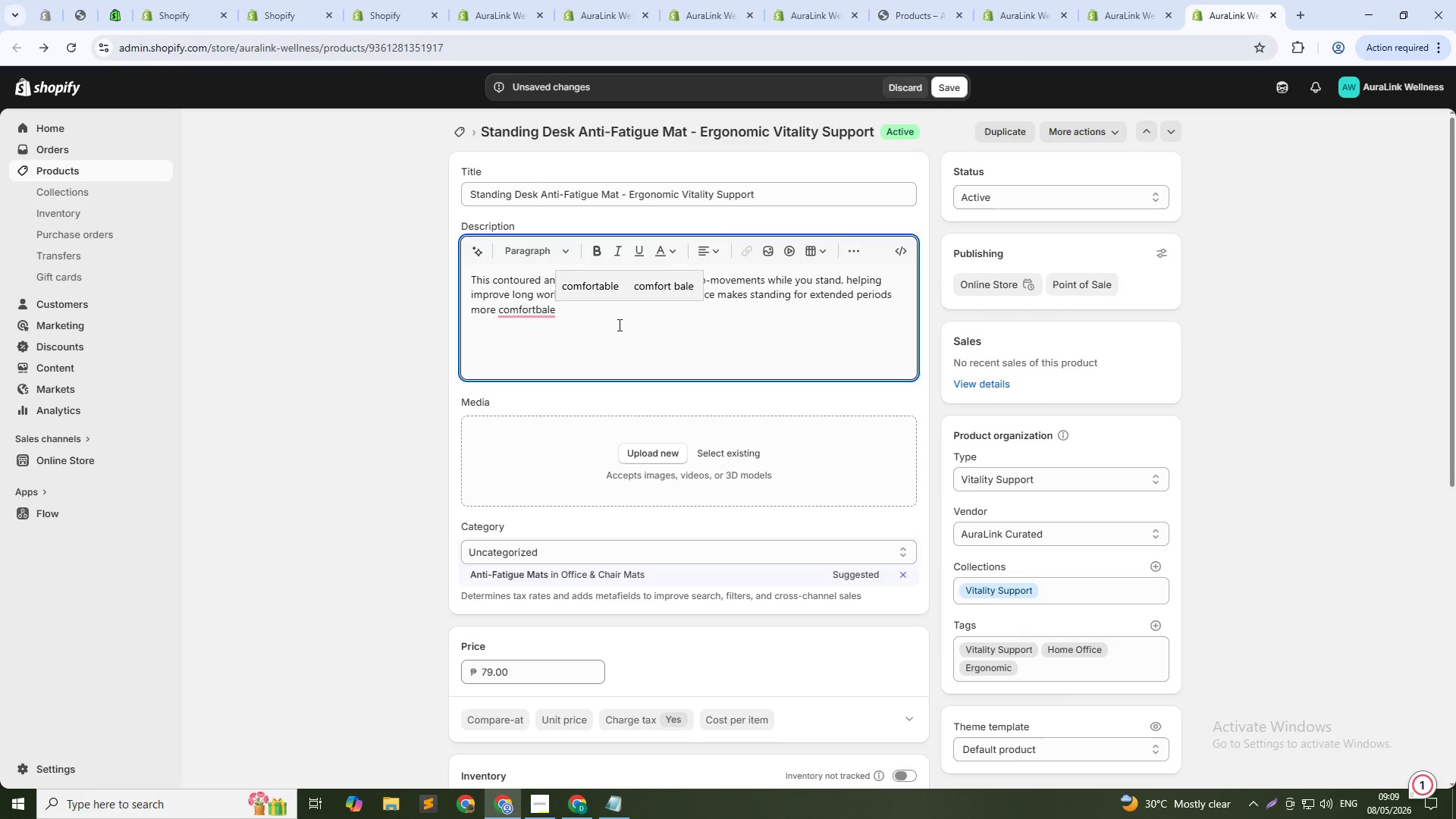 
key(Backspace)
key(Backspace)
key(Backspace)
key(Backspace)
type(able by reducing pressure on your feet and ke)
key(Backspace)
type(nees. The mat is made from high-density foam that springs back with every step. The beveled edges prevent tripping, and the textured)
 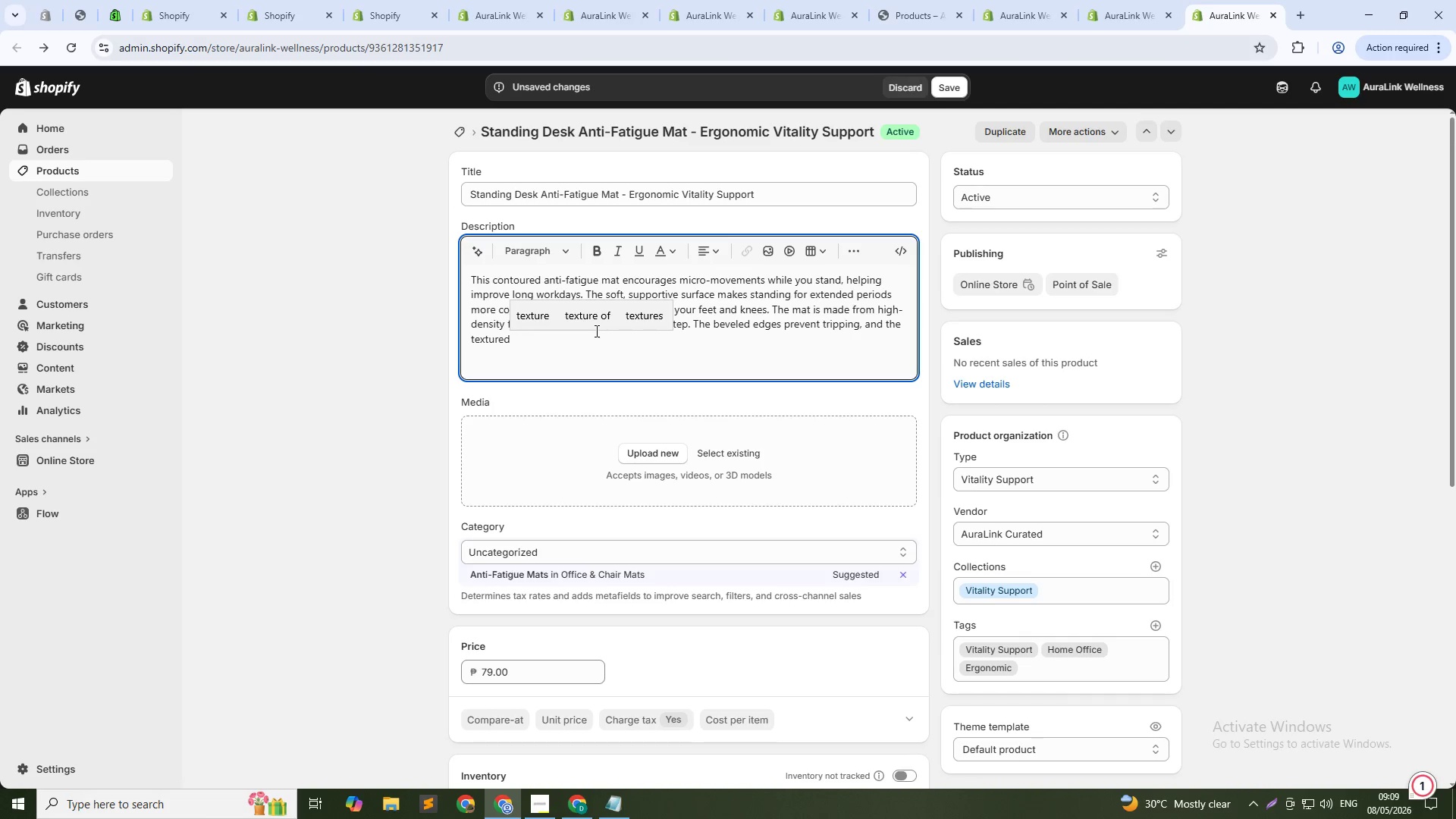 
type( surface provides excellent grip. Perfect for AuraLink clients who use standing desks or spend long hours on their feet. Use it as part of your Vitality SUpport pr)
key(Backspace)
type(ro)
key(Backspace)
key(Backspace)
key(Backspace)
type(upport protocol to stay more active during your workday.)
 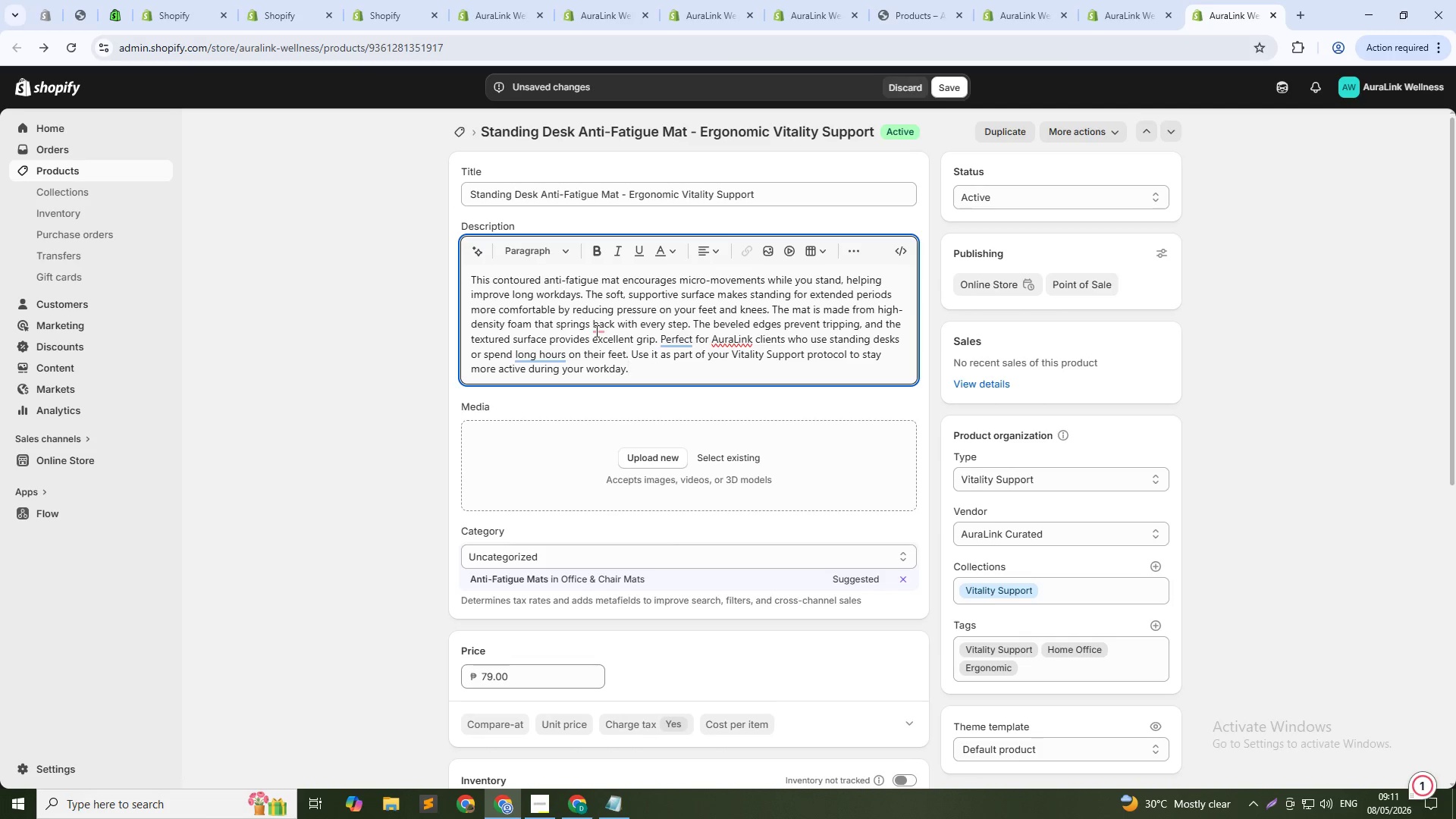 
wait(5.41)
 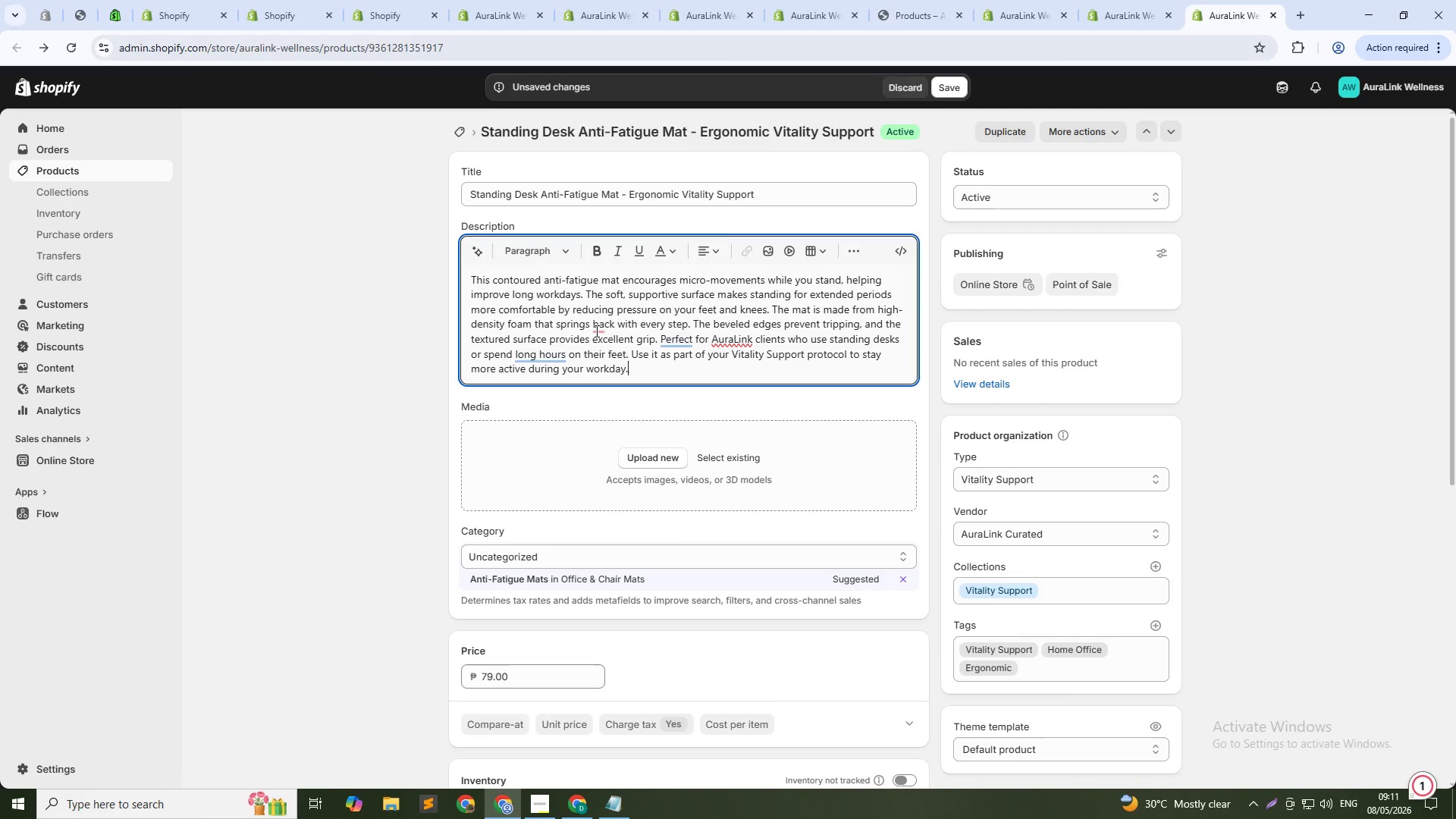 
scroll: coordinate [525, 333], scroll_direction: down, amount: 14.0
 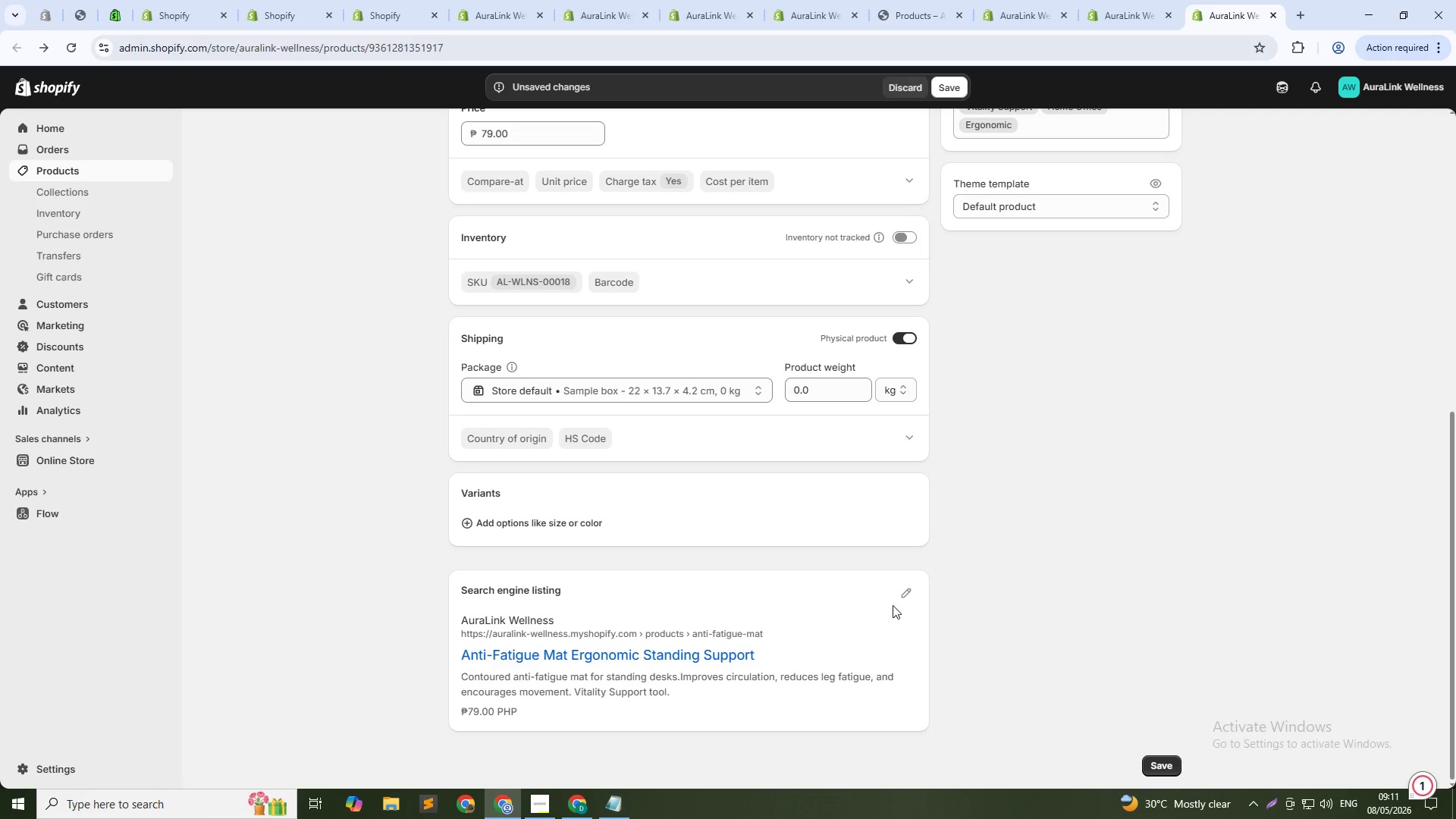 
left_click([898, 596])
 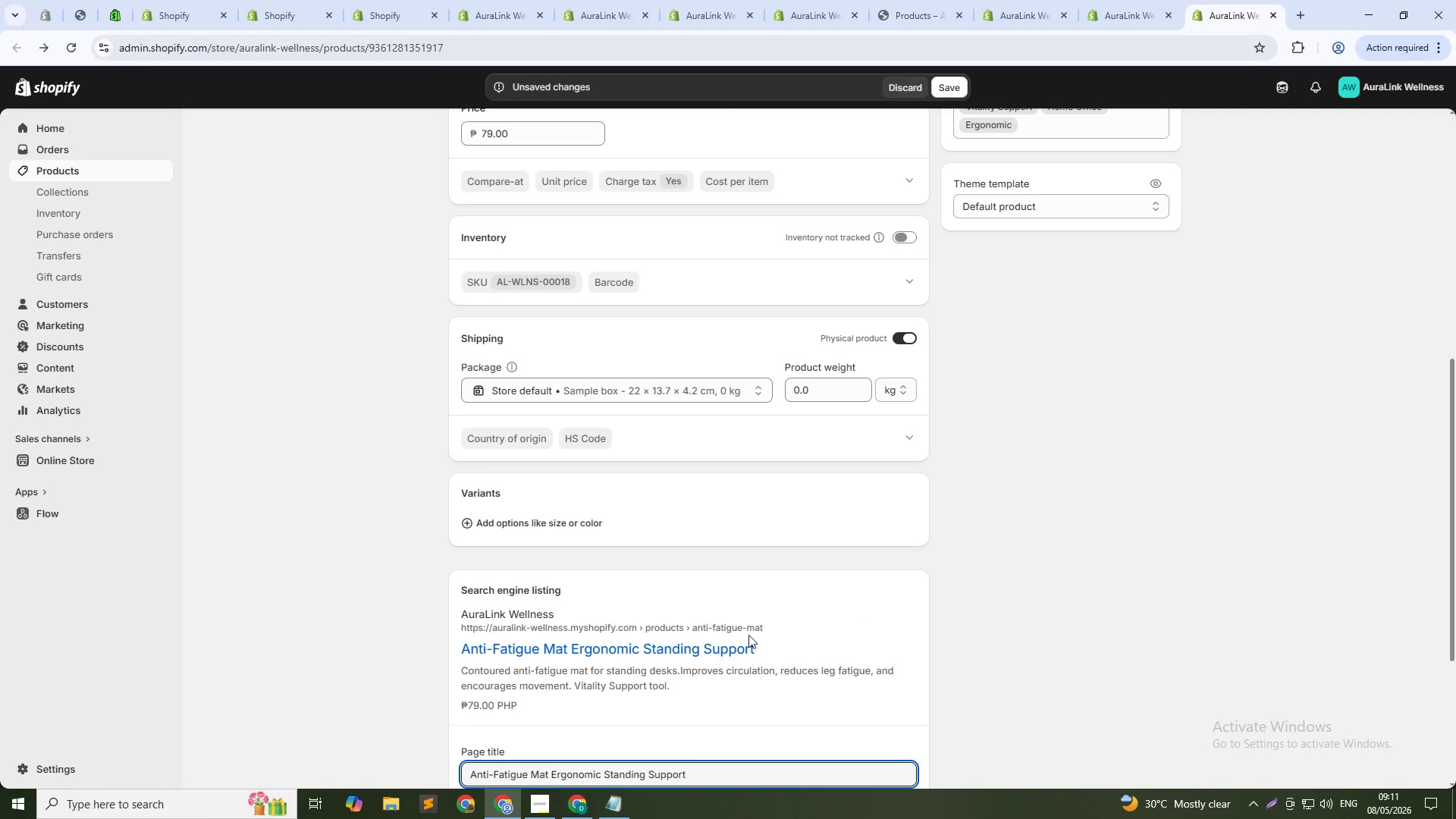 
scroll: coordinate [682, 665], scroll_direction: down, amount: 1.0
 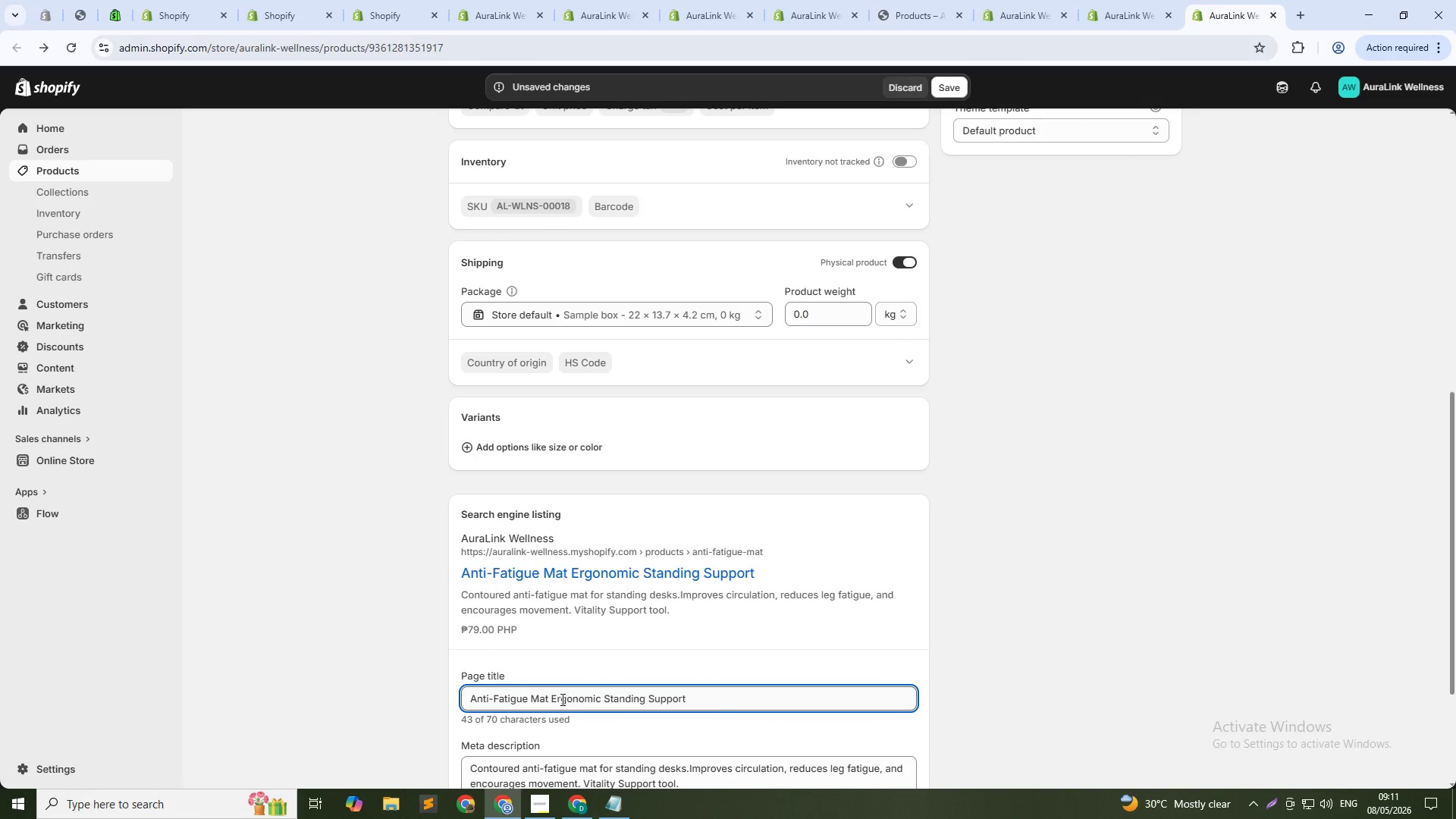 
left_click([551, 697])
 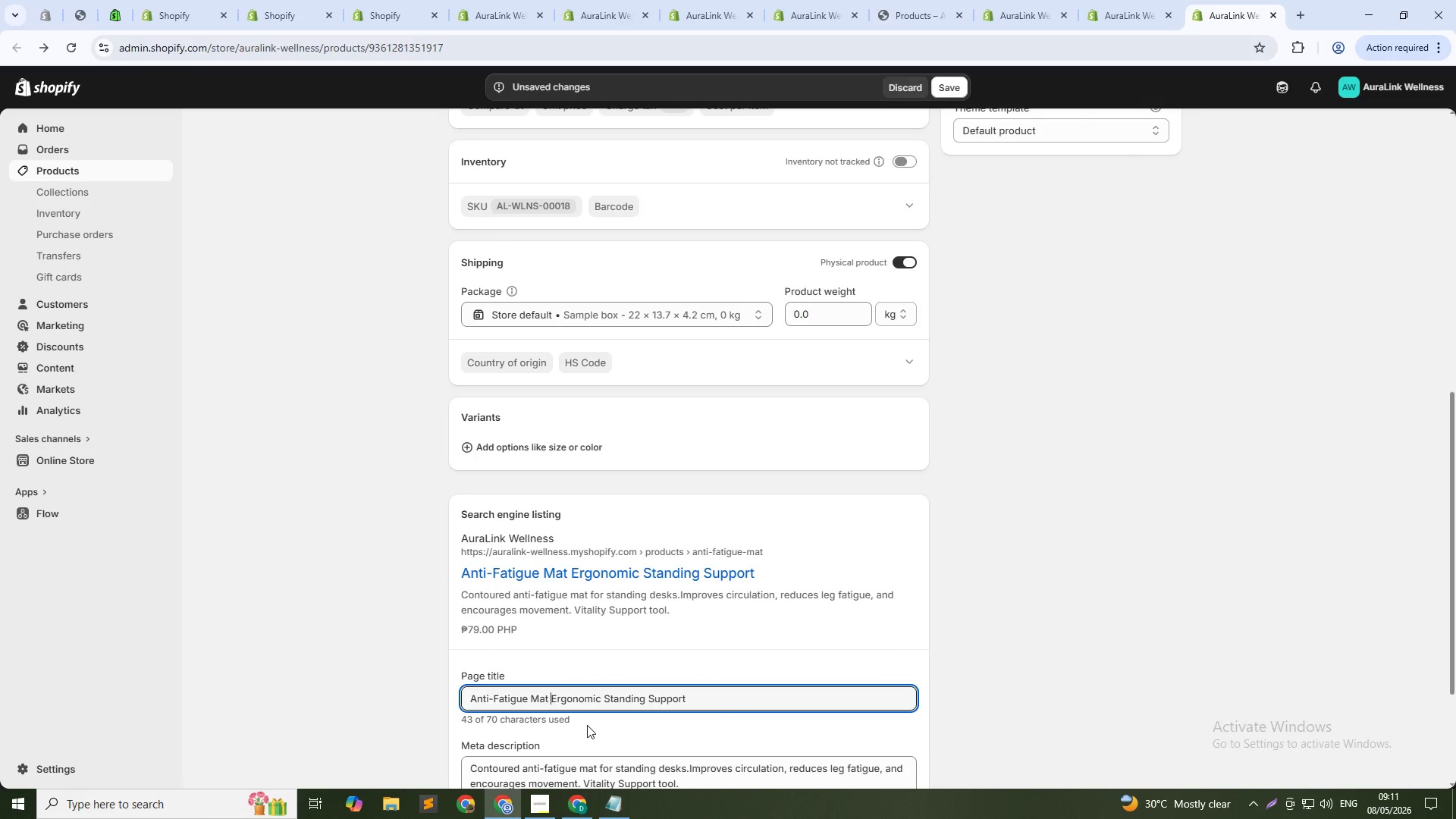 
key(ArrowLeft)
 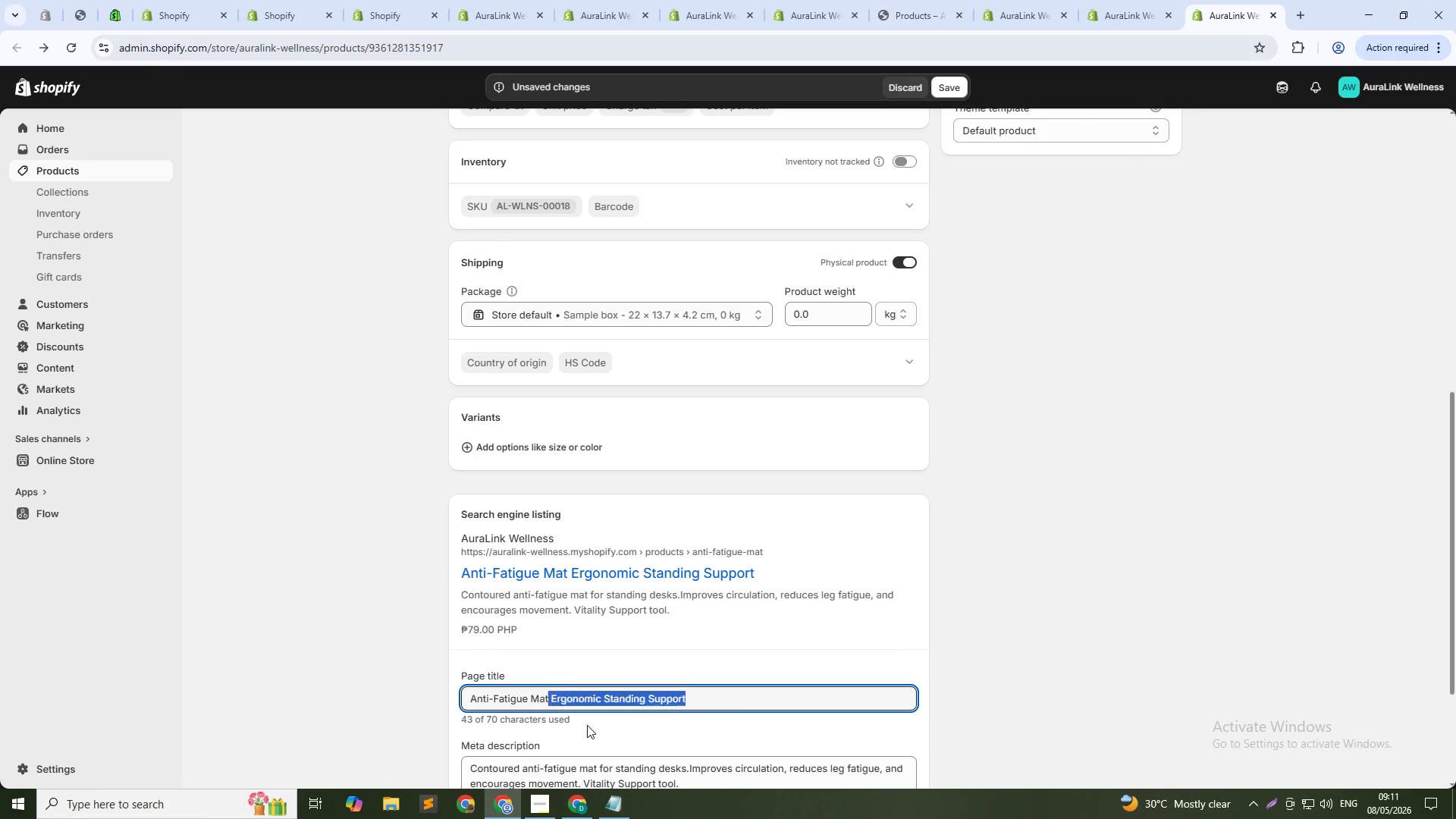 
key(Control+Shift+ShiftLeft)
 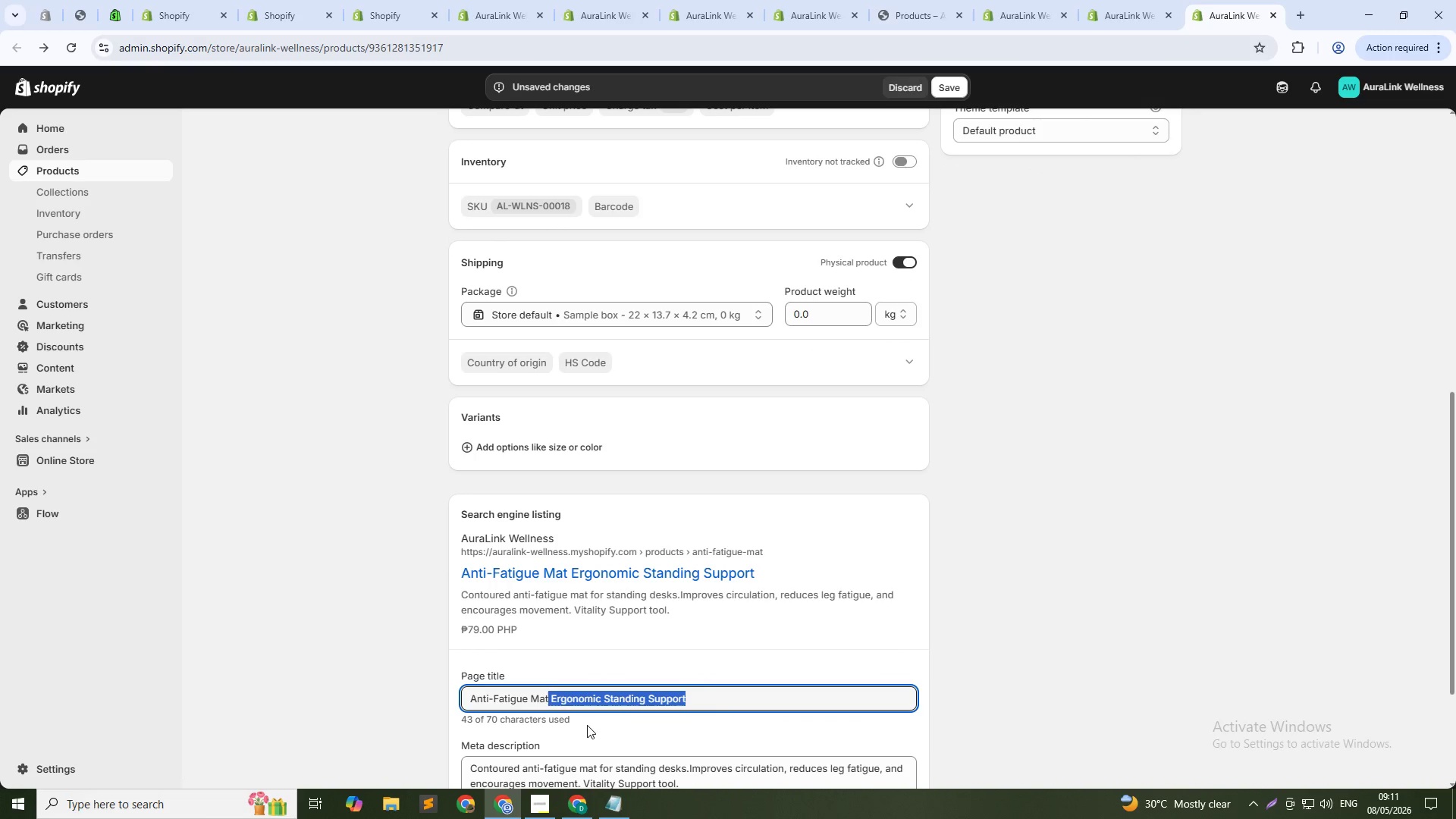 
key(Control+Shift+ArrowDown)
 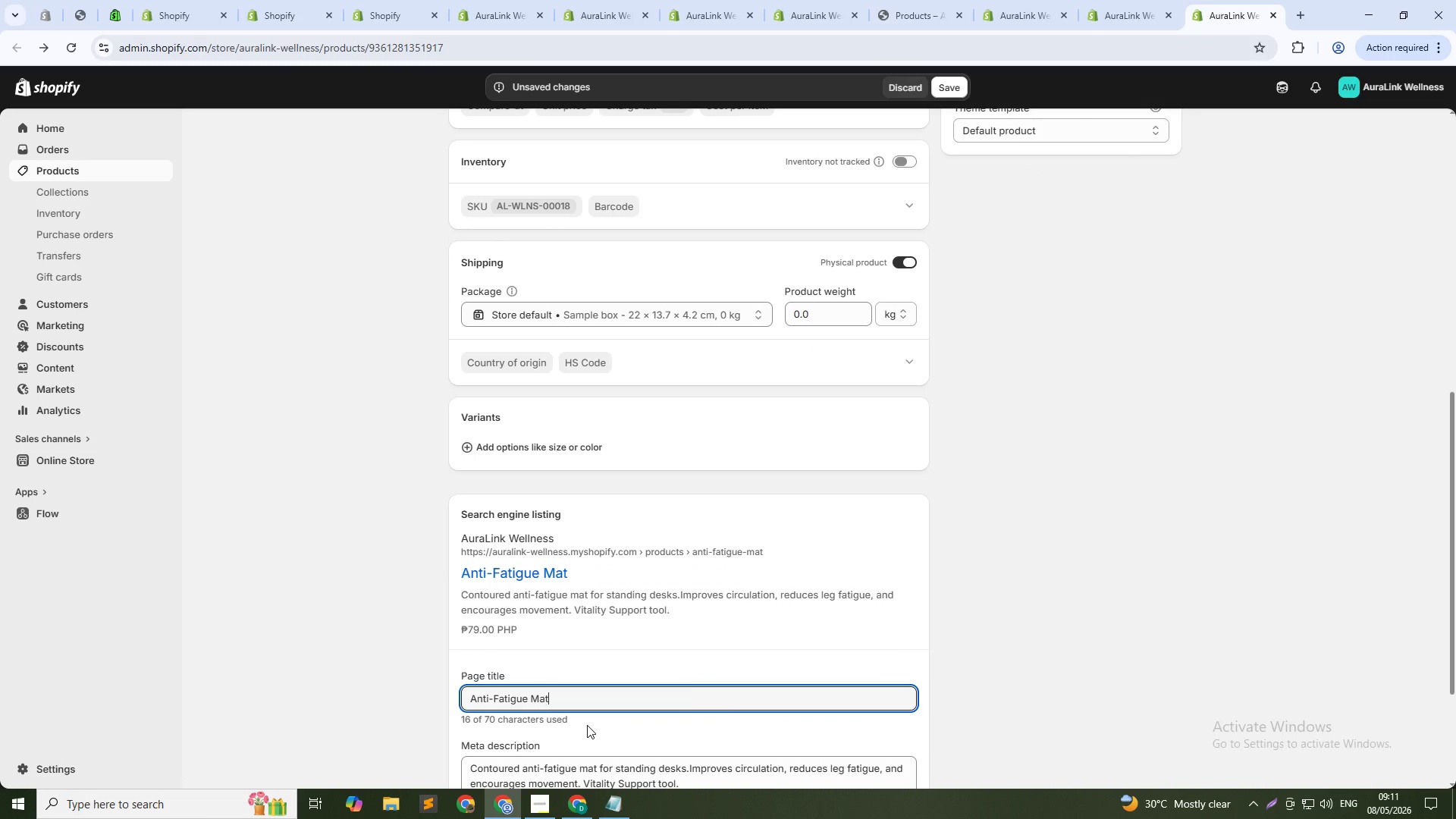 
key(Backspace)
 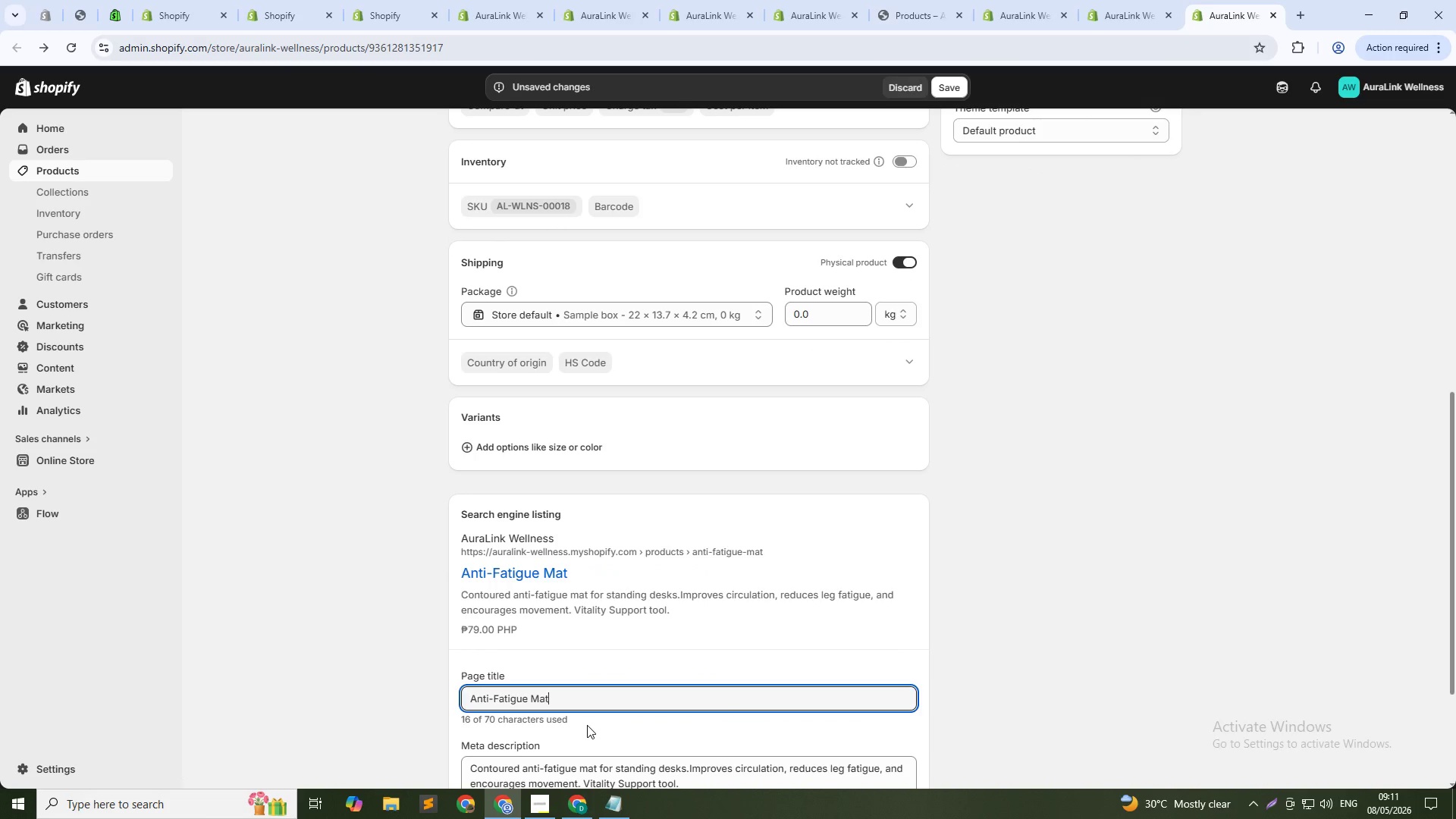 
key(Tab)
 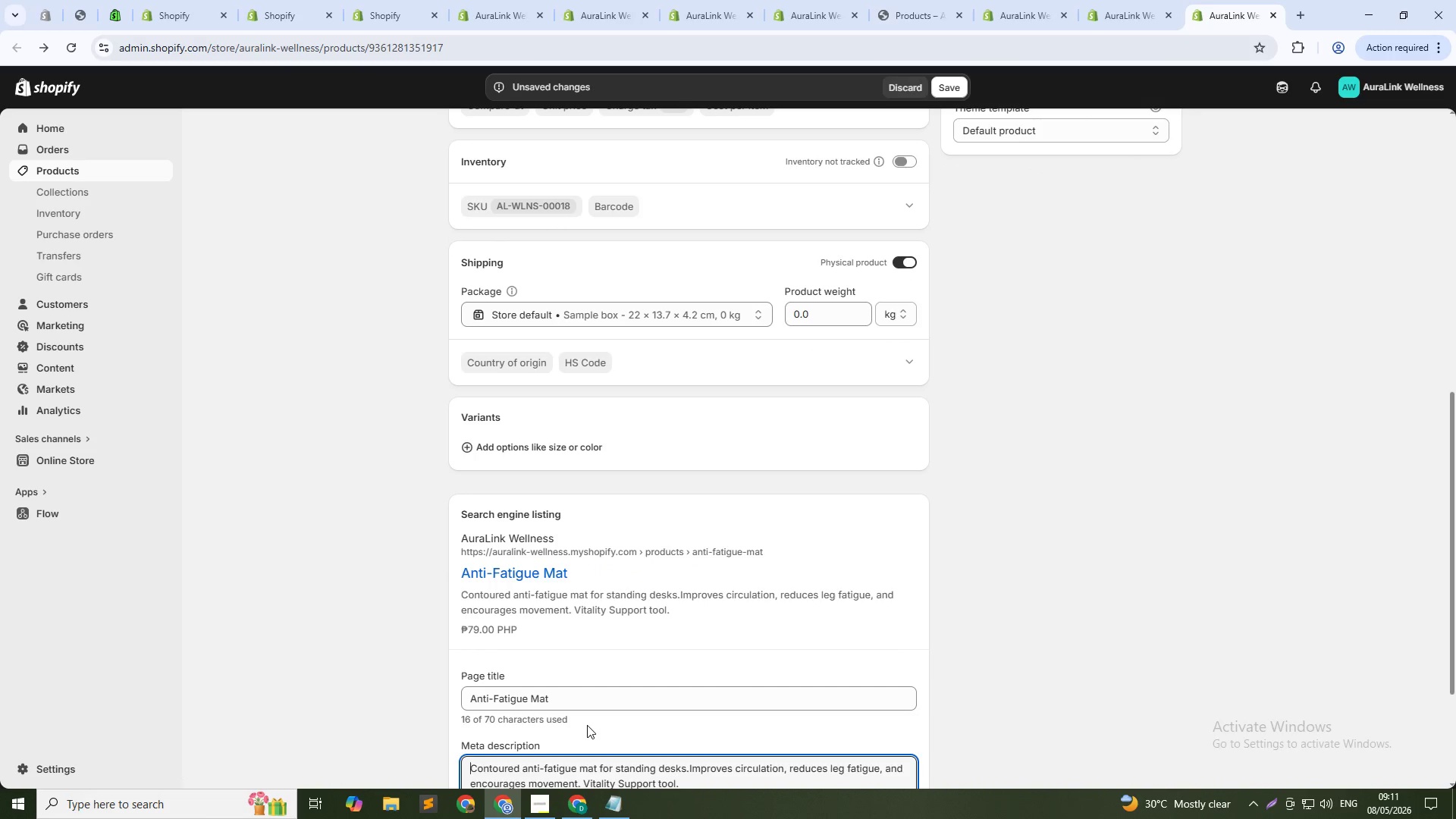 
key(Control+A)
 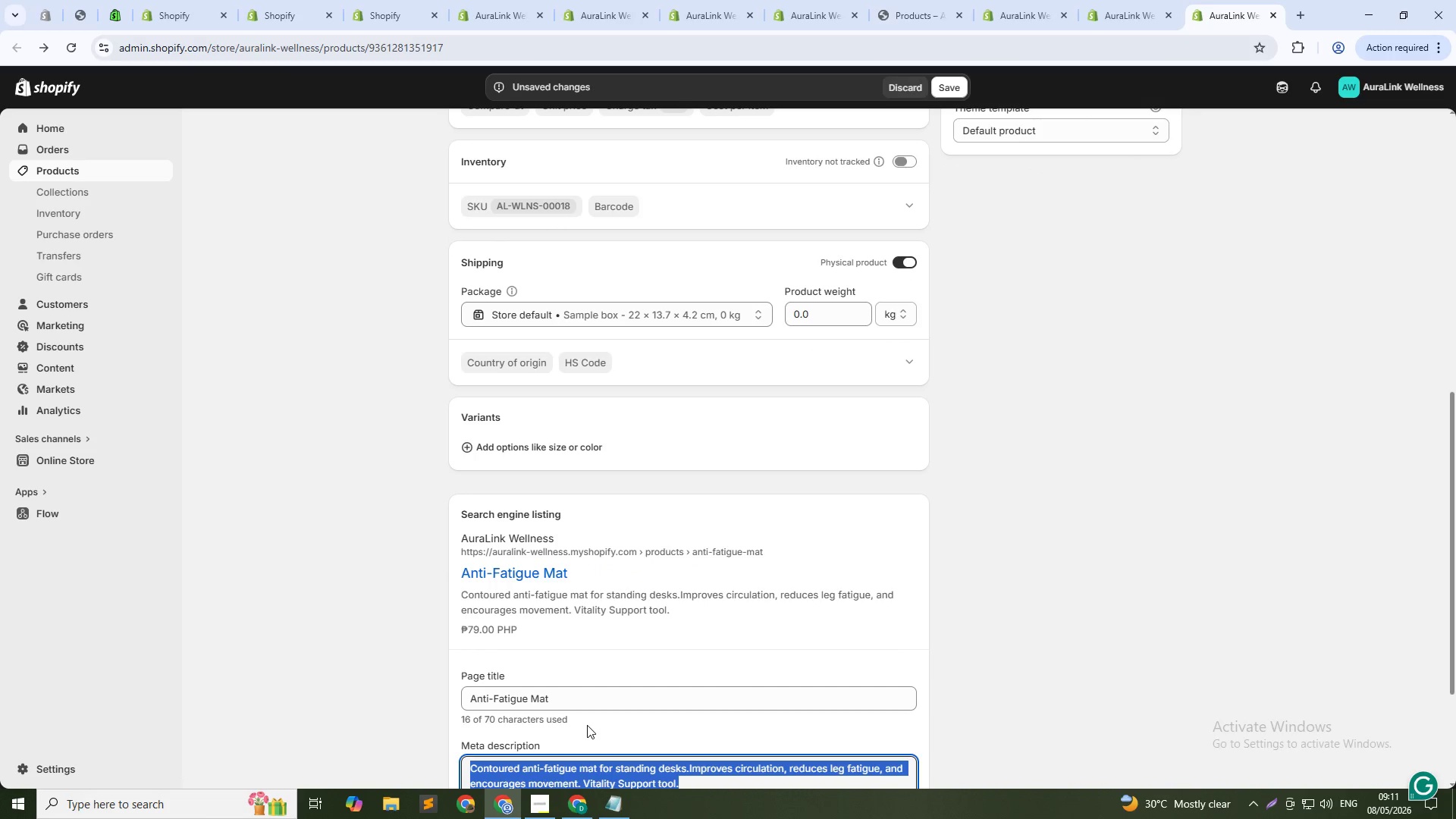 
type(Contoured anti-fatigue mat for standing desks, IMp)
key(Backspace)
key(Backspace)
type(mprove circulation movement. Vitality Support tool )
key(Backspace)
type(. Shop now.)
 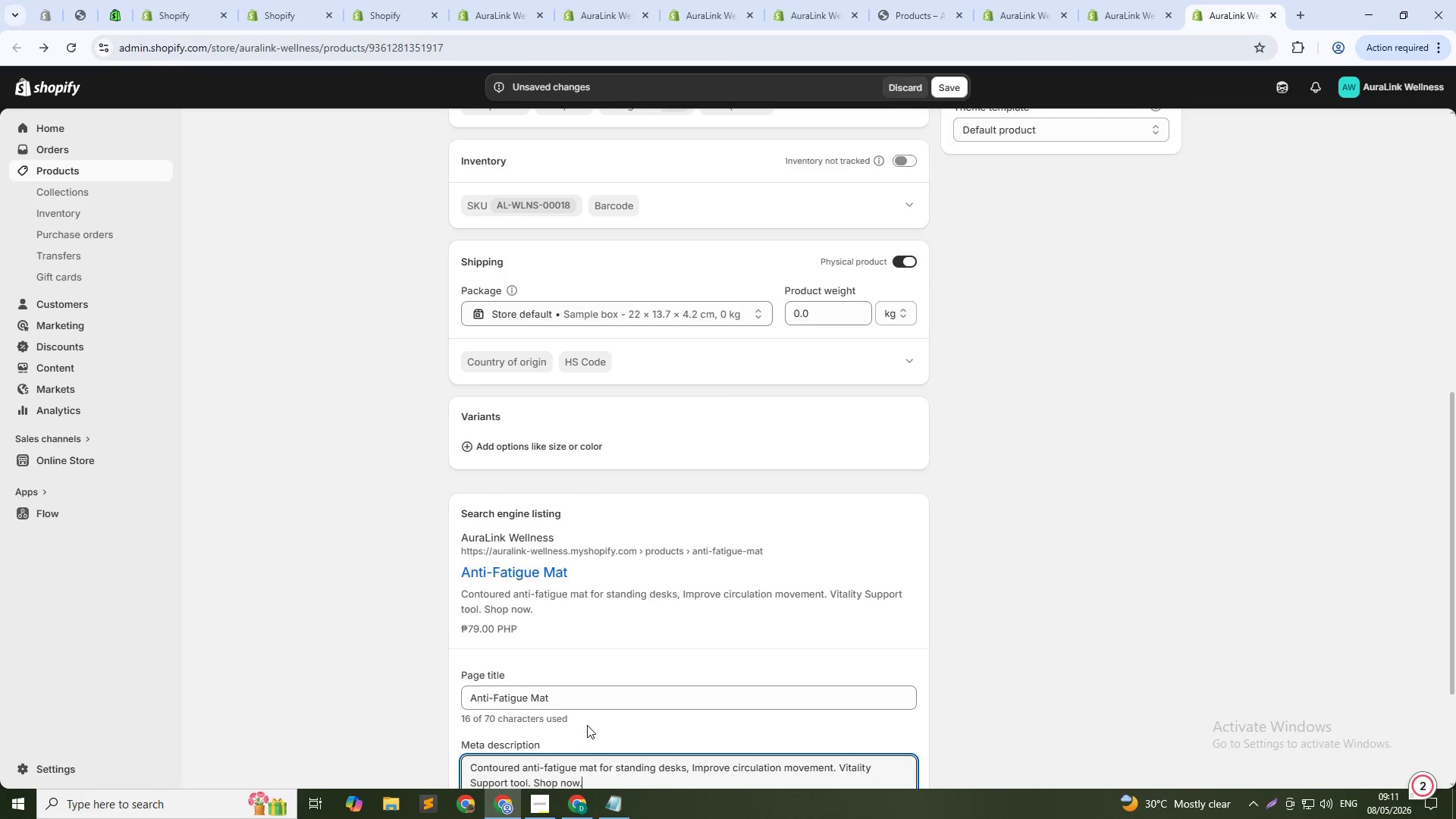 
wait(12.81)
 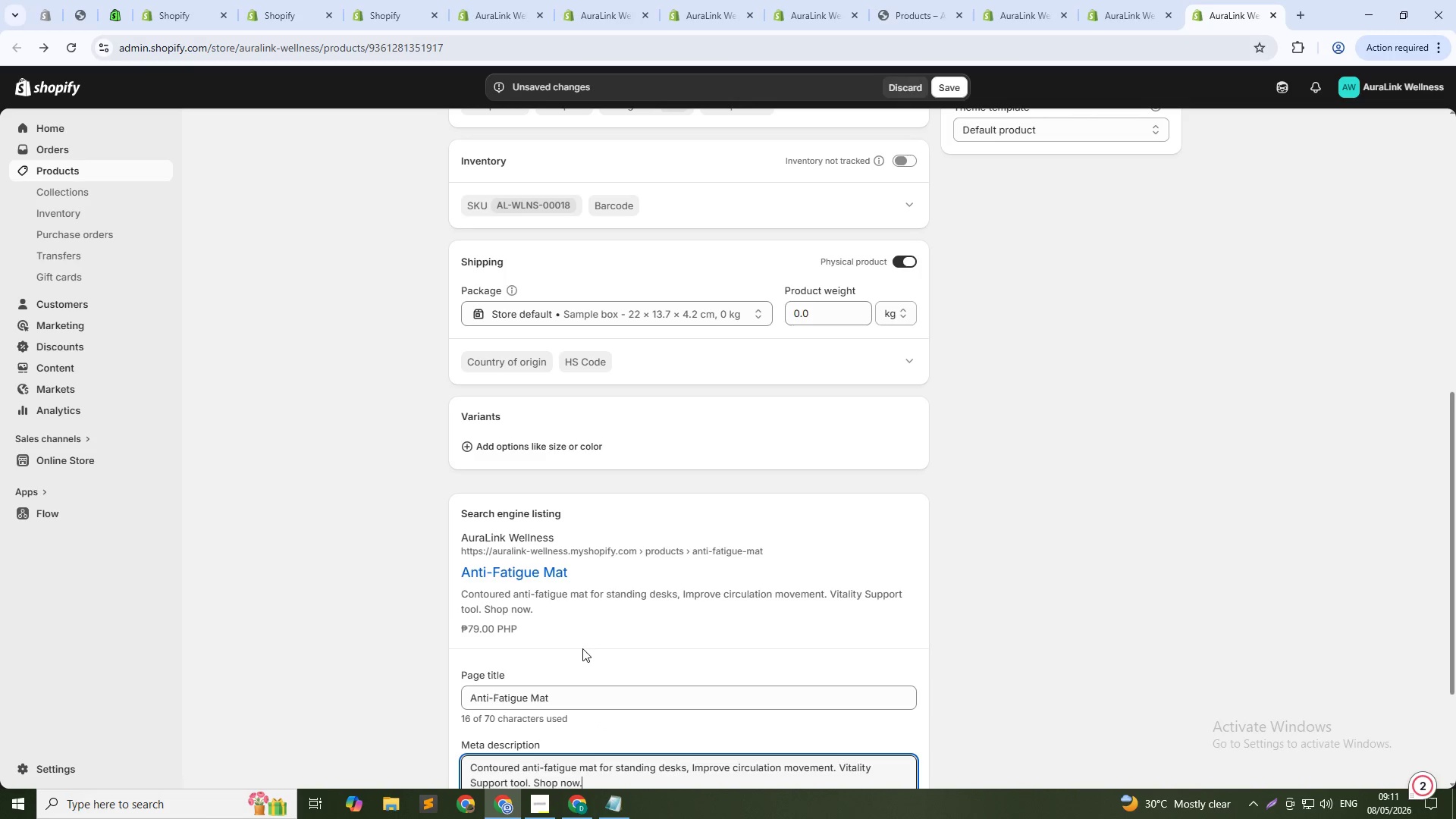 
scroll: coordinate [611, 634], scroll_direction: down, amount: 2.0
 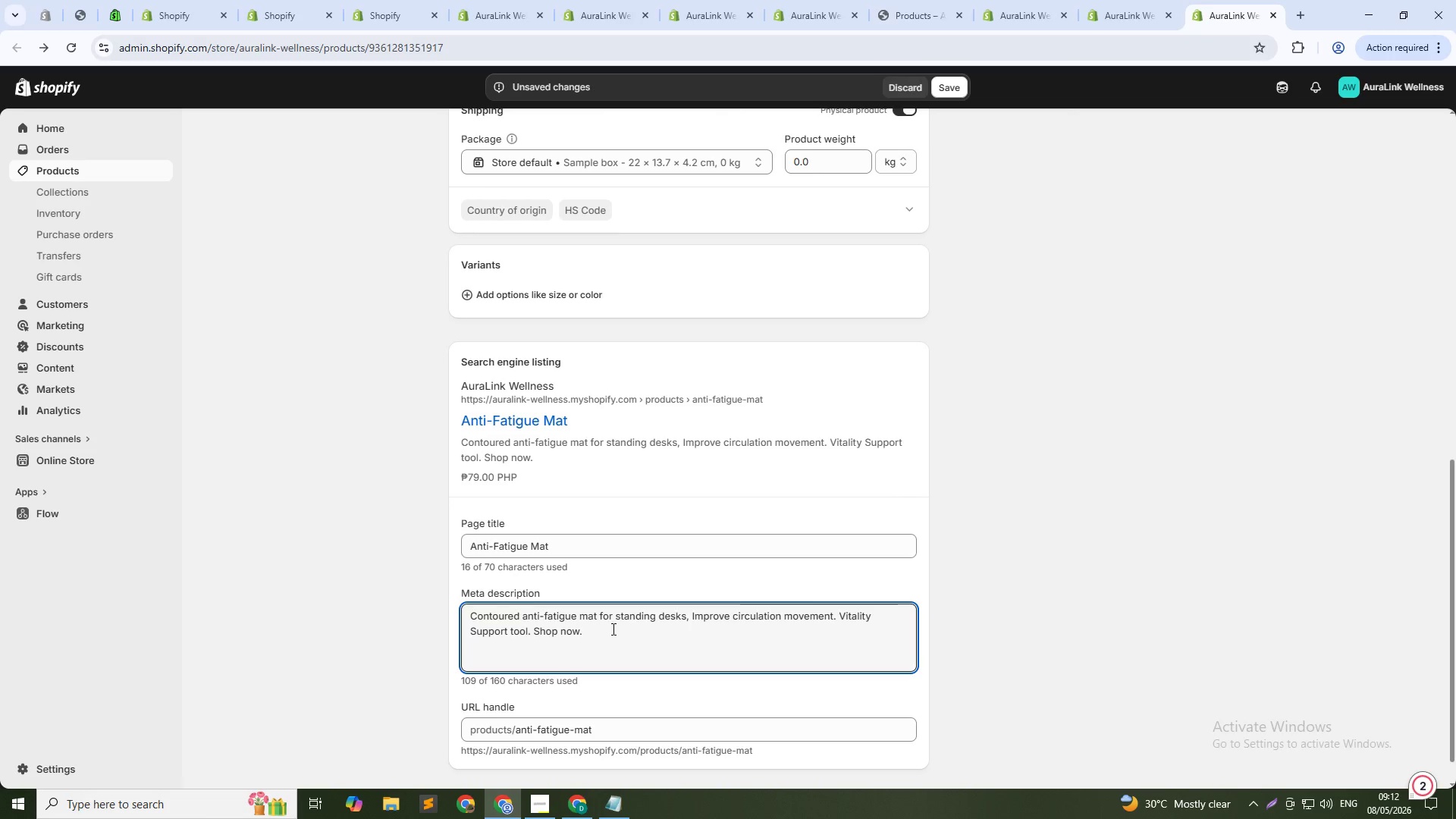 
scroll: coordinate [669, 611], scroll_direction: up, amount: 10.0
 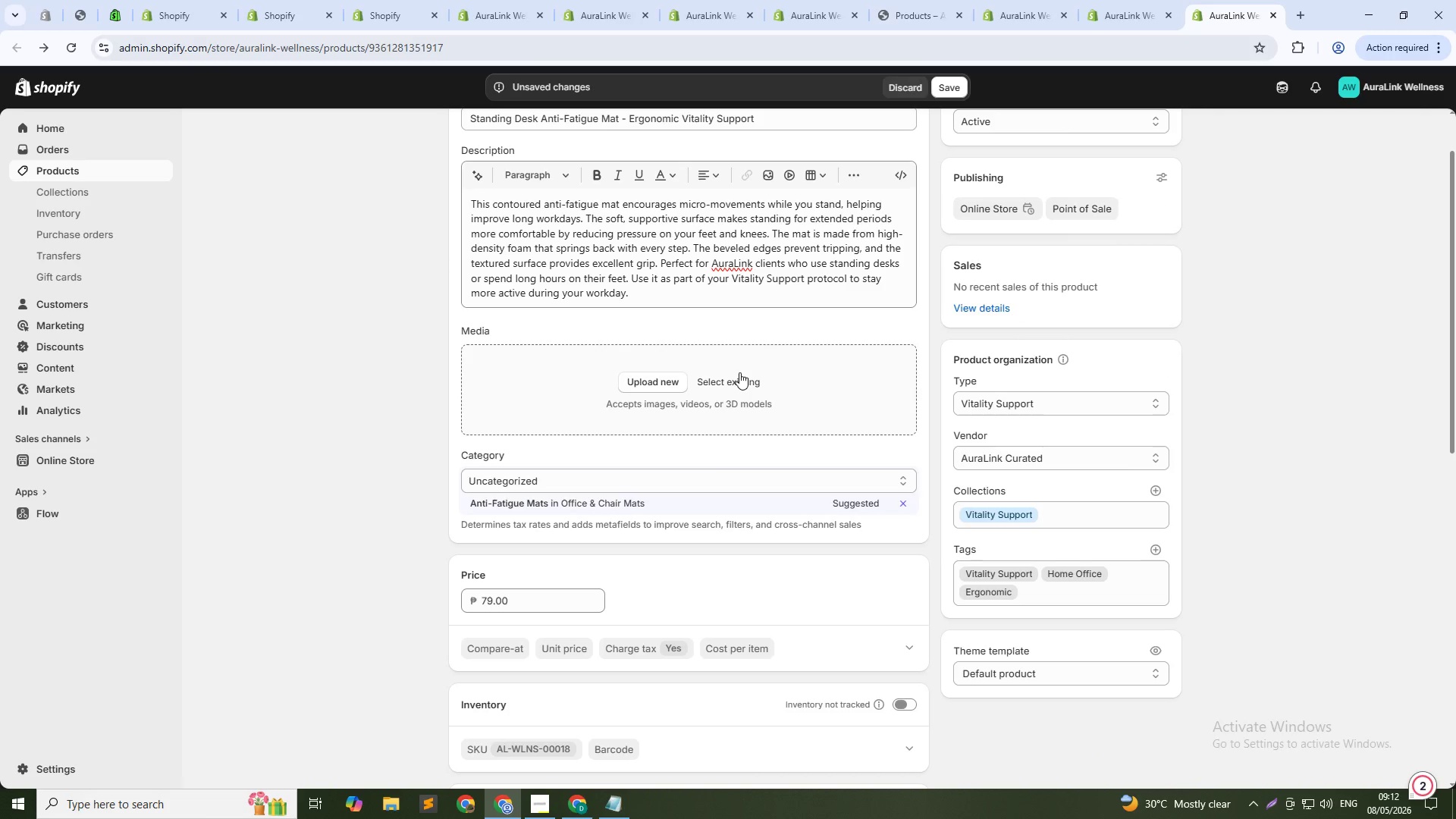 
wait(7.65)
 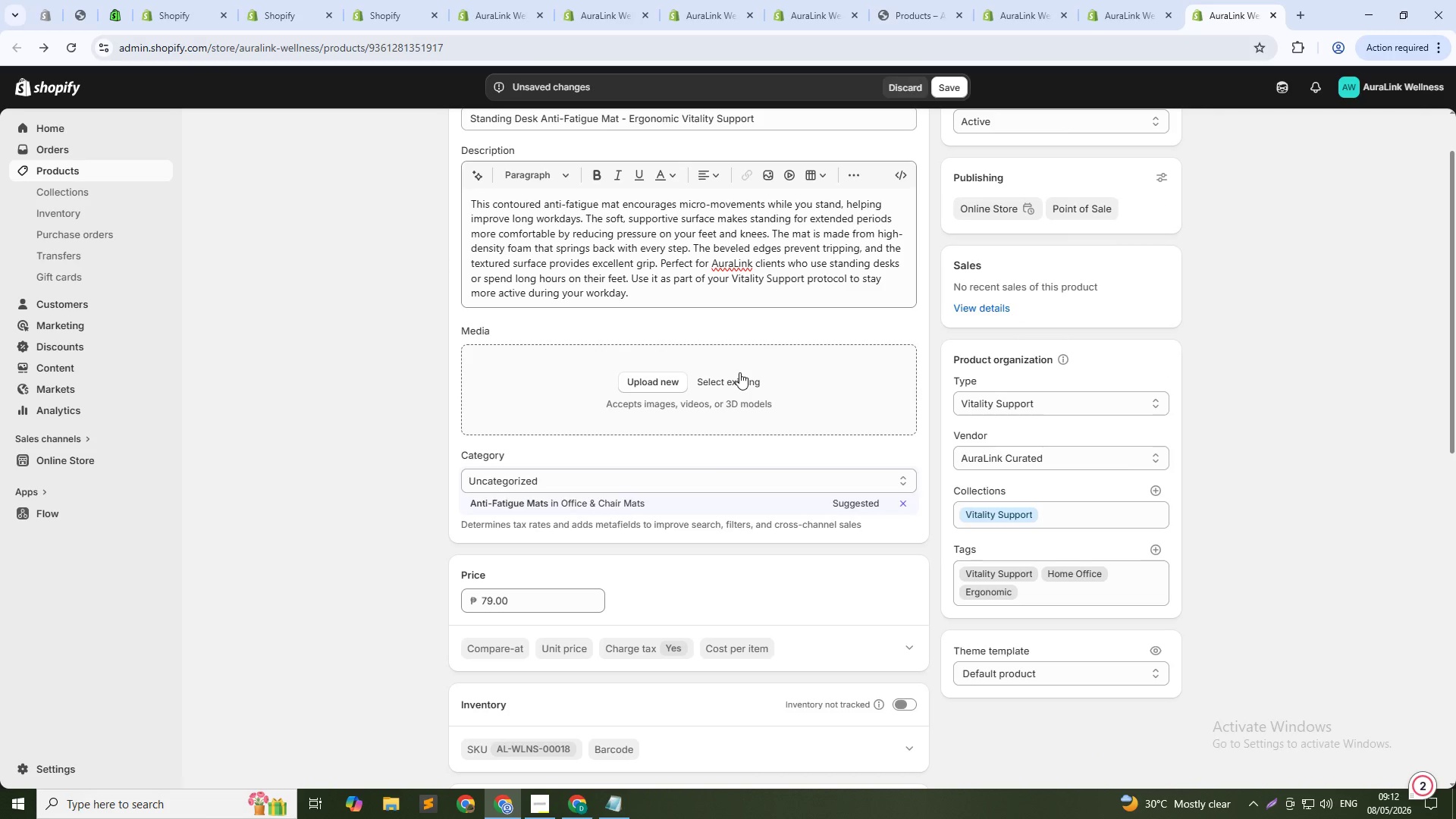 
left_click([740, 381])
 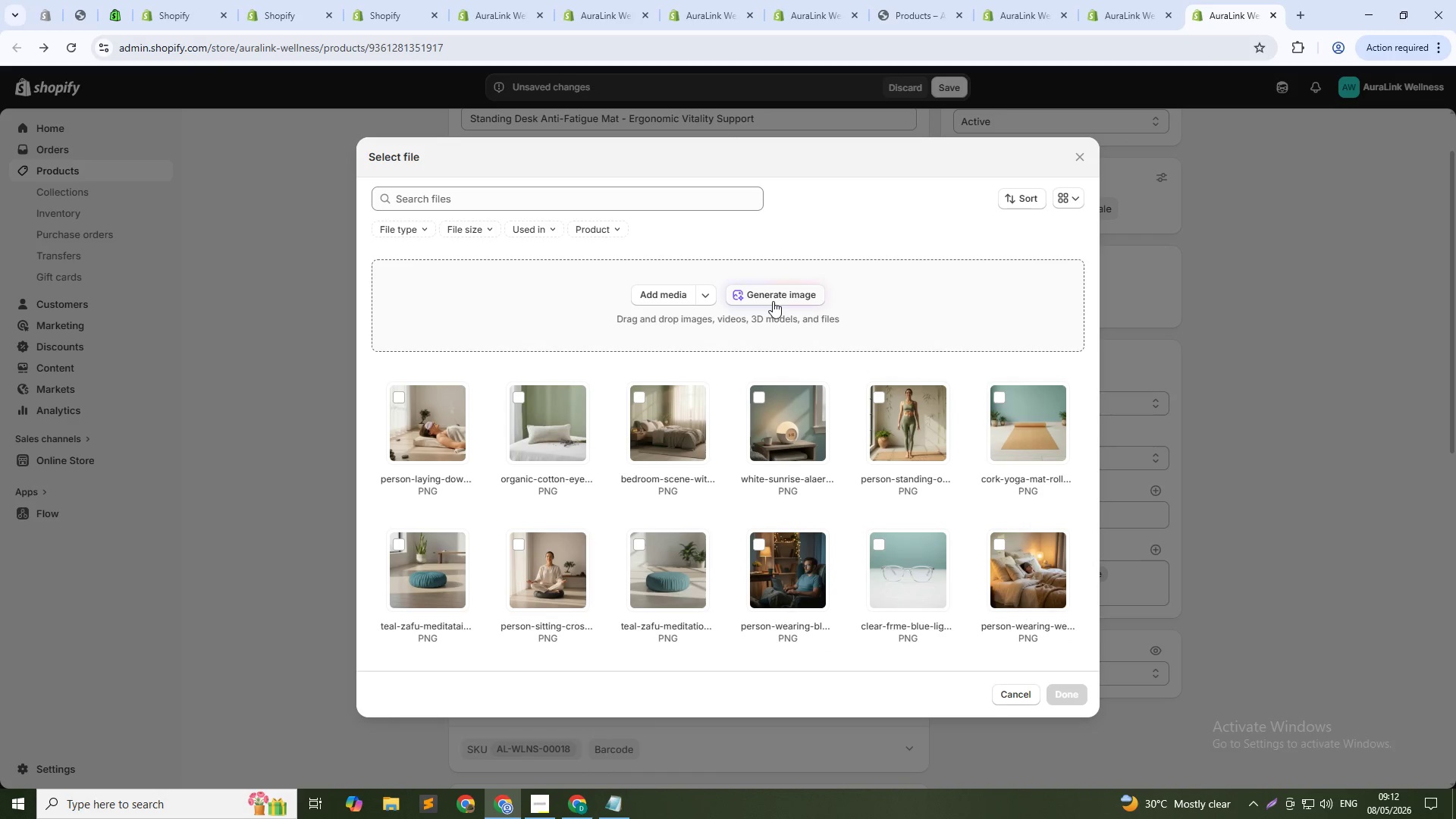 
wait(5.89)
 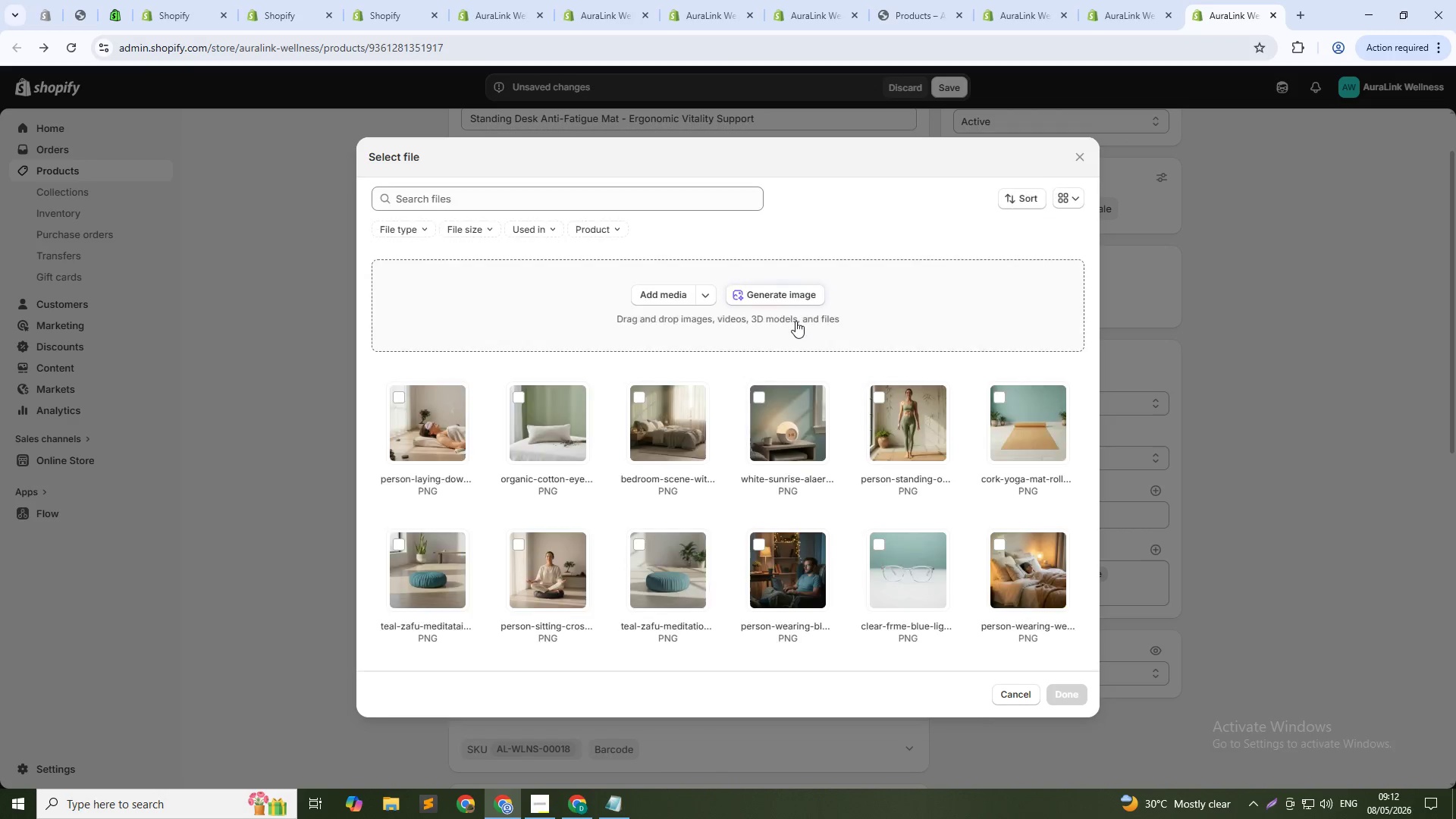 
scroll: coordinate [794, 532], scroll_direction: down, amount: 5.0
 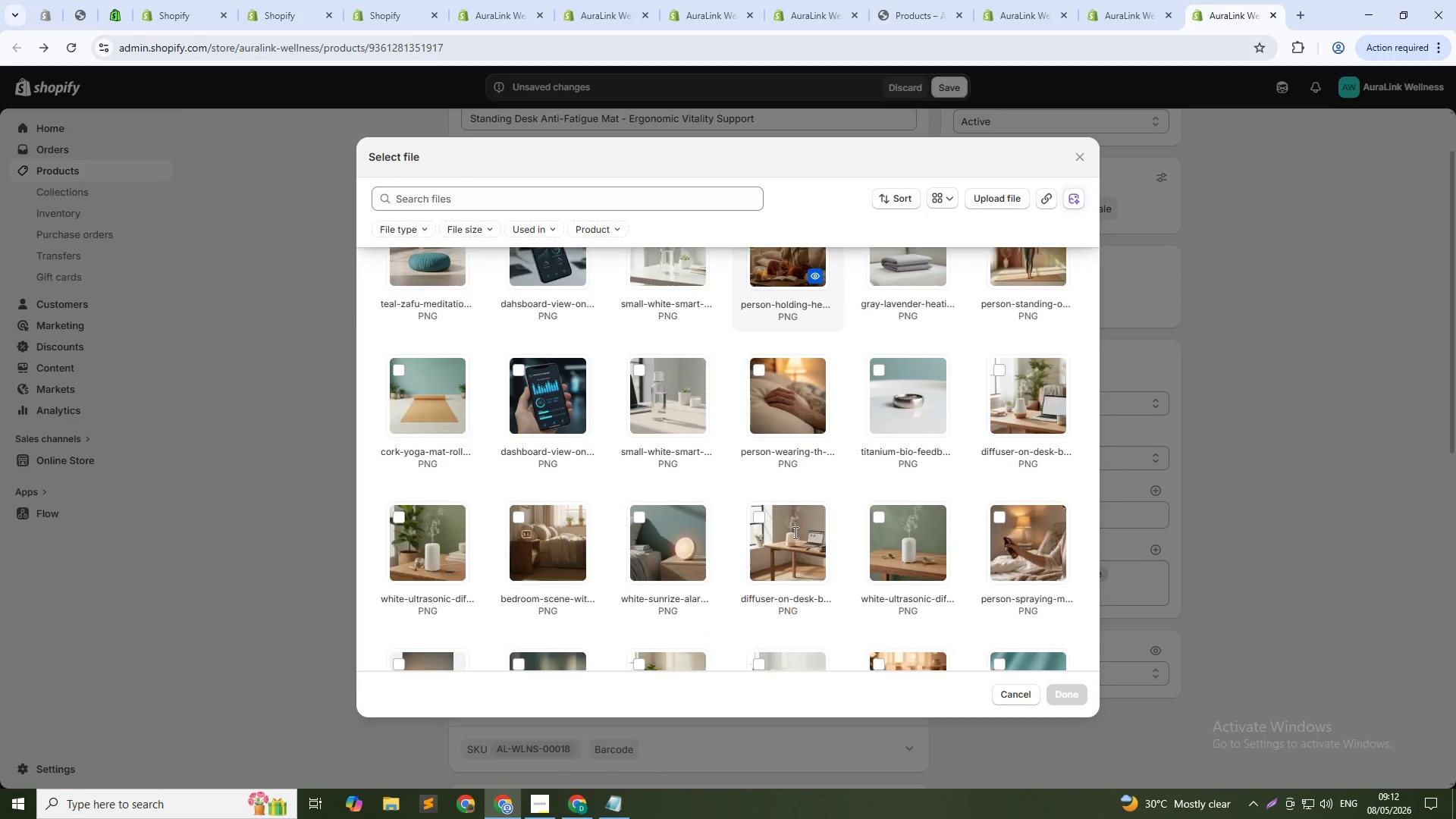 
scroll: coordinate [794, 532], scroll_direction: up, amount: 7.0
 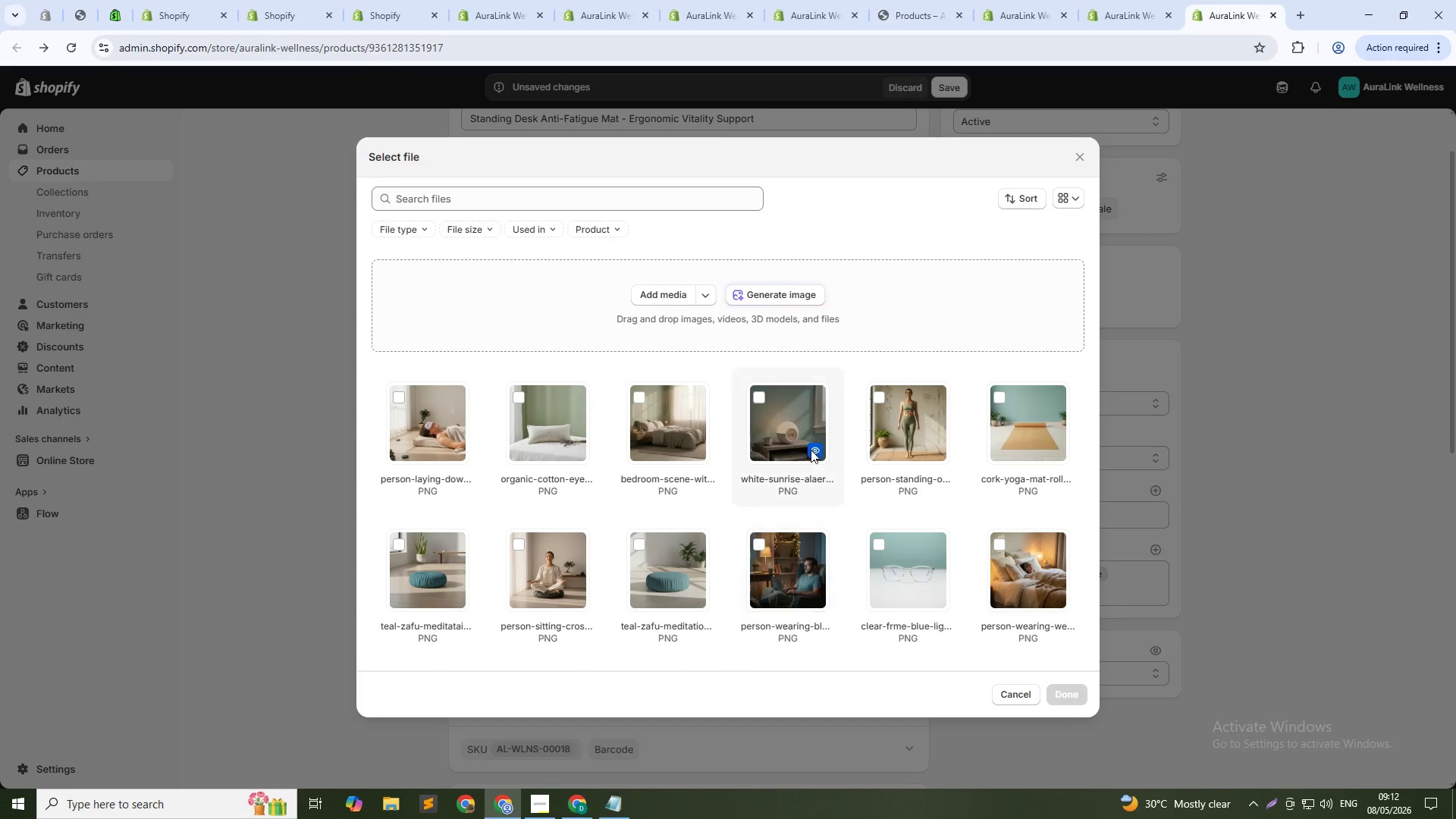 
left_click([769, 294])
 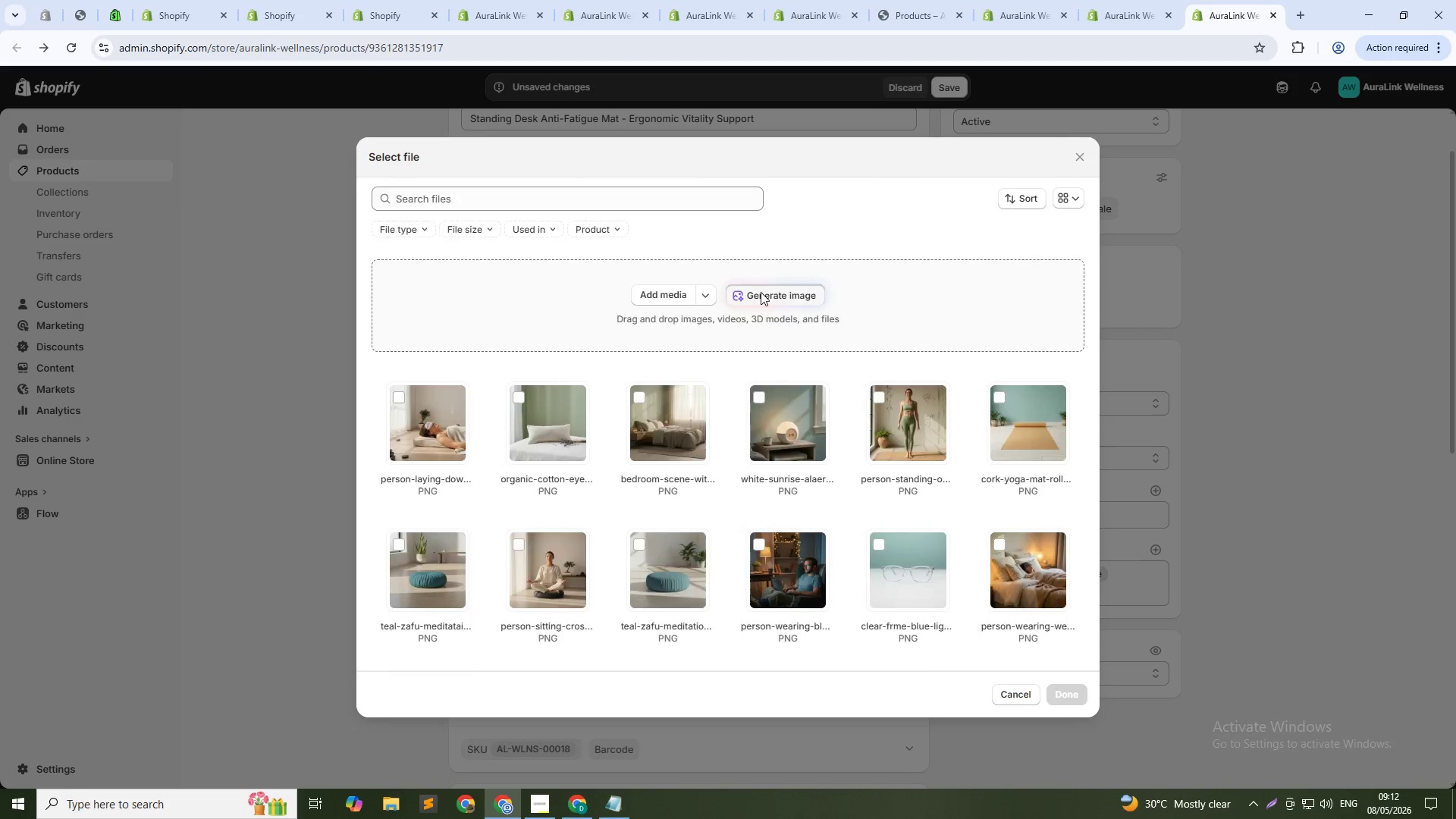 
type(Black anti-fatigue mat on a light wood floor bb)
key(Backspace)
type(eside a standing desk. Contoured surface visivle)
key(Backspace)
key(Backspace)
key(Backspace)
type(ble. Clean office background with soft teal accents. Natural daylight. 1:1 squre)
 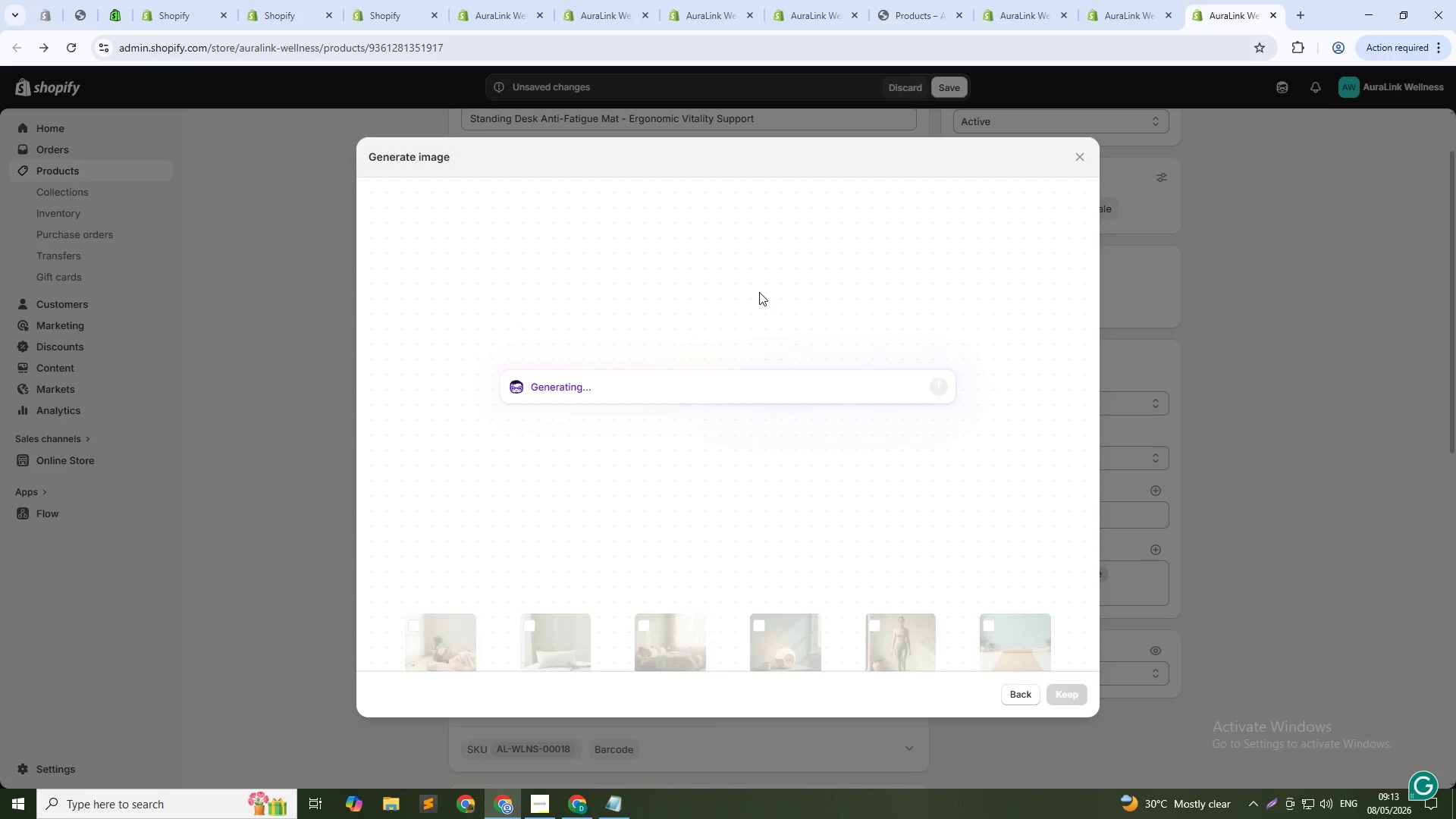 
 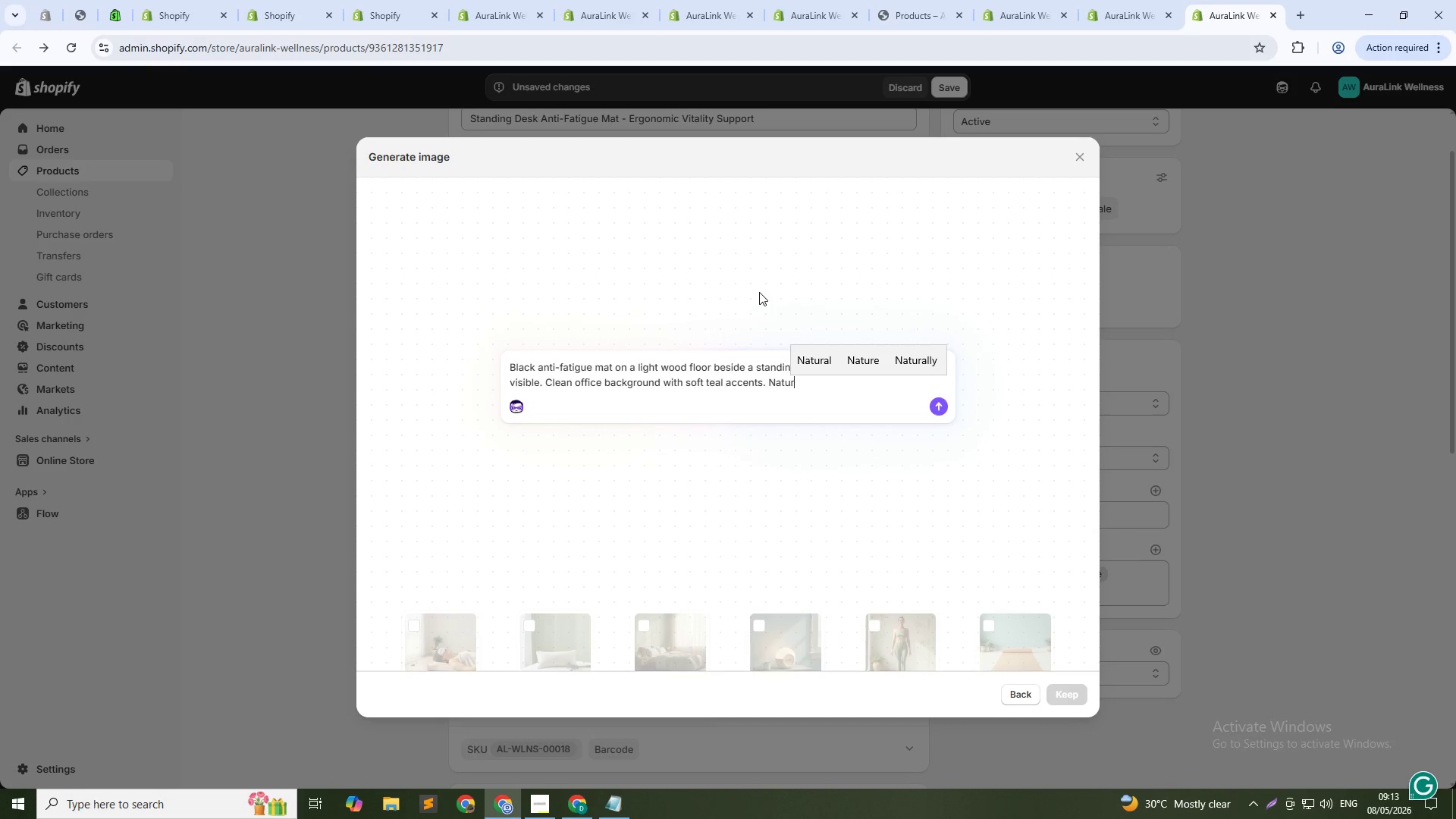 
hold_key(key=A, duration=0.34)
 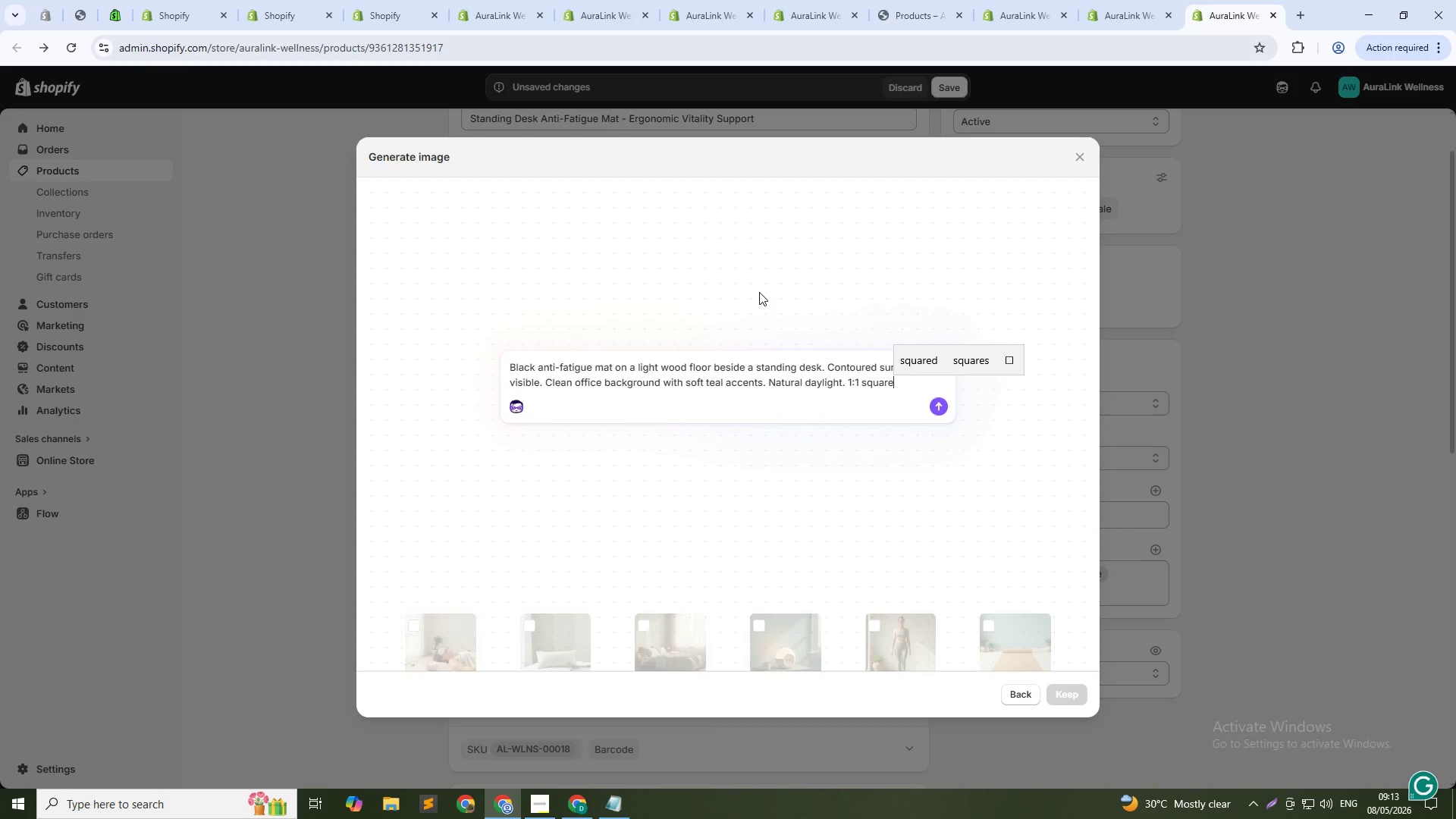 
key(Enter)
 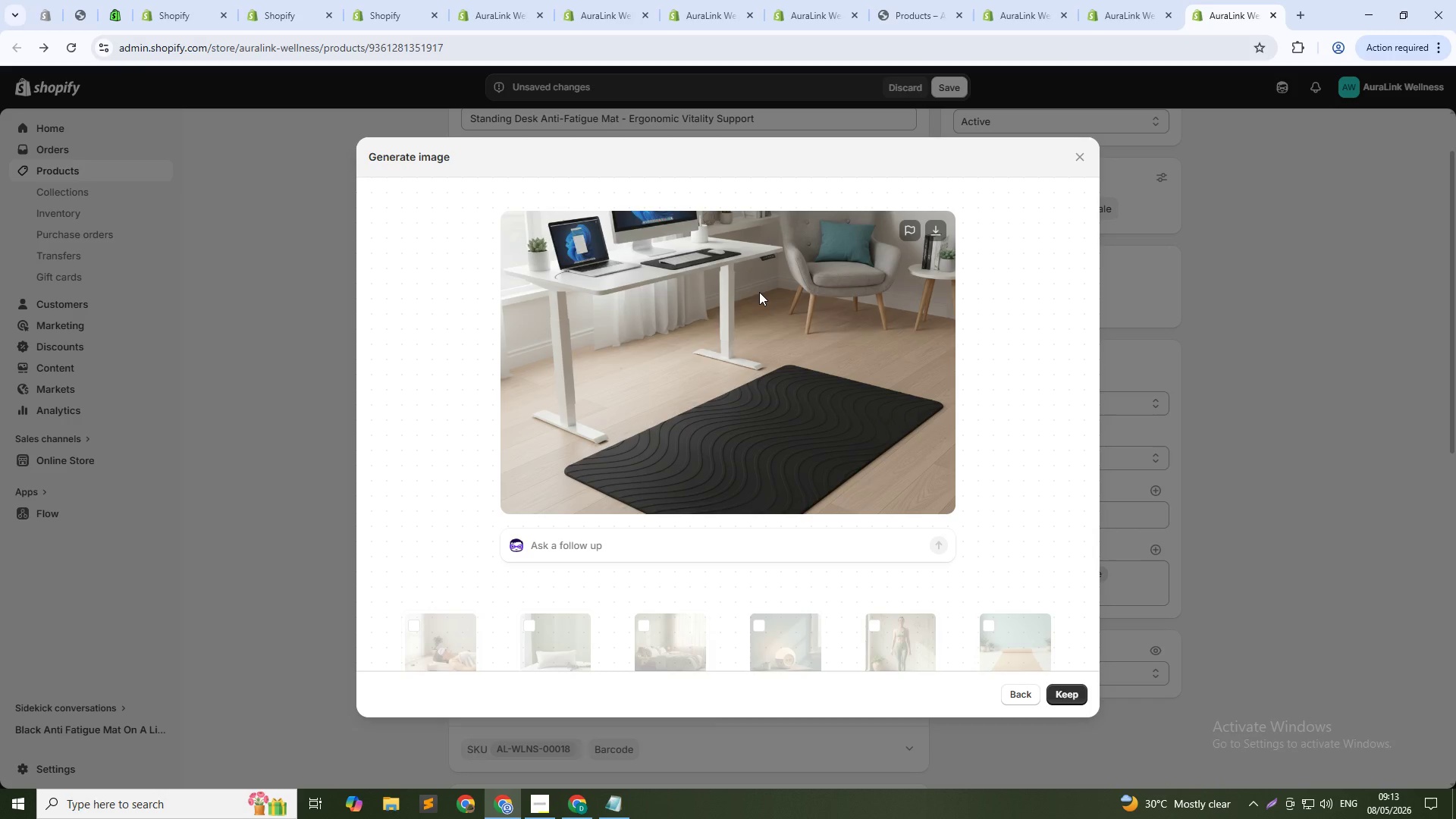 
wait(46.92)
 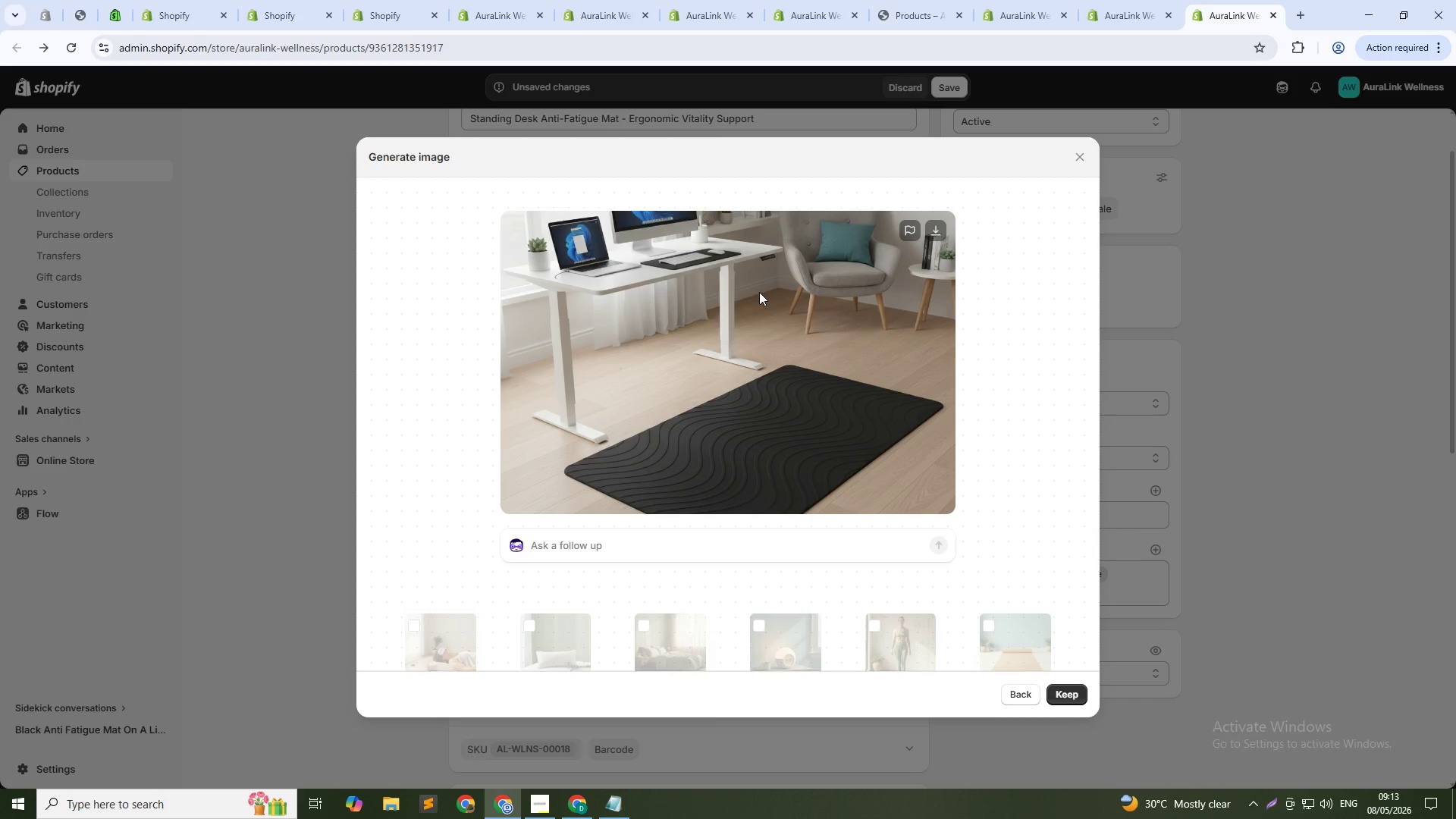 
left_click([1068, 697])
 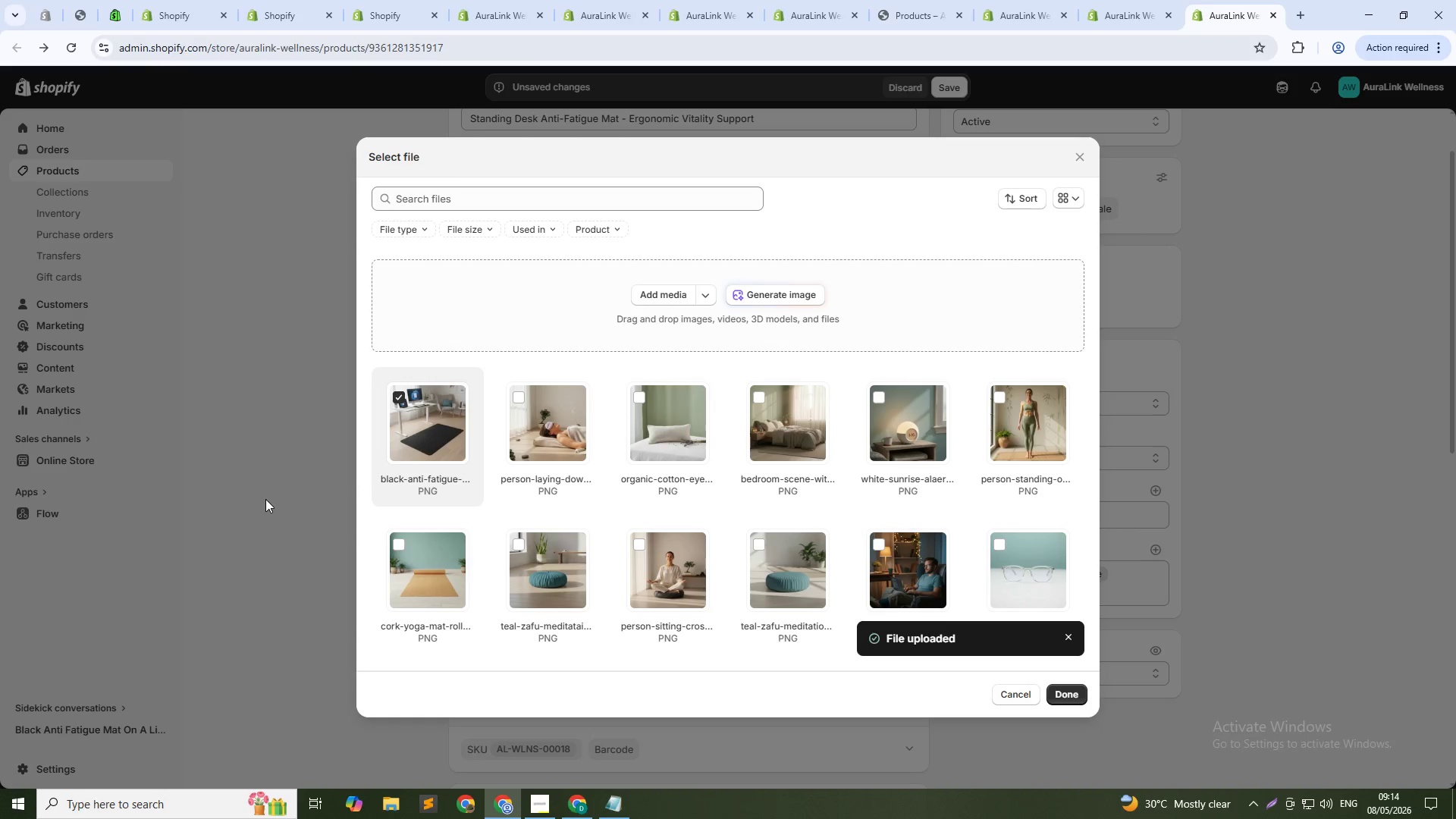 
wait(19.72)
 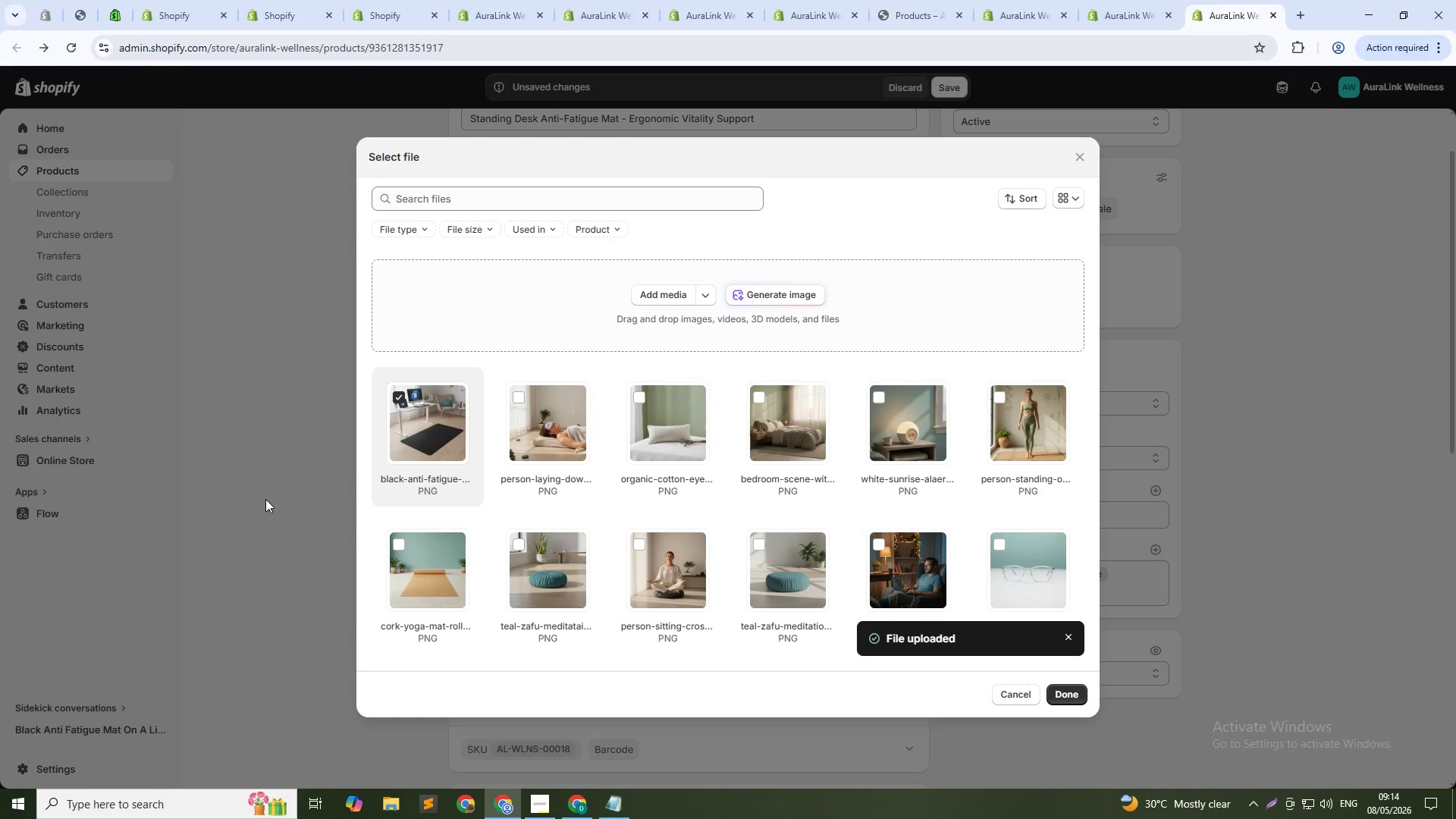 
left_click([770, 304])
 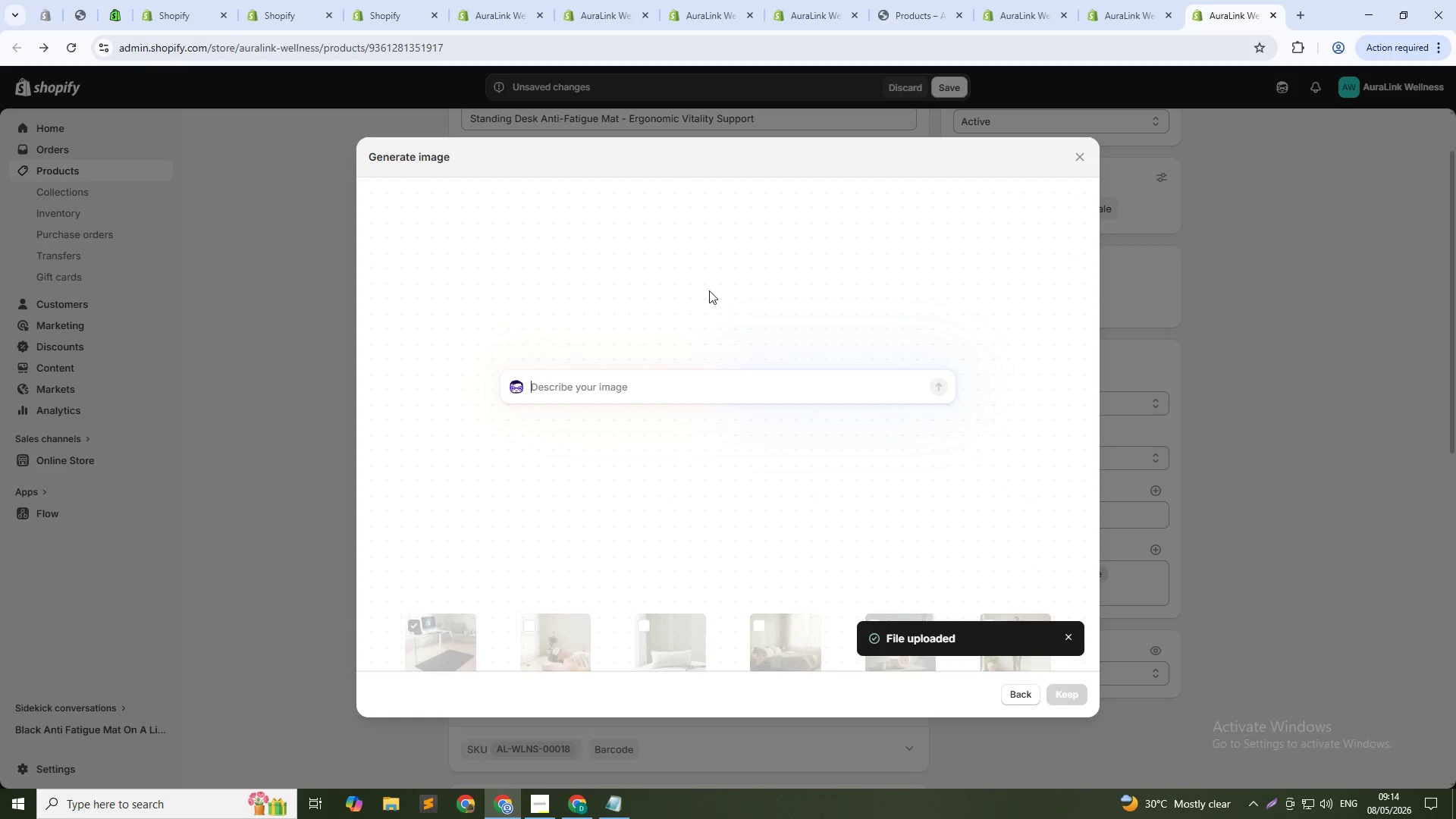 
type(Person standing on anti-fatiguw)
key(Backspace)
type(e mat while working at a standing desk. Side view. Comfor)
 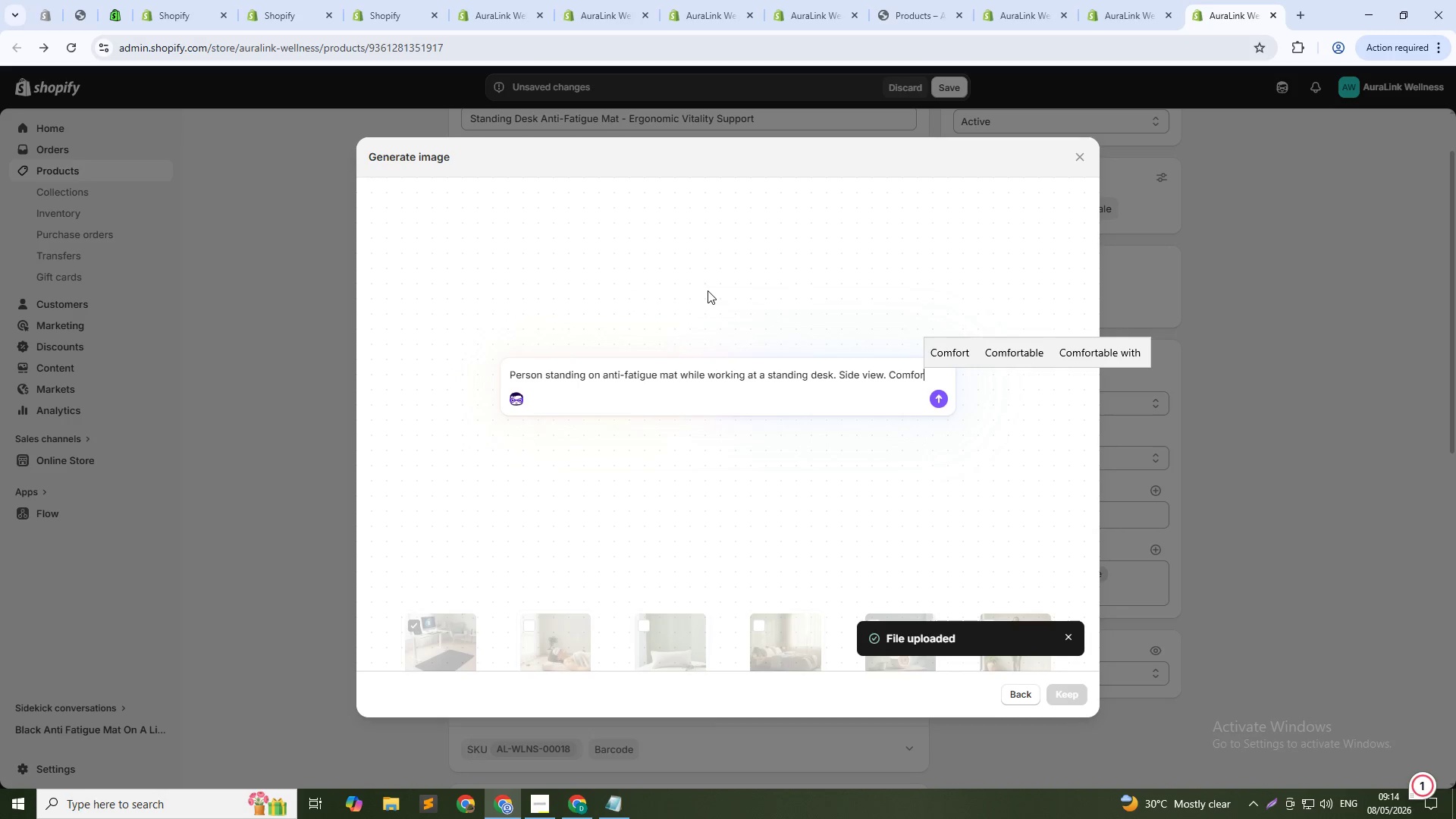 
type(table posture with feet positioned on mat. Soft natural light from window. Clean clinical home office setting. 1:! )
key(Backspace)
key(Backspace)
type(! )
key(Backspace)
key(Backspace)
type(1 squre)
 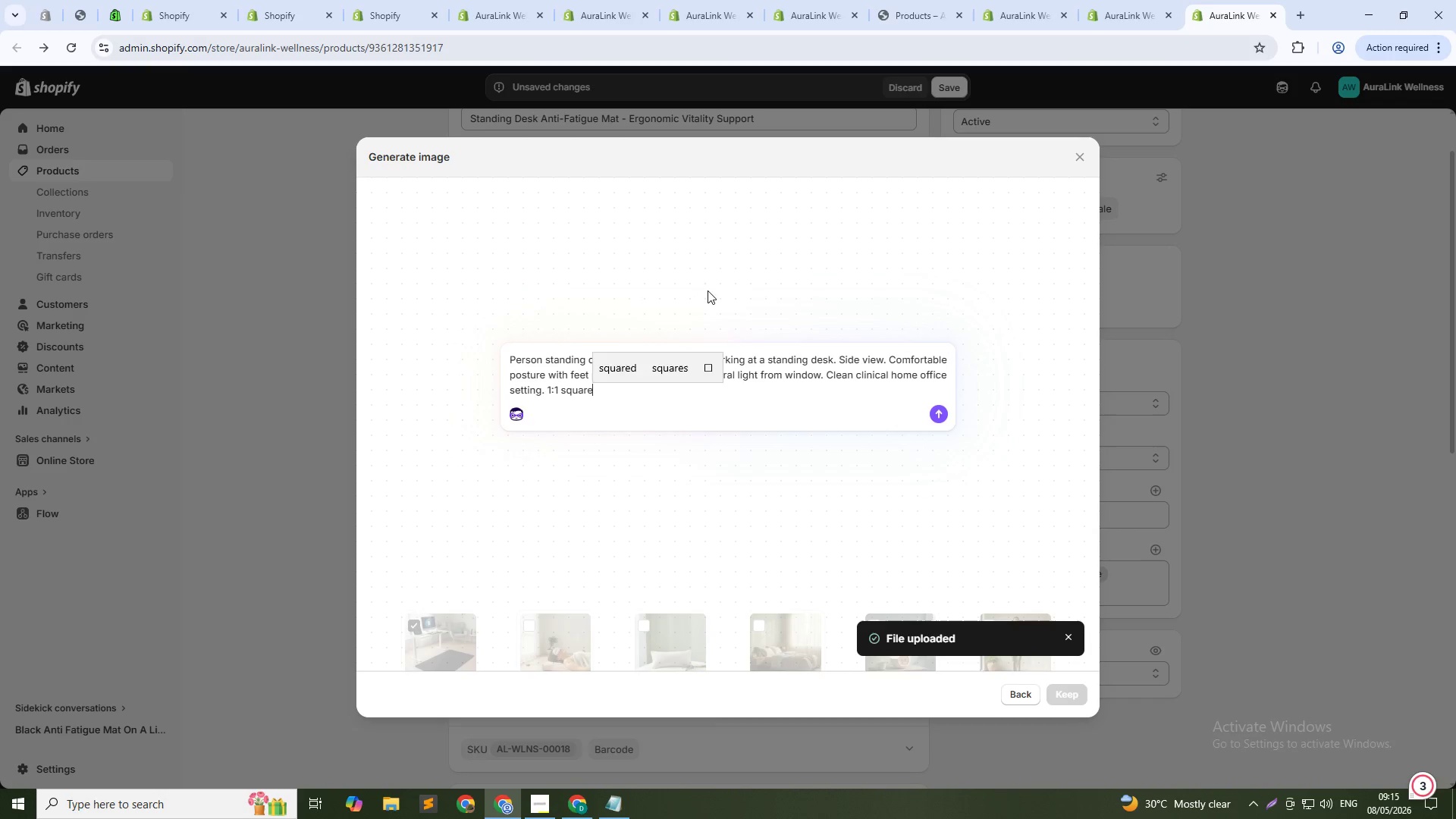 
 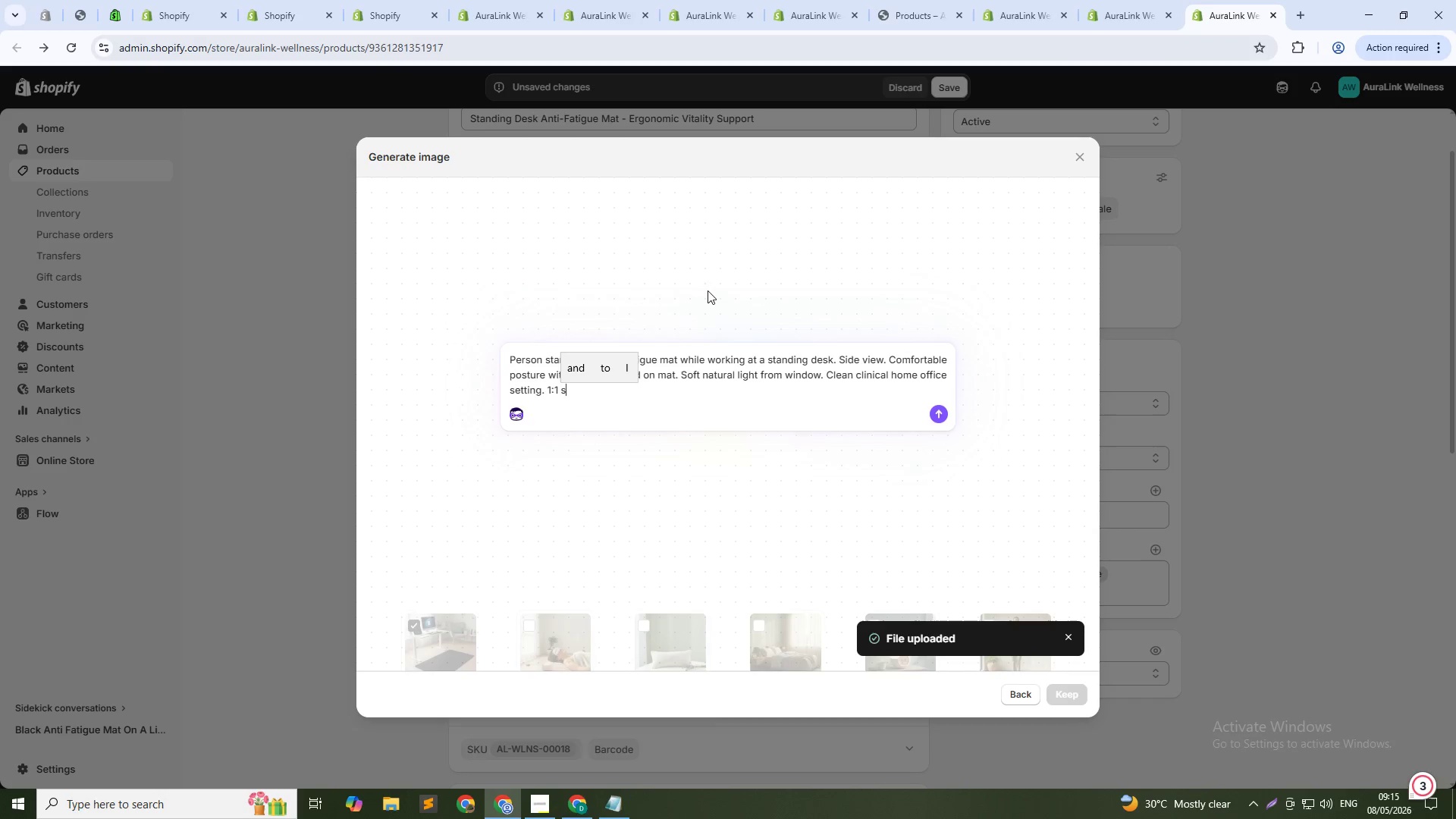 
hold_key(key=A, duration=0.31)
 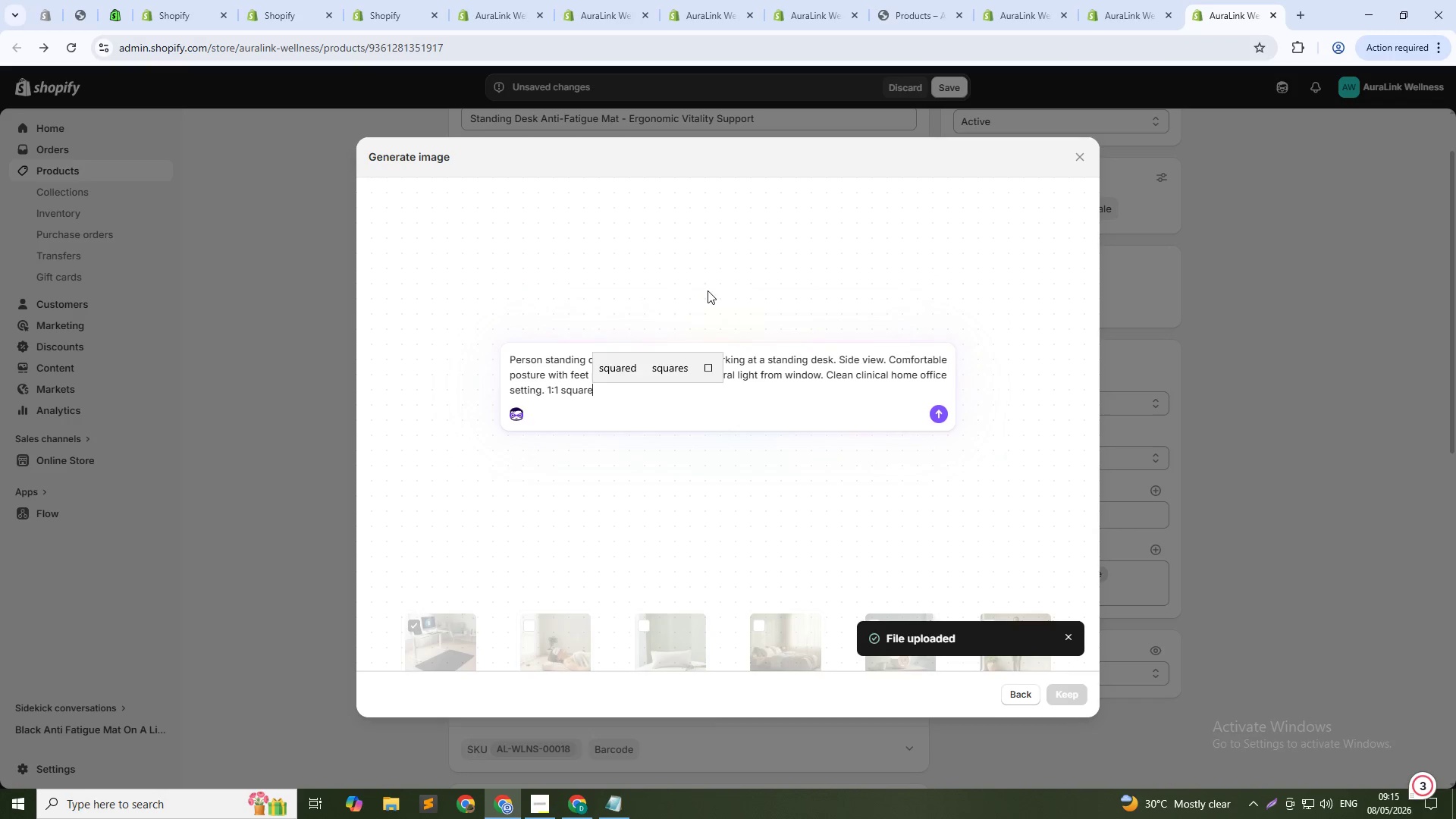 
key(Enter)
 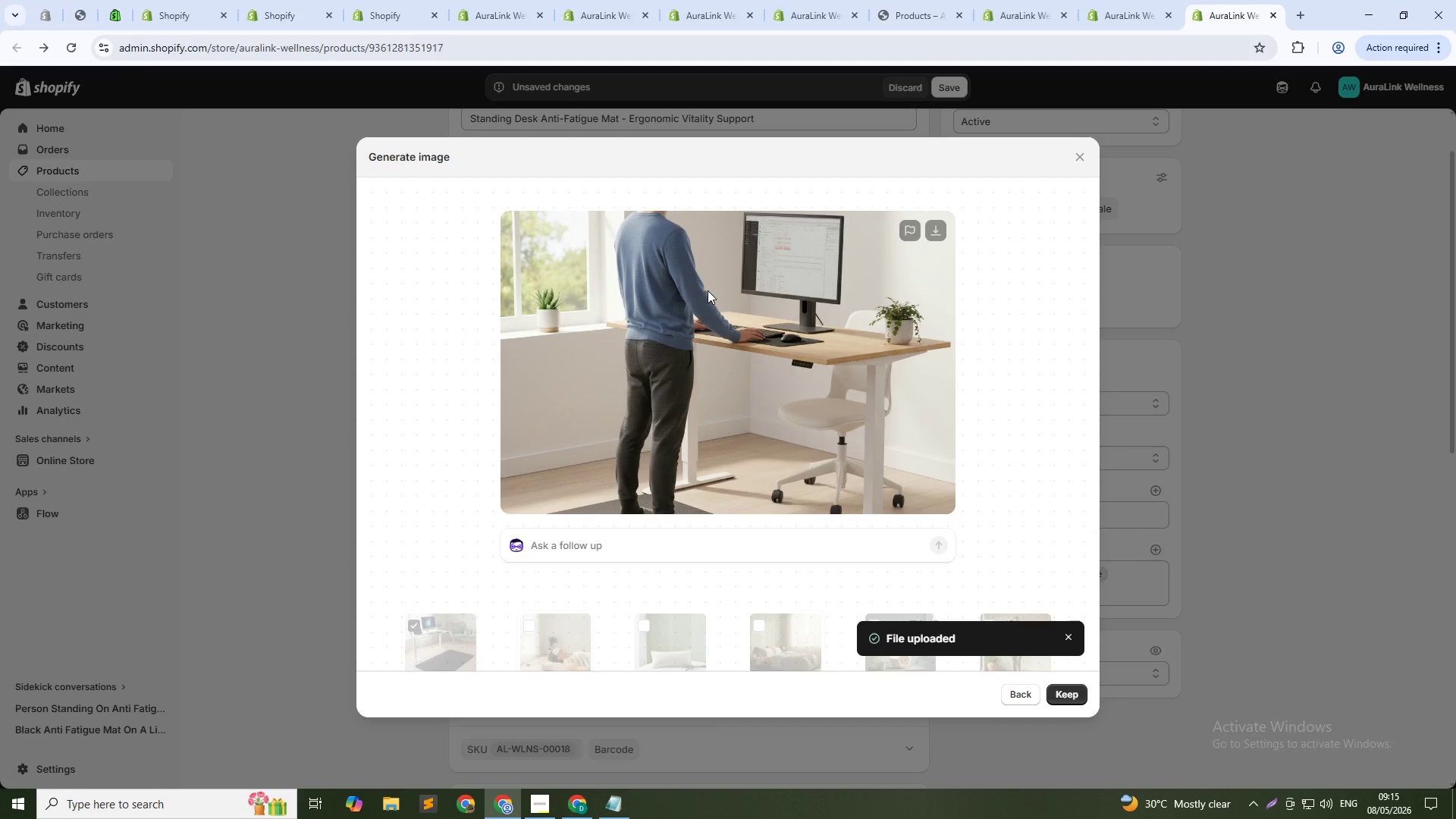 
wait(37.83)
 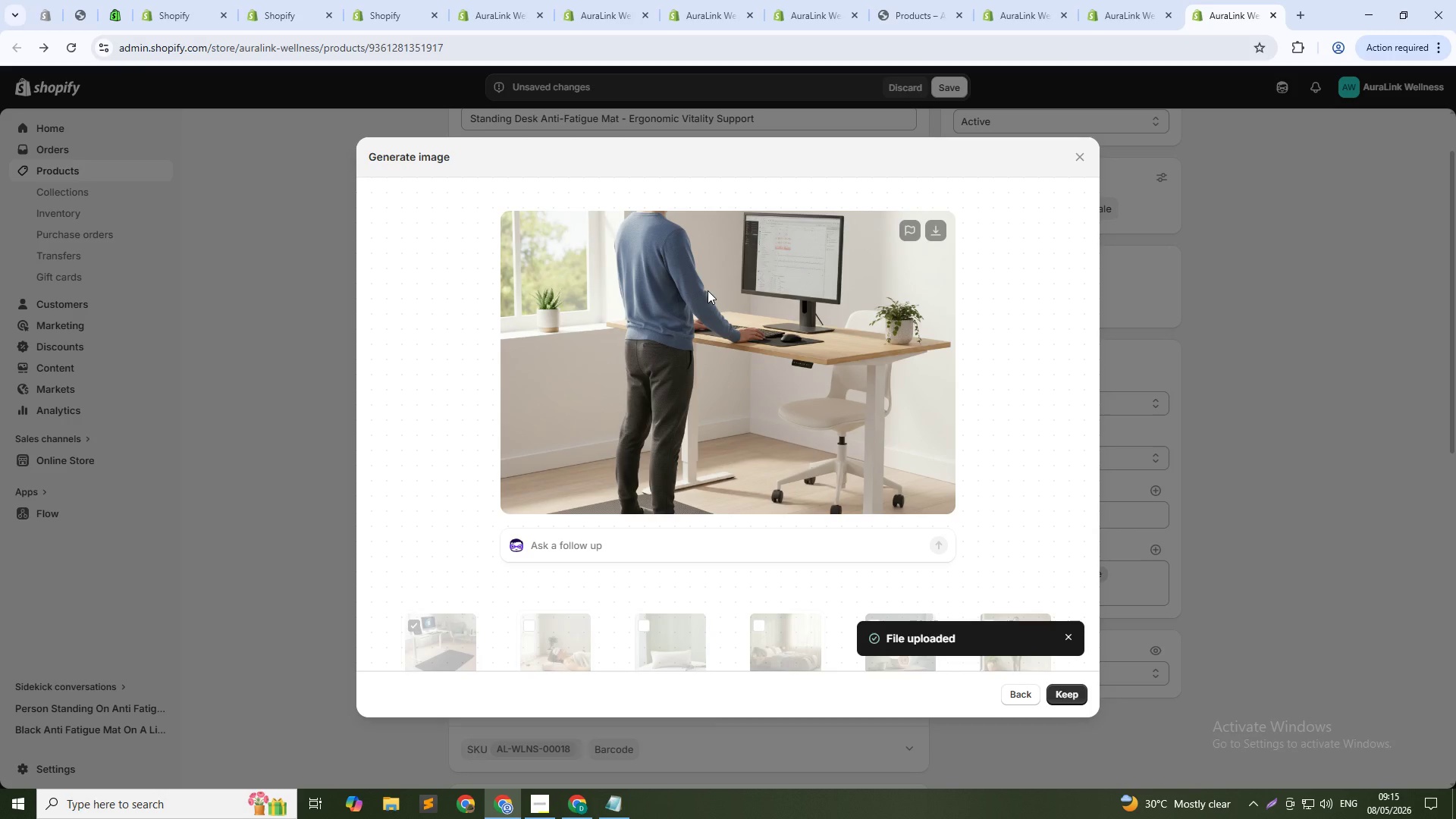 
left_click([1057, 697])
 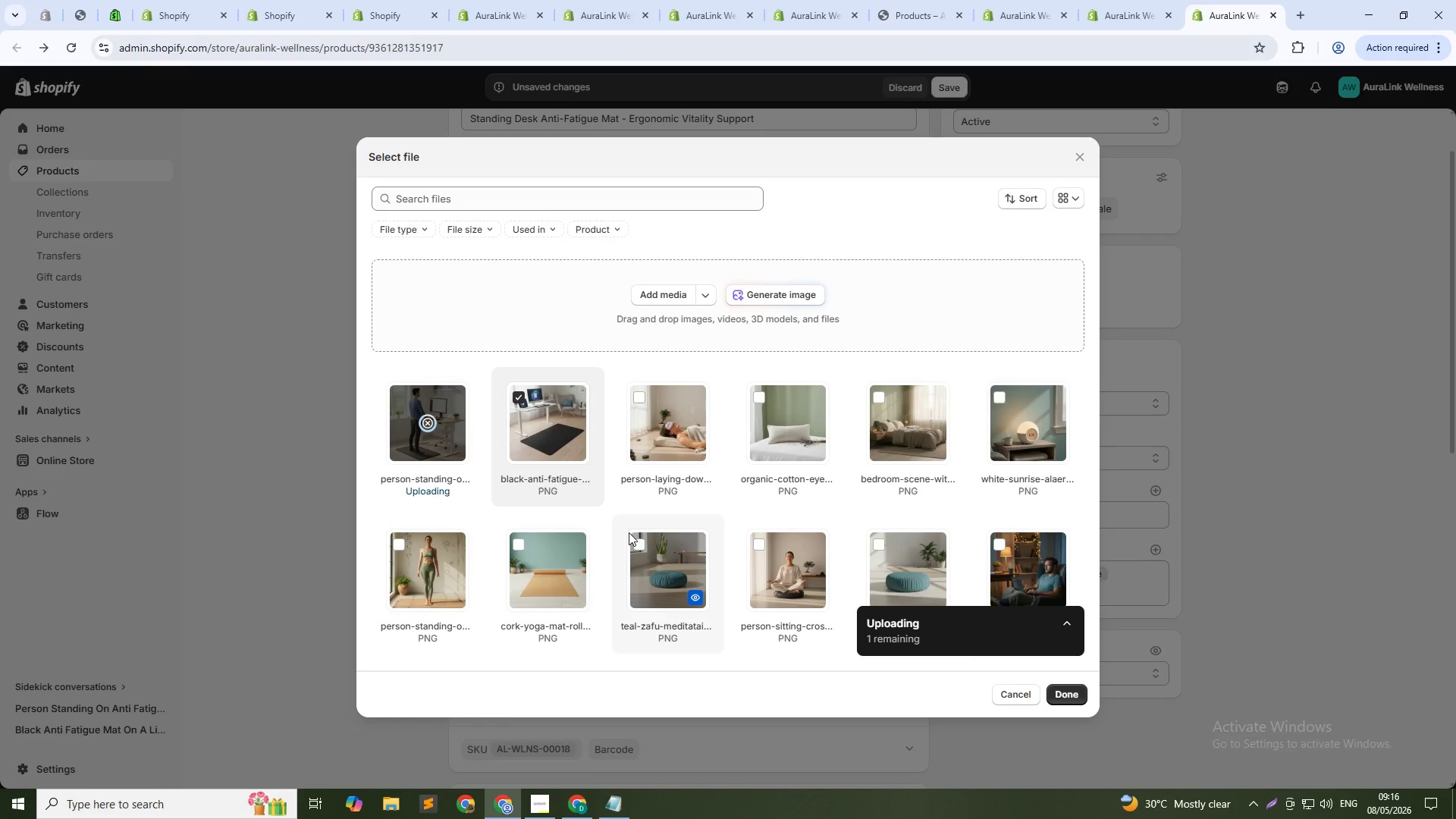 
mouse_move([592, 516])
 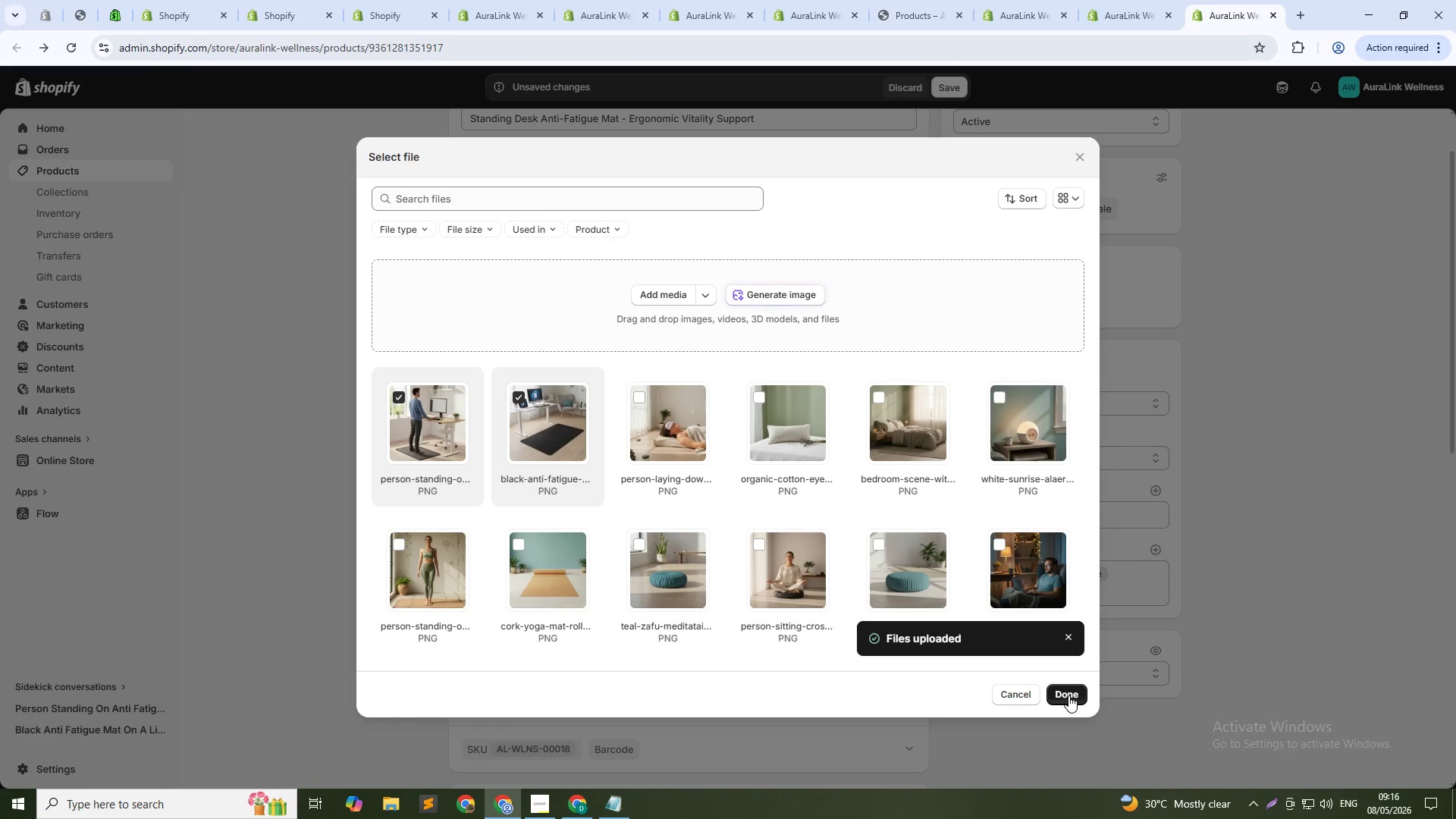 
left_click([1068, 698])
 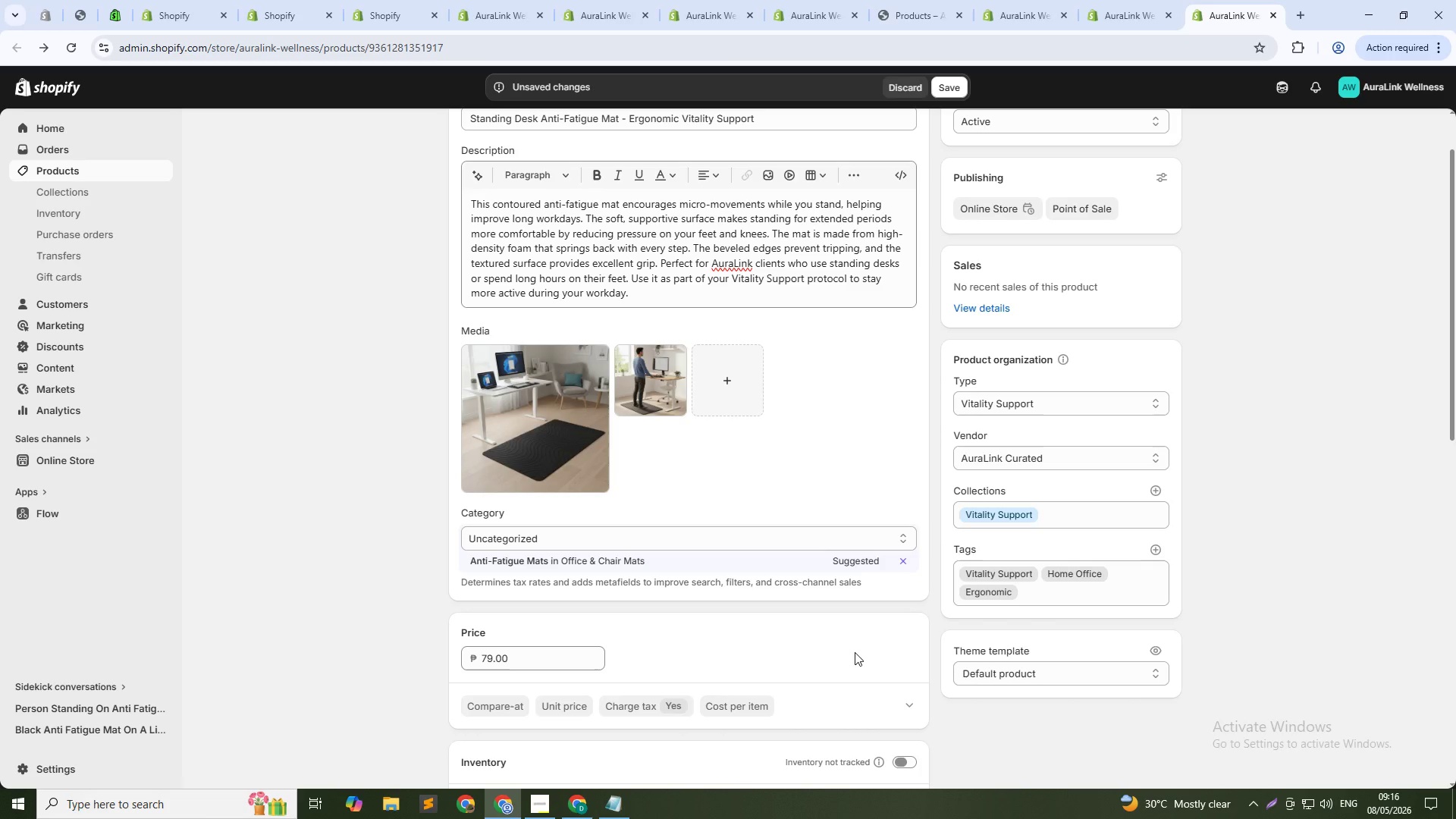 
left_click([556, 441])
 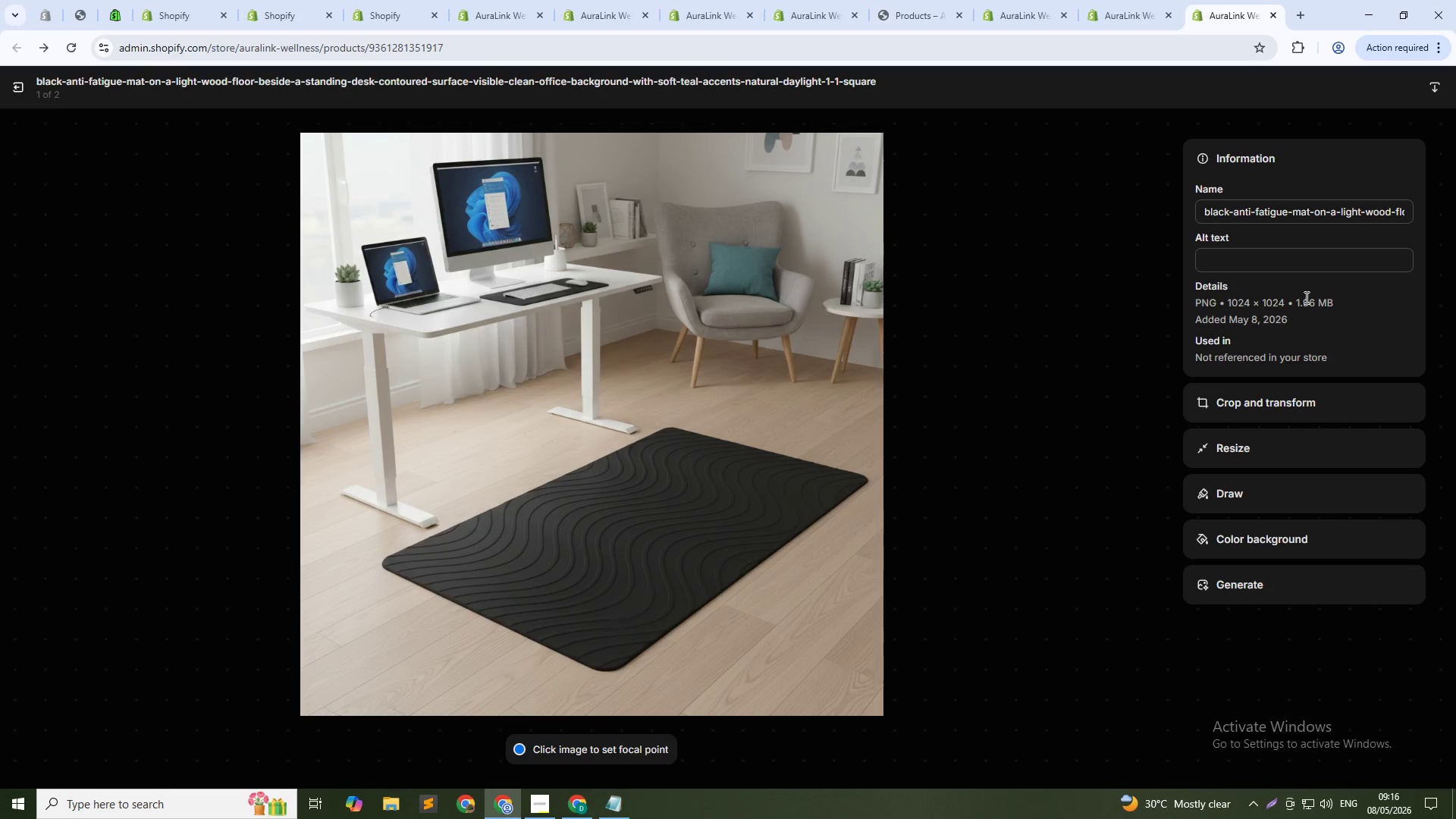 
left_click([1288, 256])
 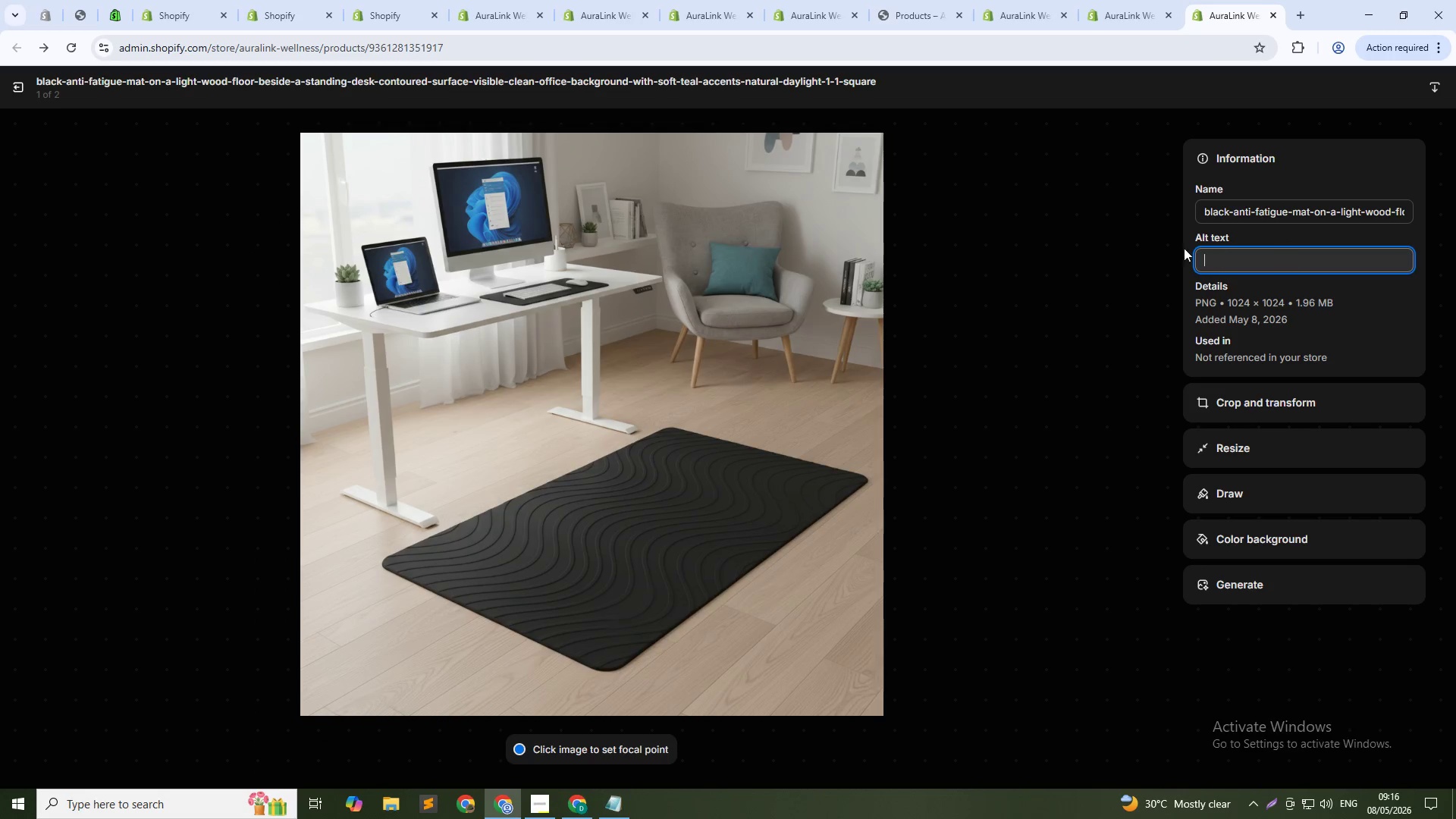 
type(Anti-fatigue mat for standing desk - ergonomic Vitality Support tool for better circulation)
 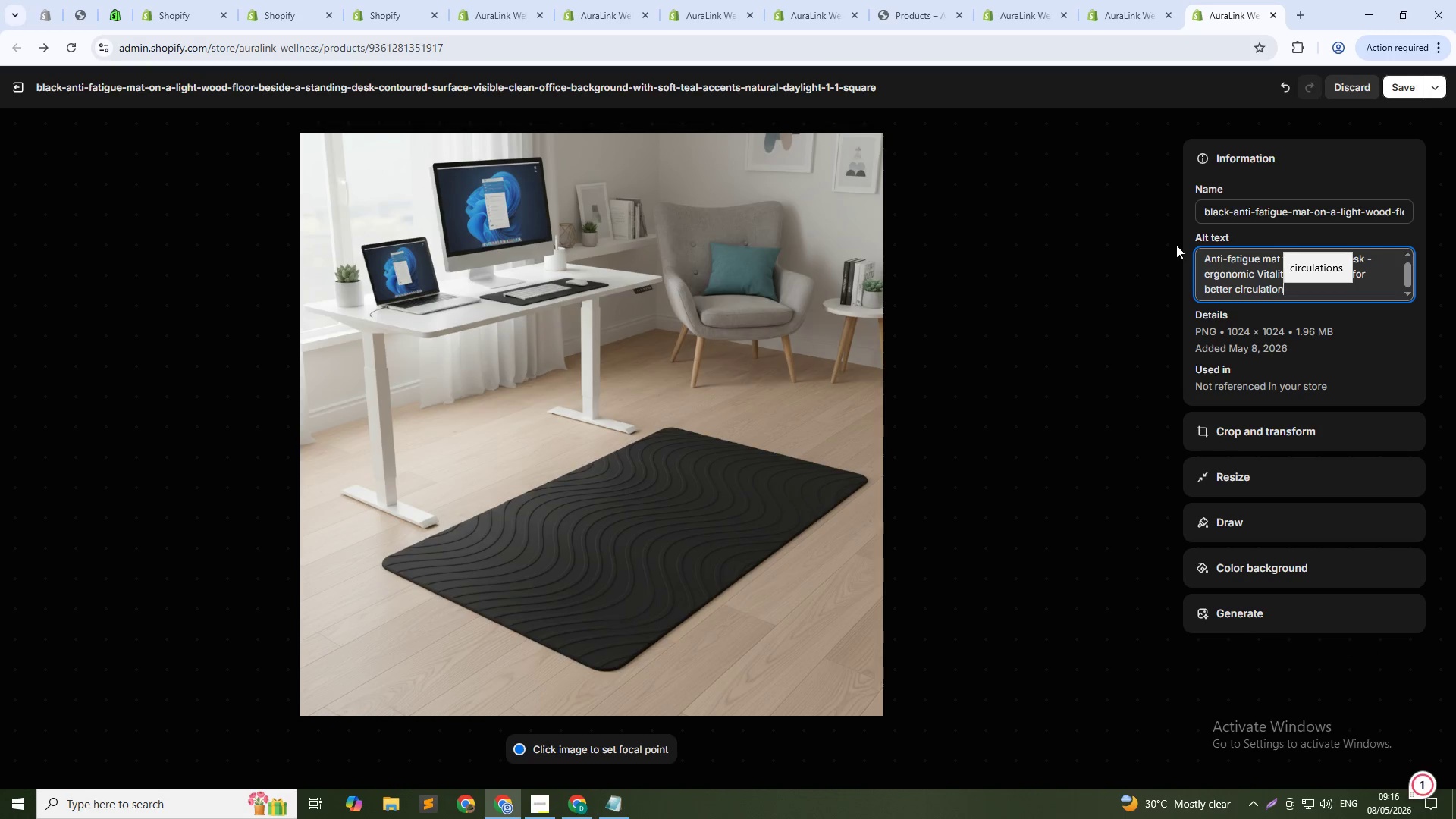 
left_click([1405, 89])
 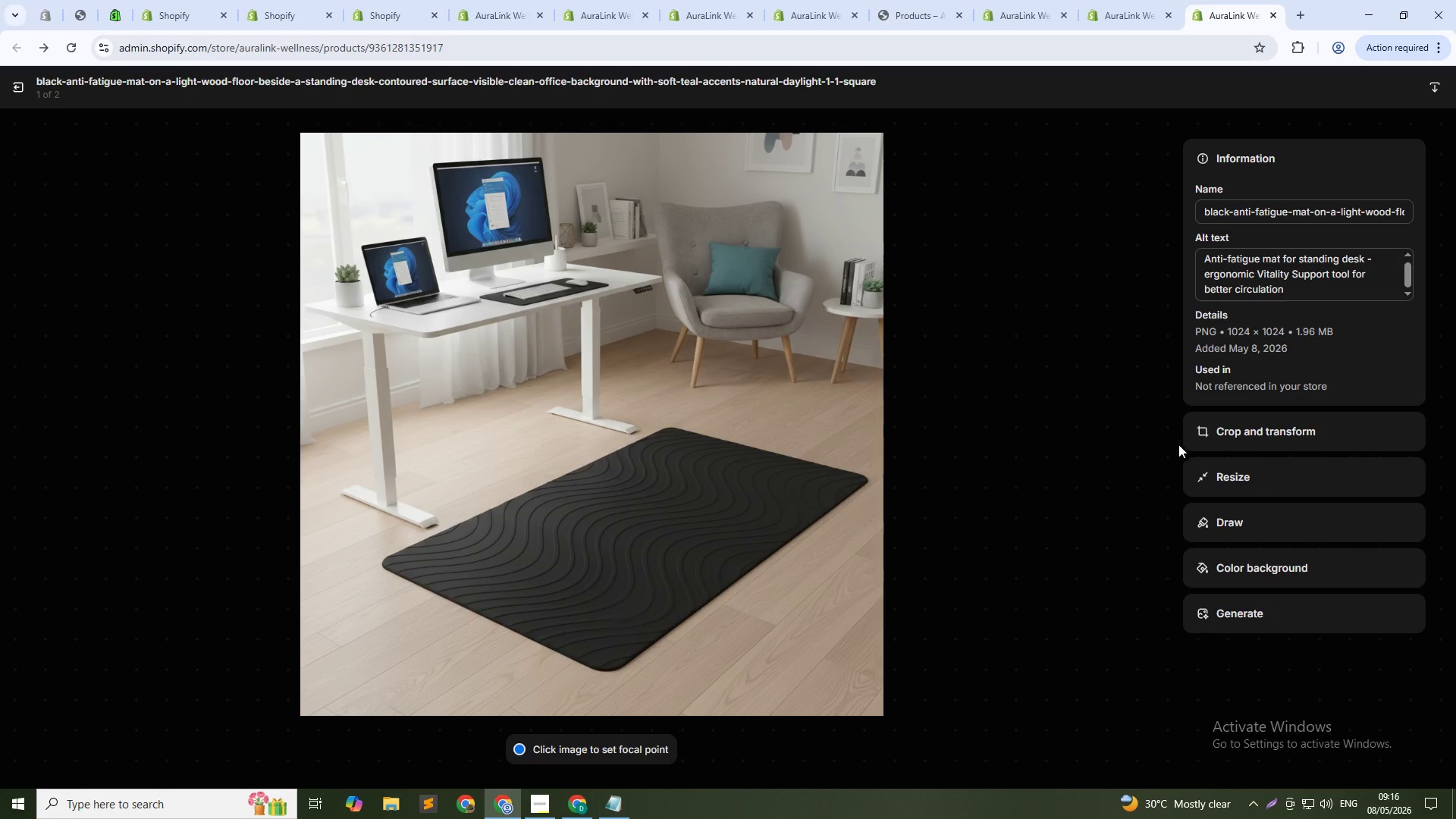 
left_click([1158, 448])
 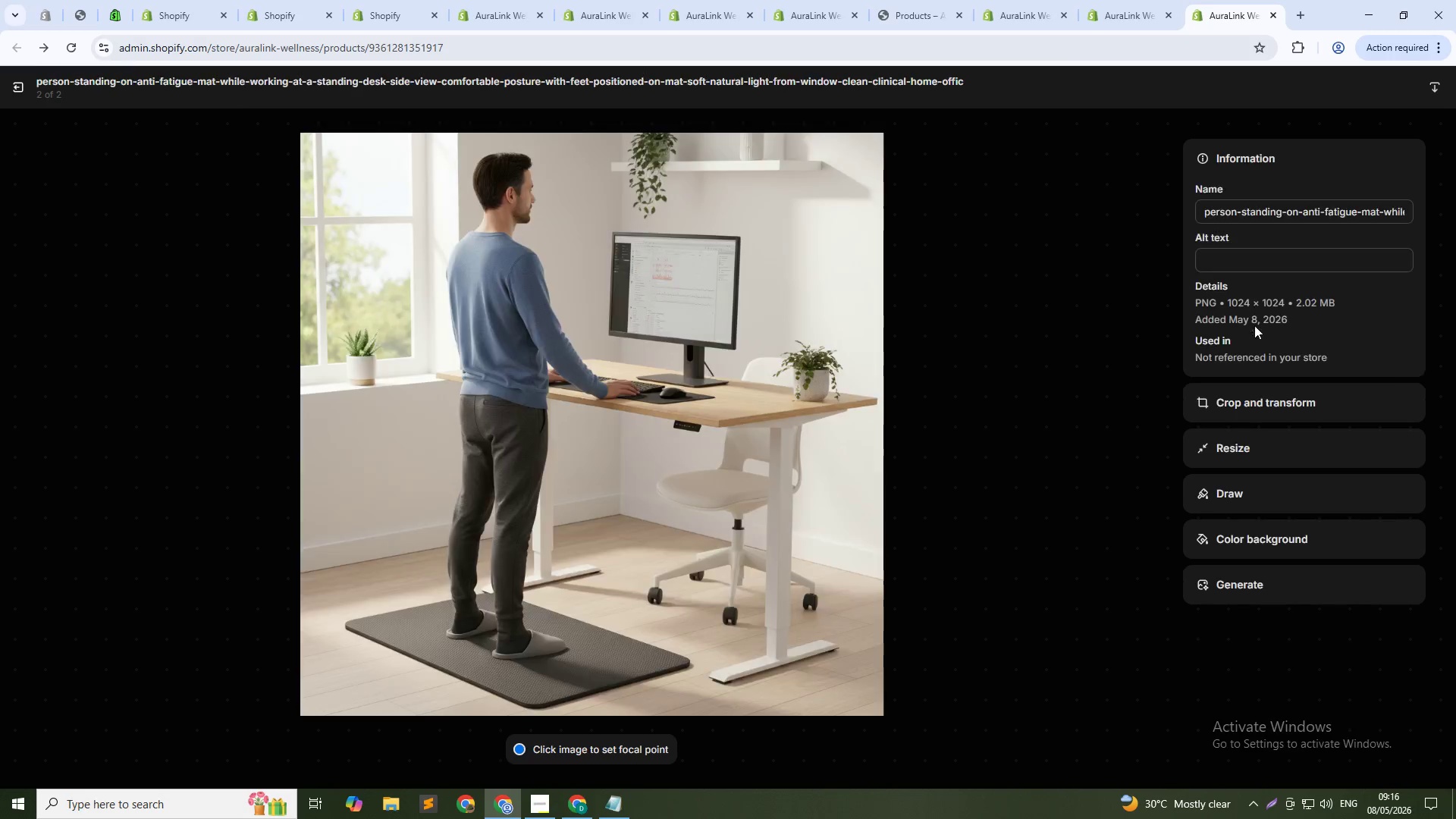 
left_click([1257, 258])
 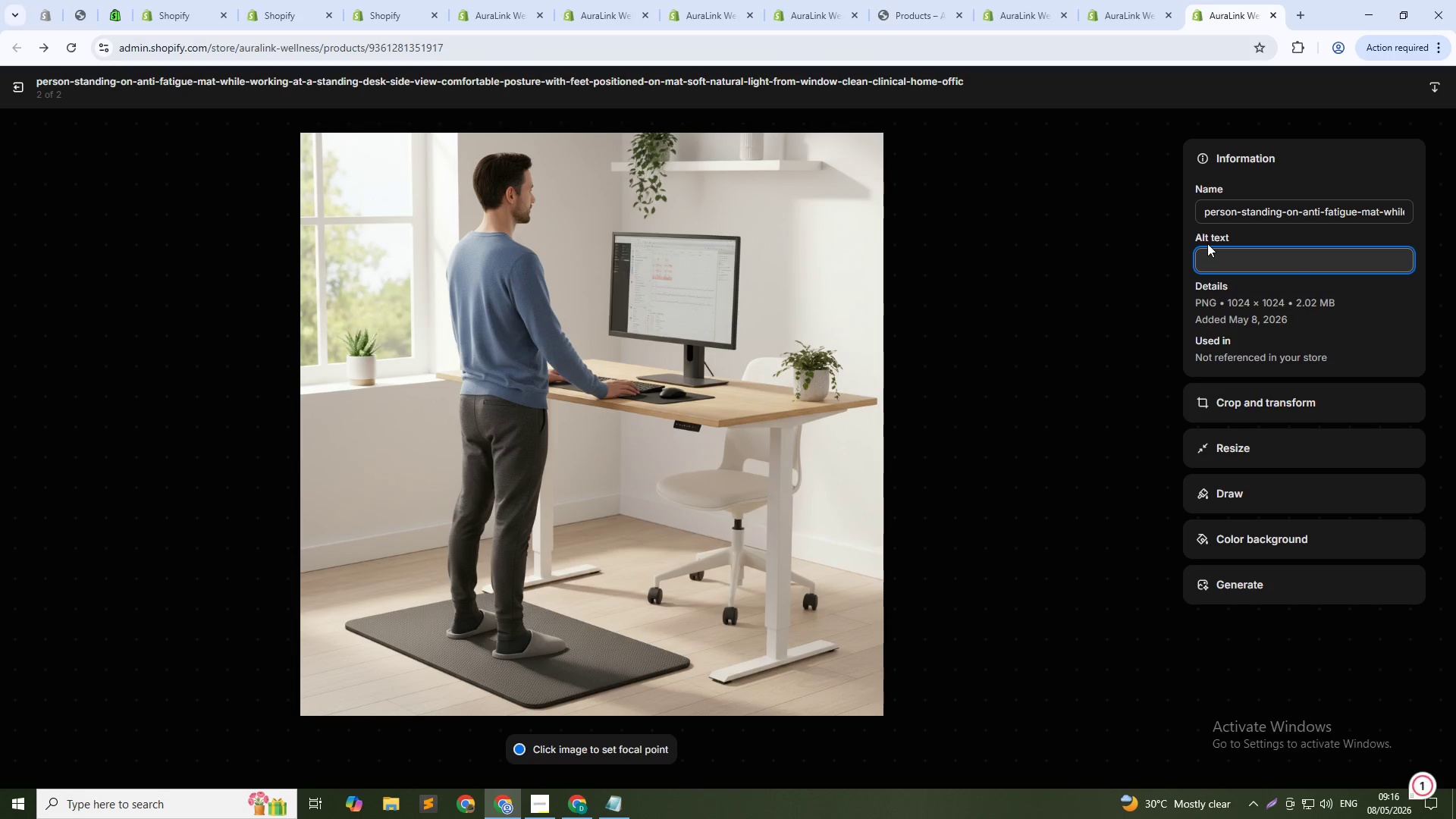 
type(Patient using at)
key(Backspace)
type(nti-)
 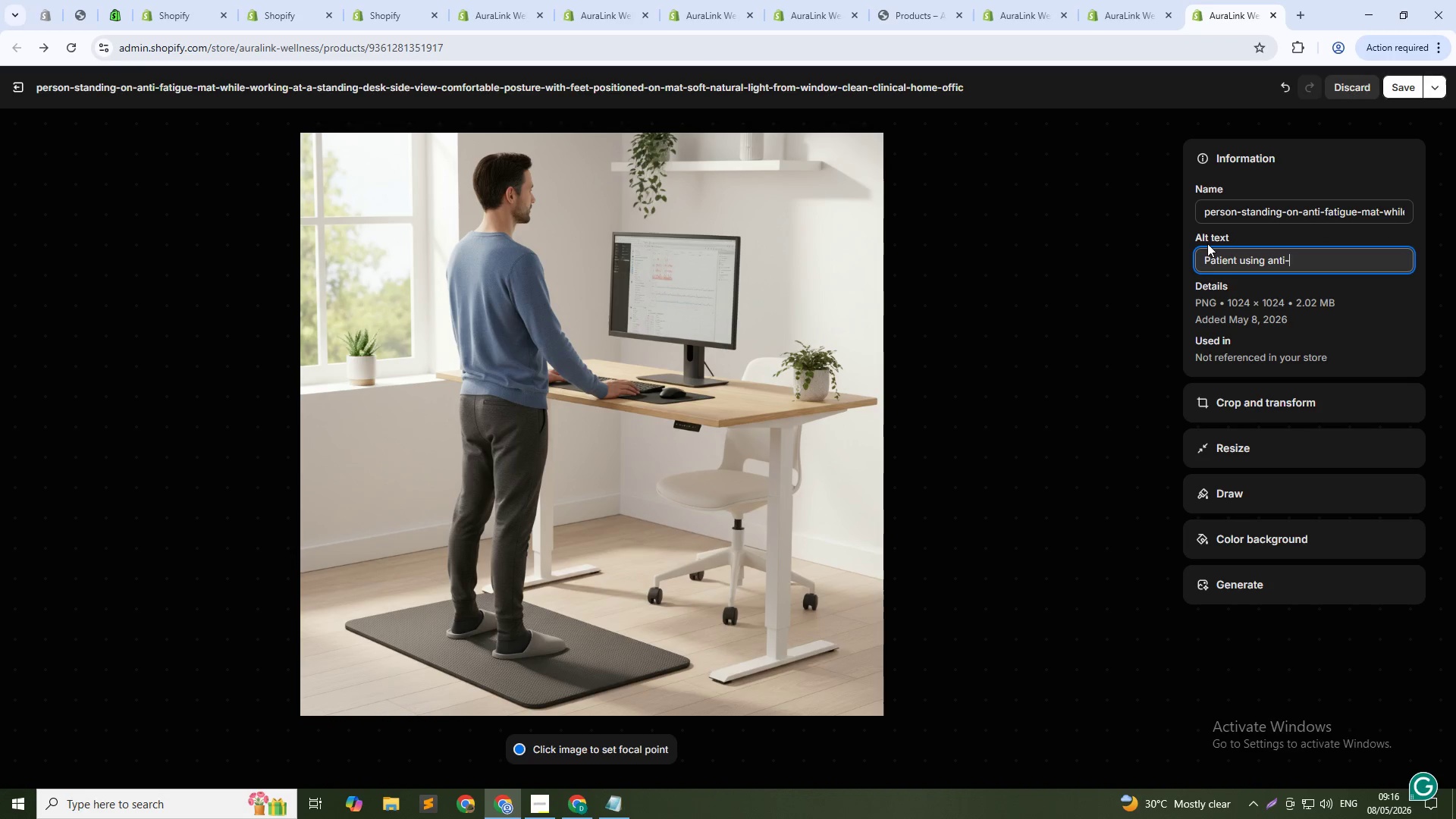 
type(fatigue mat while wok)
key(Backspace)
type(rking at a standing desk. SIde views)
key(Backspace)
key(Backspace)
type(ide view)
 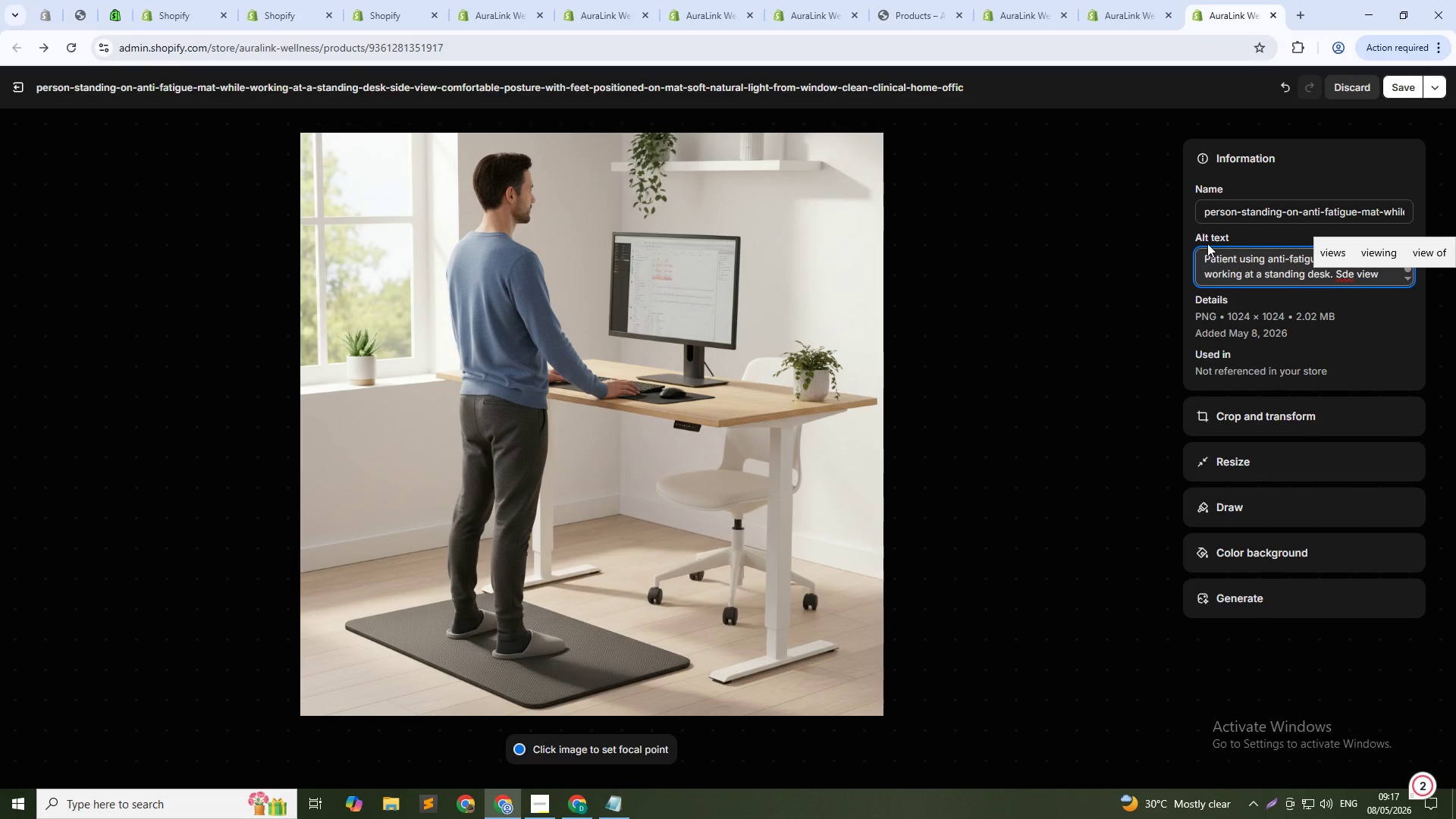 
wait(5.66)
 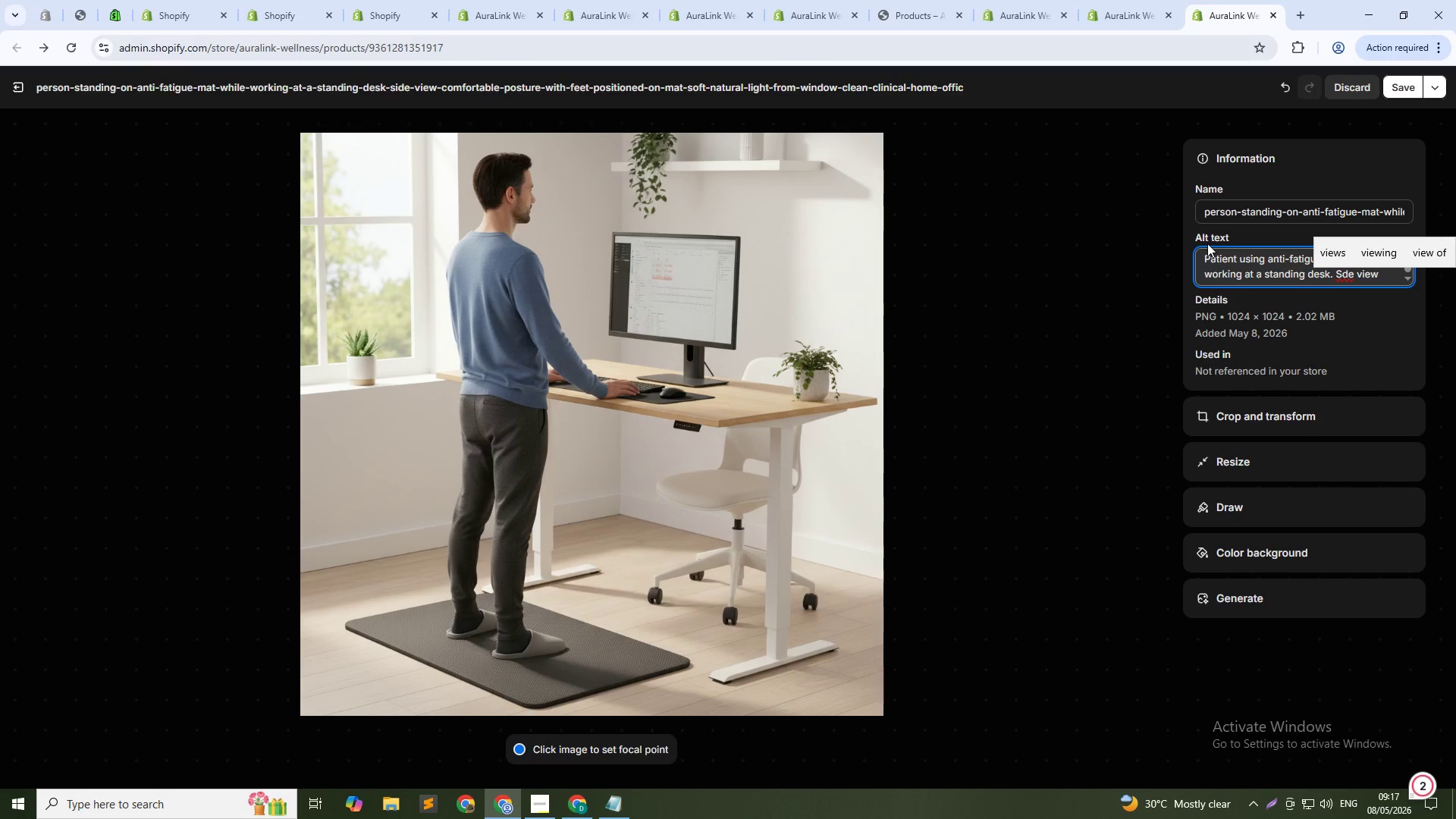 
key(Backspace)
key(Backspace)
key(Backspace)
key(Backspace)
key(Backspace)
key(Backspace)
key(Backspace)
type(ide)
 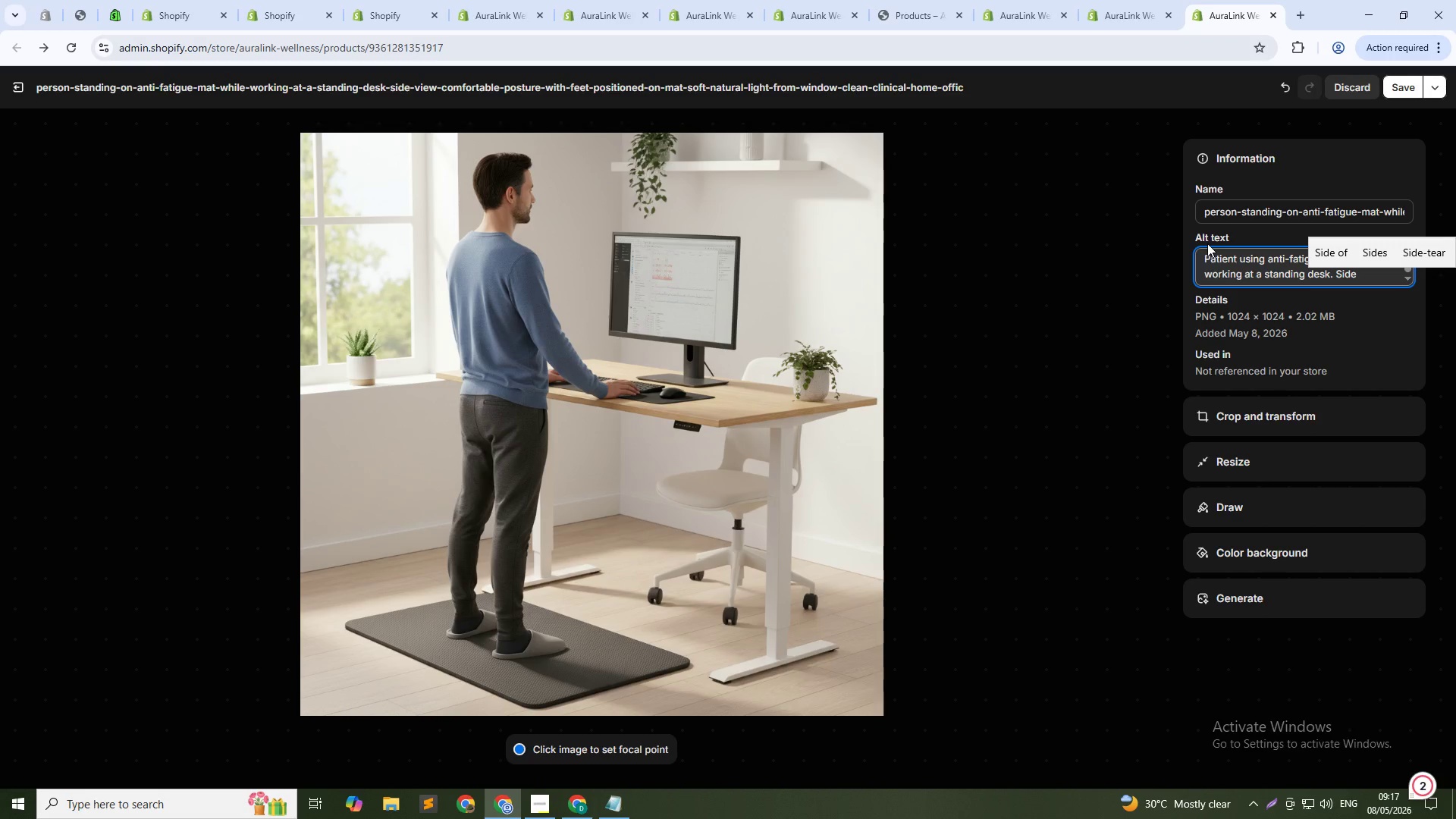 
wait(11.12)
 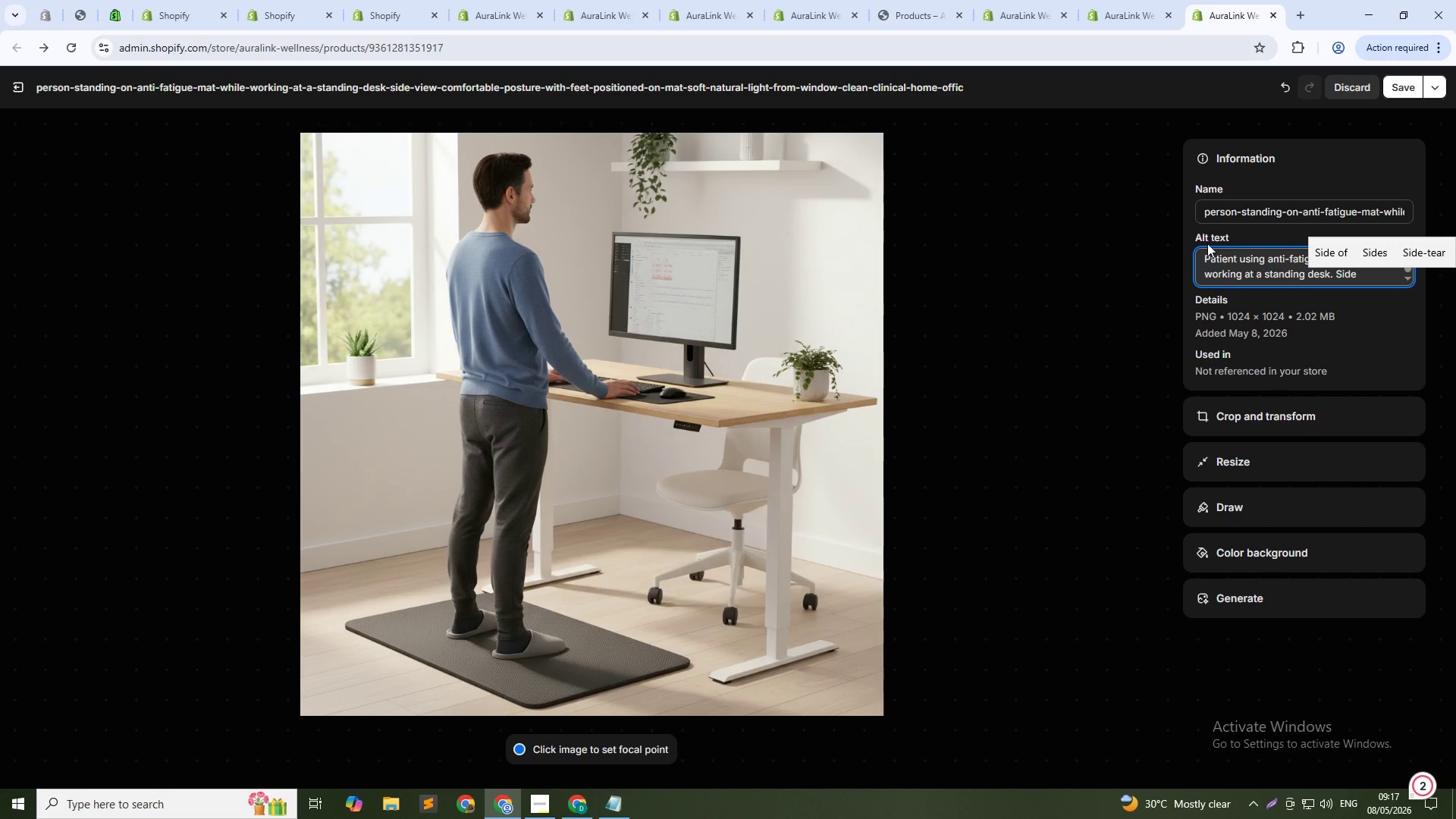 
hold_key(key=ControlLeft, duration=1.5)
 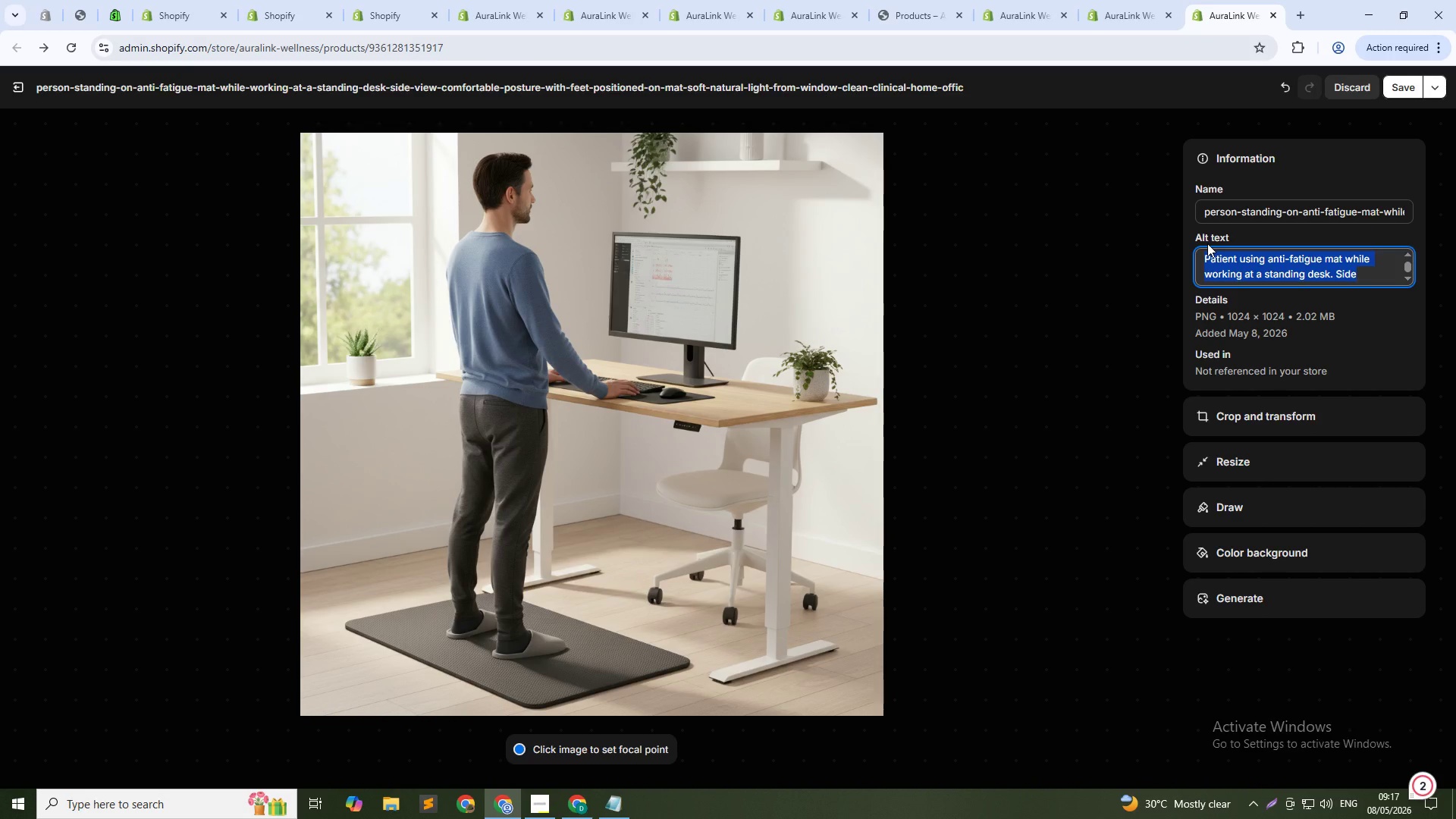 
key(Control+A)
 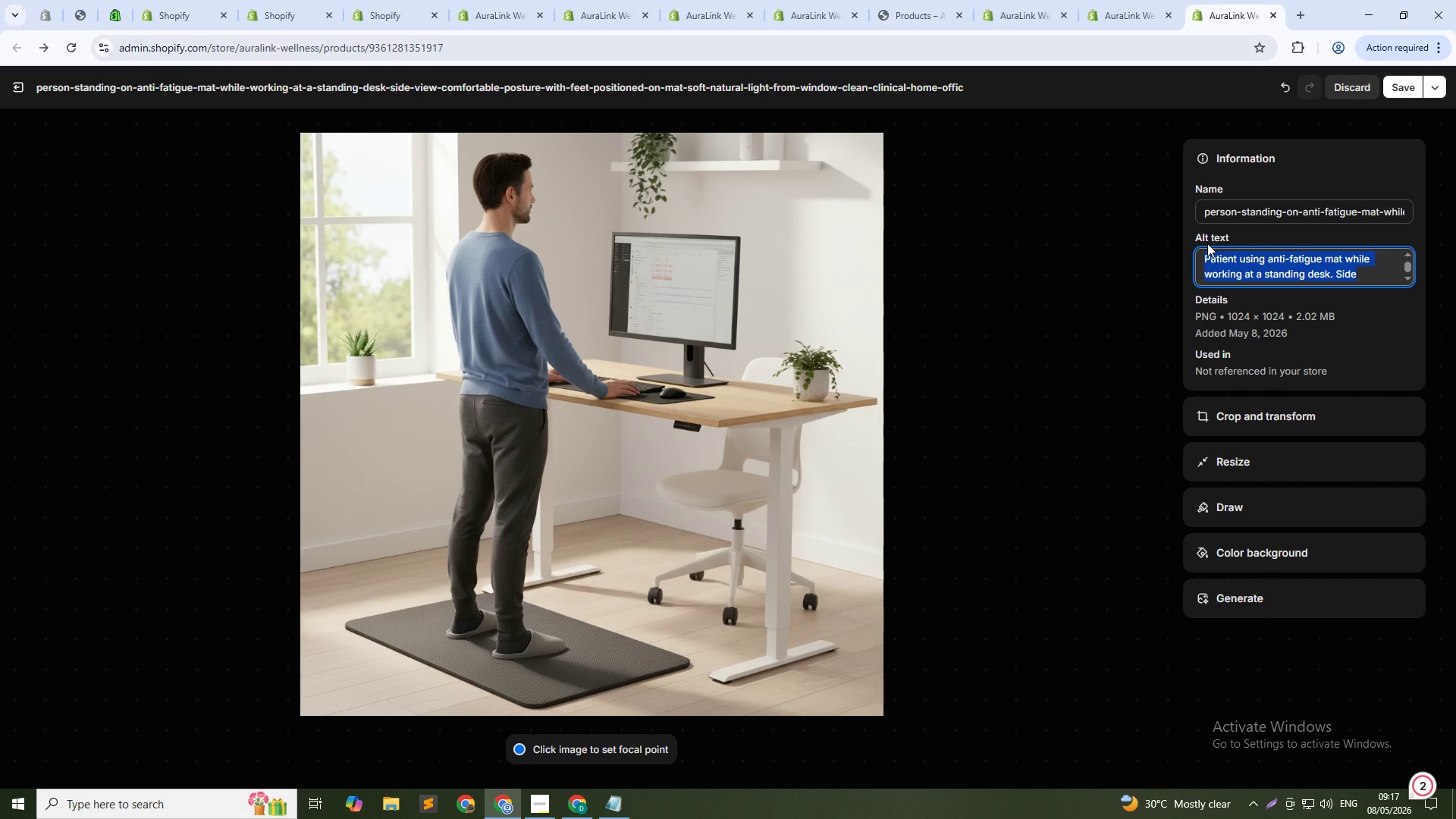 
type(Patient using anti-fatigue mat during standing desk wok)
key(Backspace)
type(rk  -)
key(Backspace)
key(Backspace)
key(Backspace)
type( - reducing leg fatigue and encouraging micro-movmeents)
 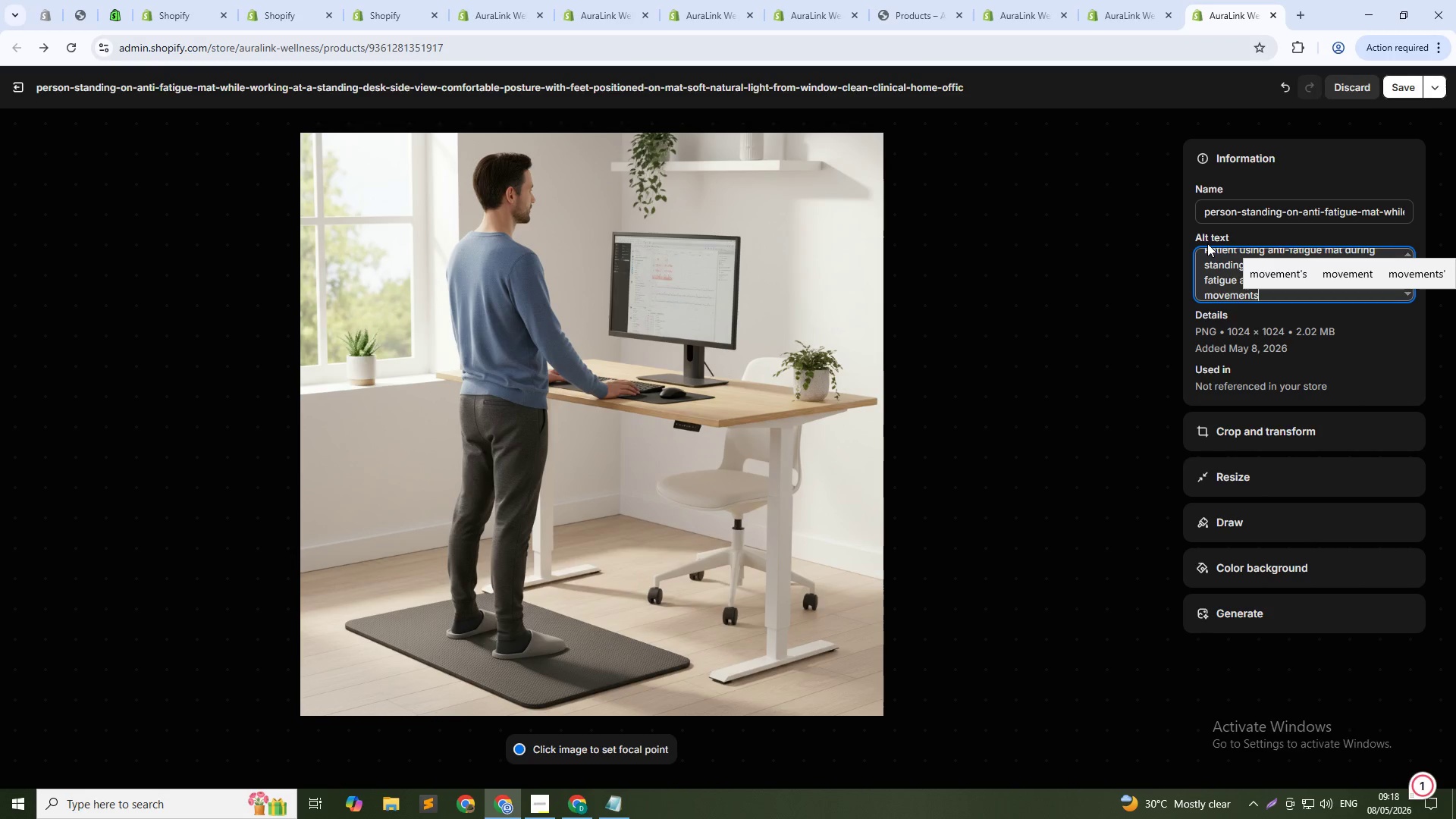 
wait(8.25)
 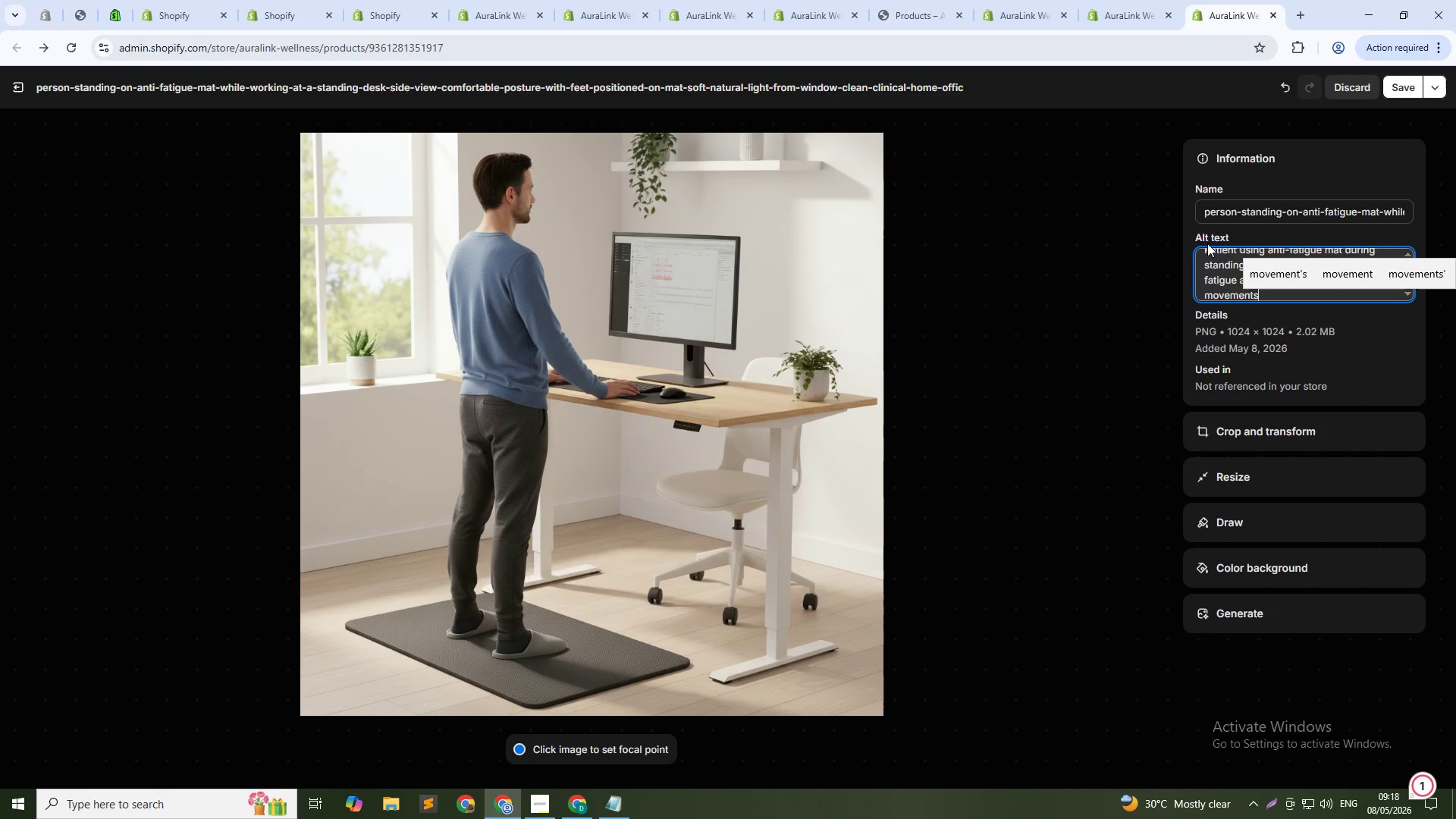 
left_click([1395, 96])
 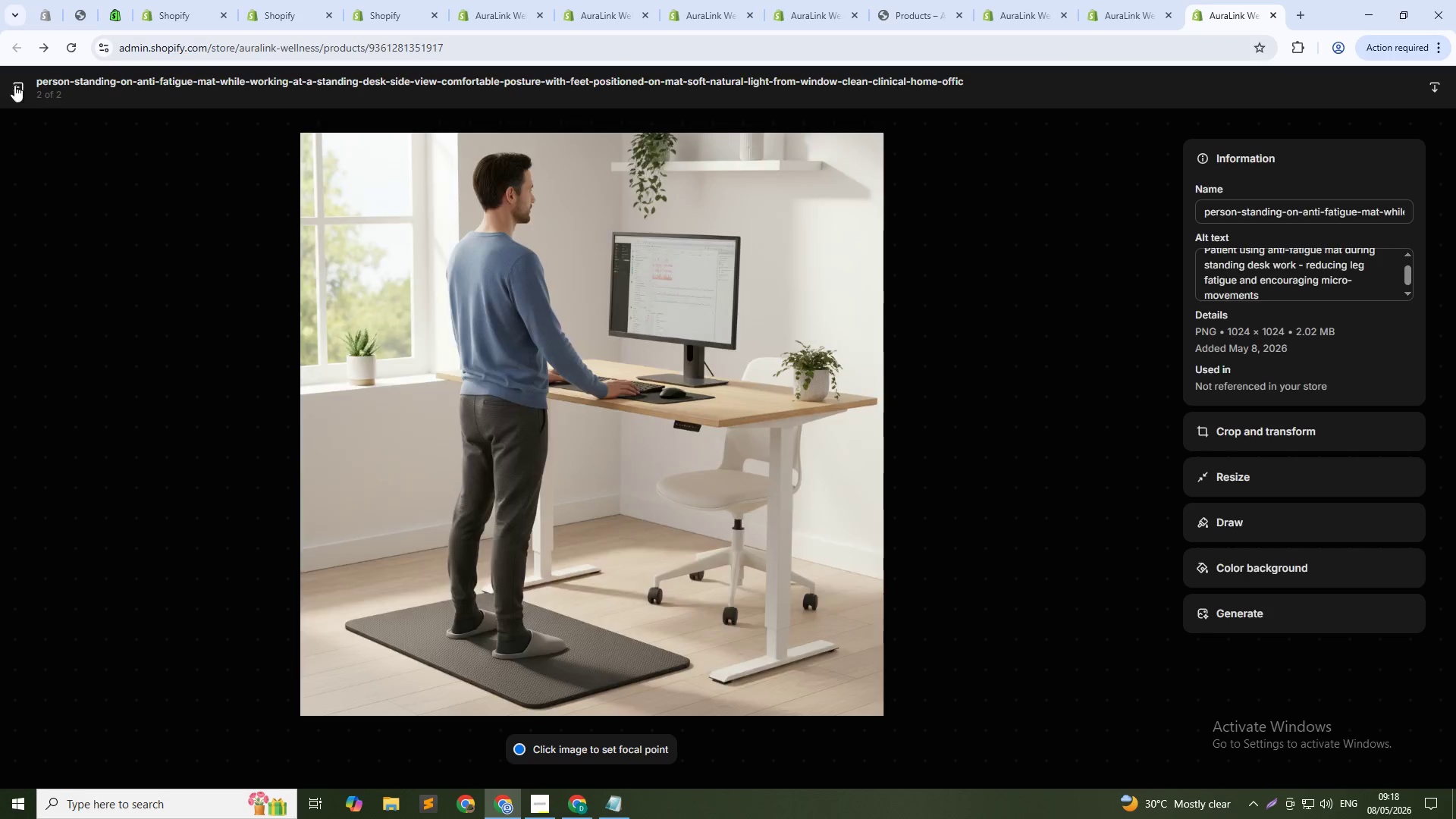 
left_click([16, 89])
 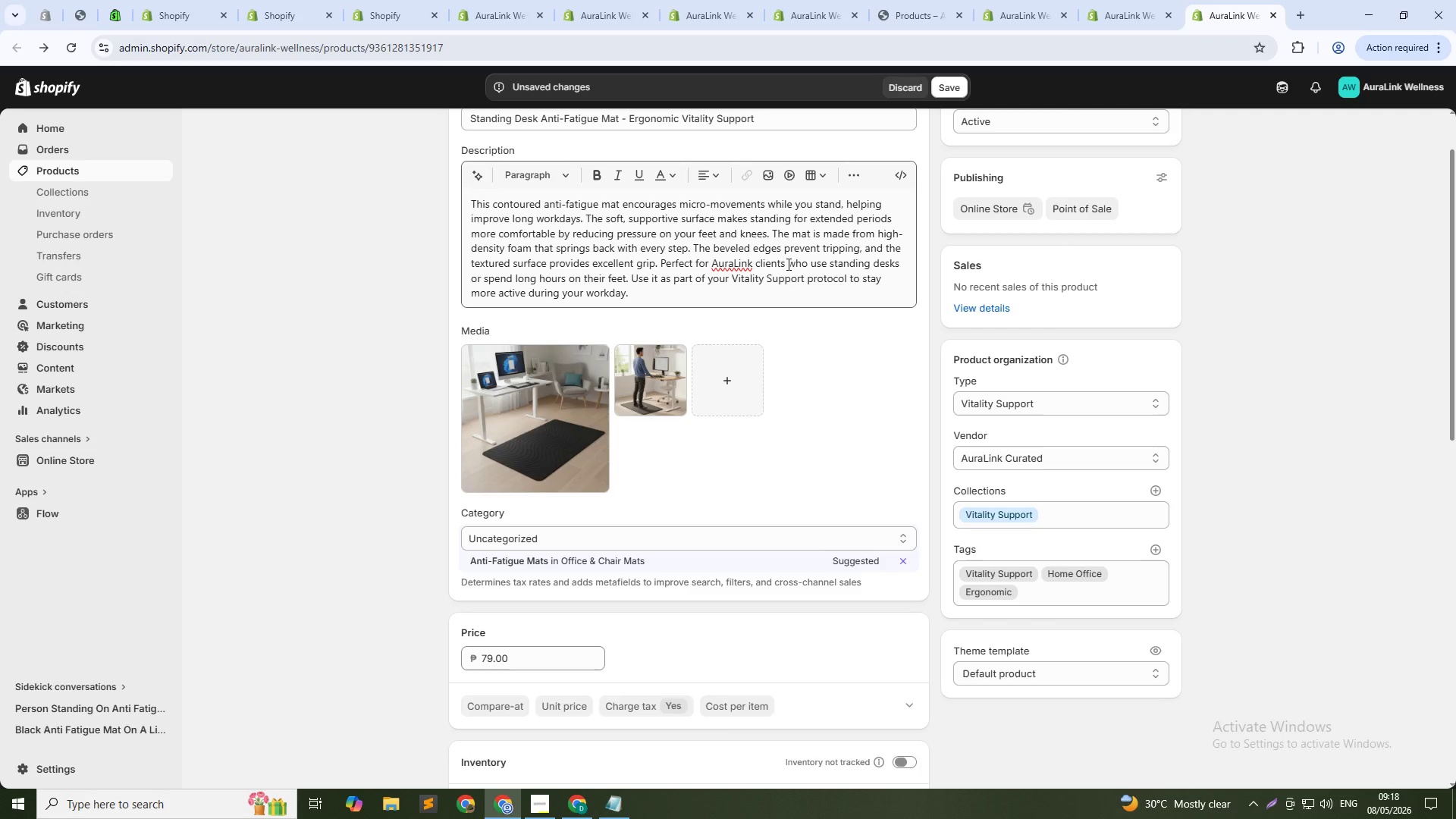 
wait(12.77)
 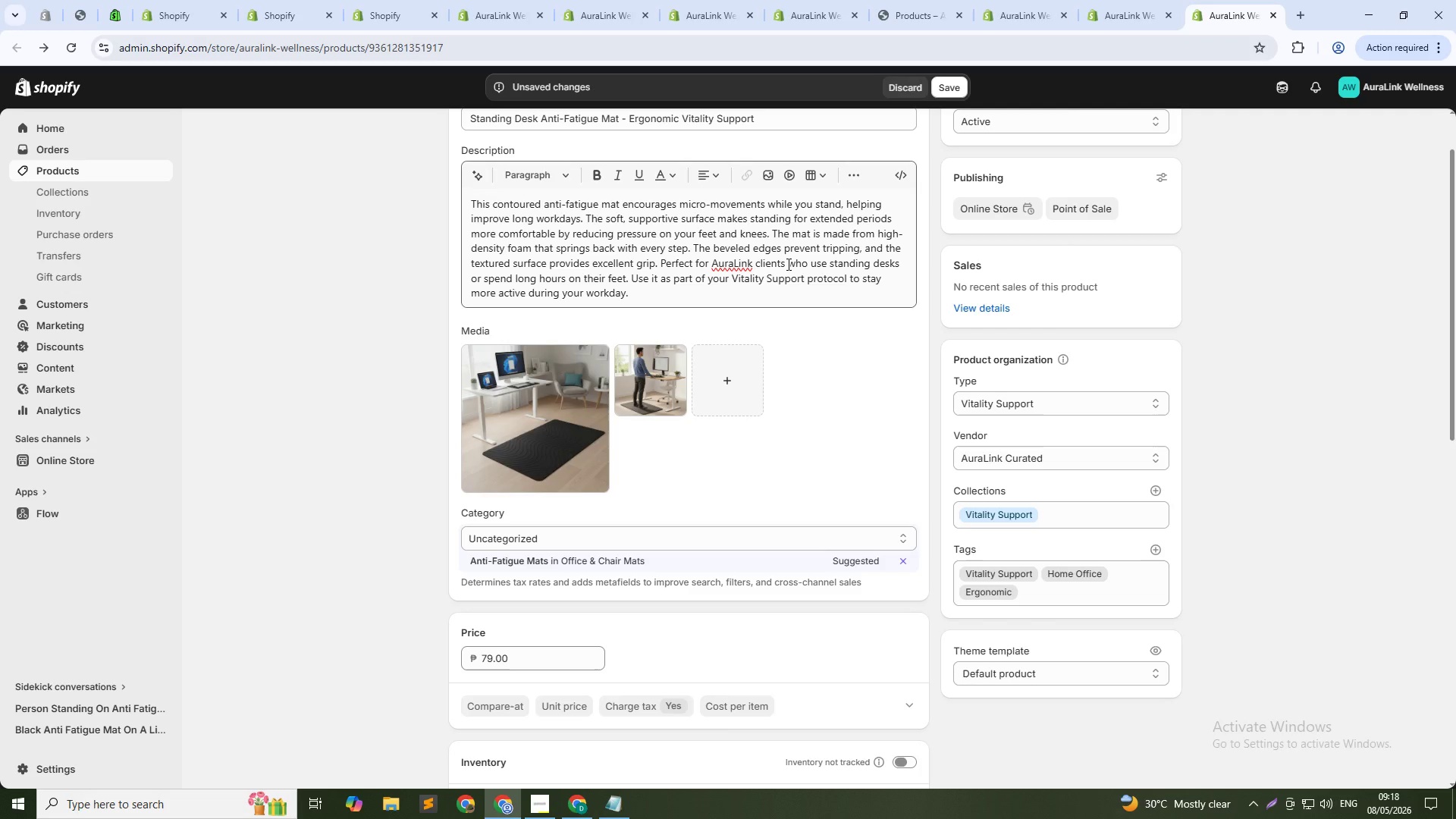 
left_click([940, 85])
 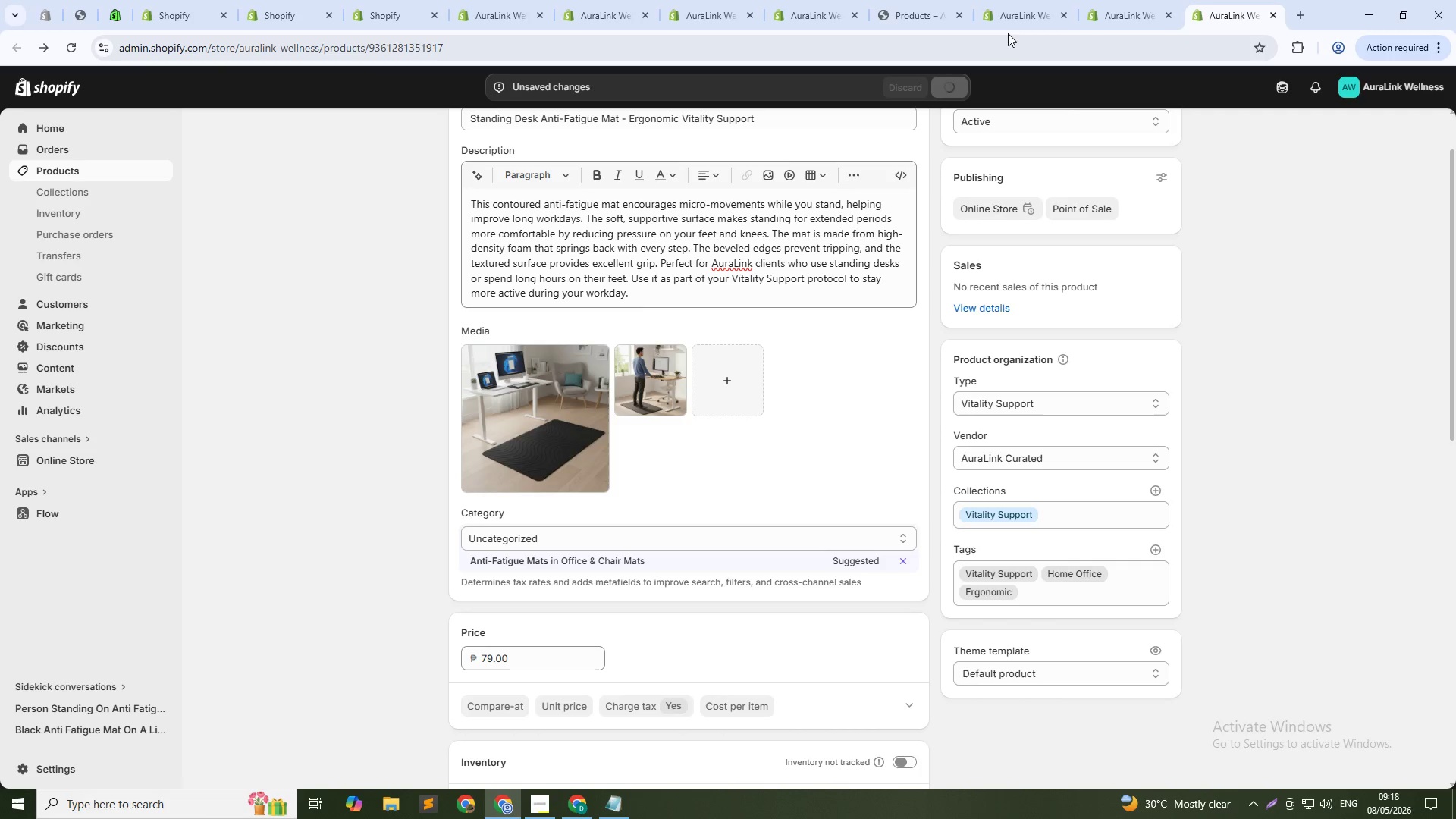 
mouse_move([1139, 25])
 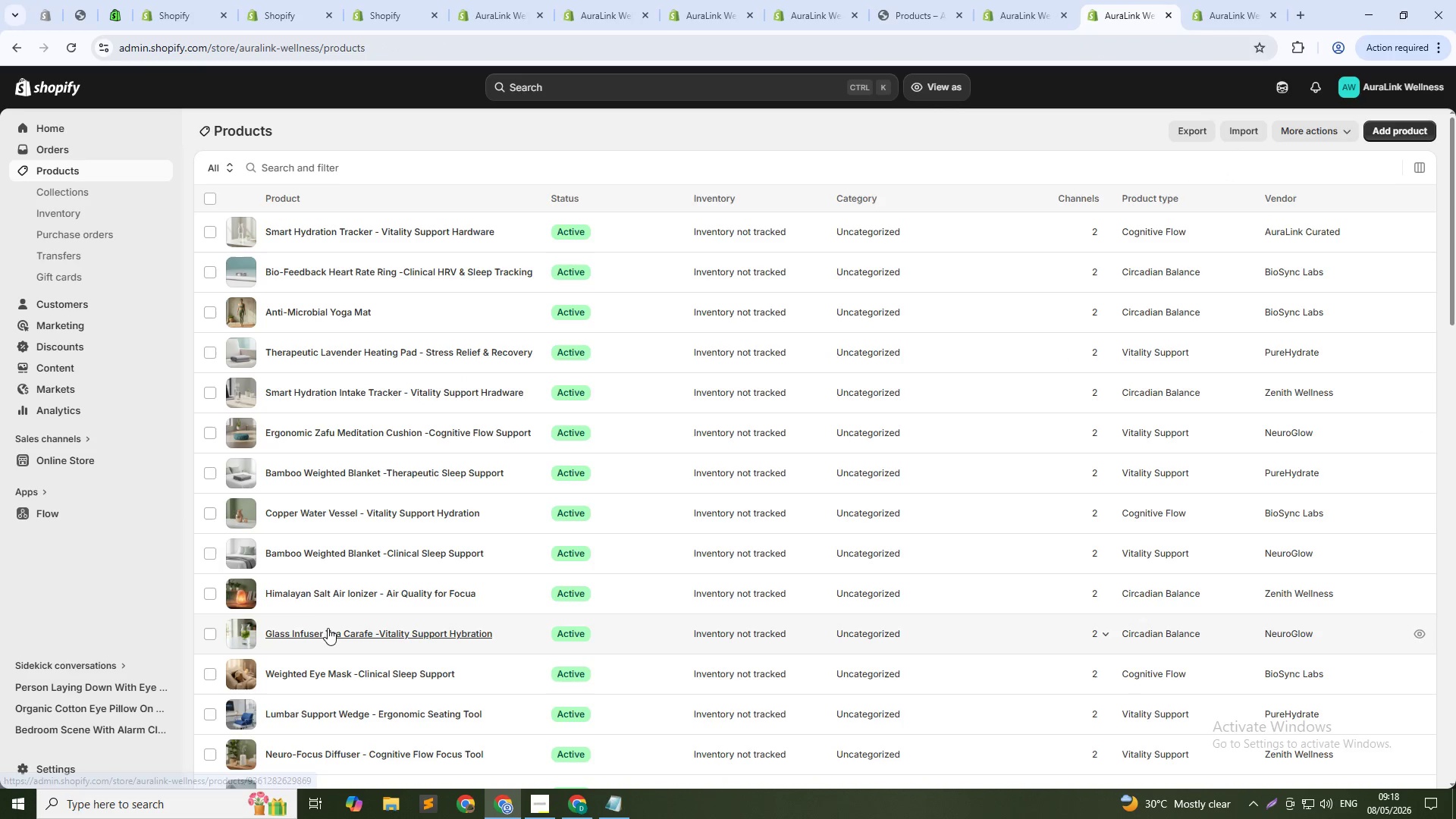 
scroll: coordinate [331, 639], scroll_direction: down, amount: 7.0
 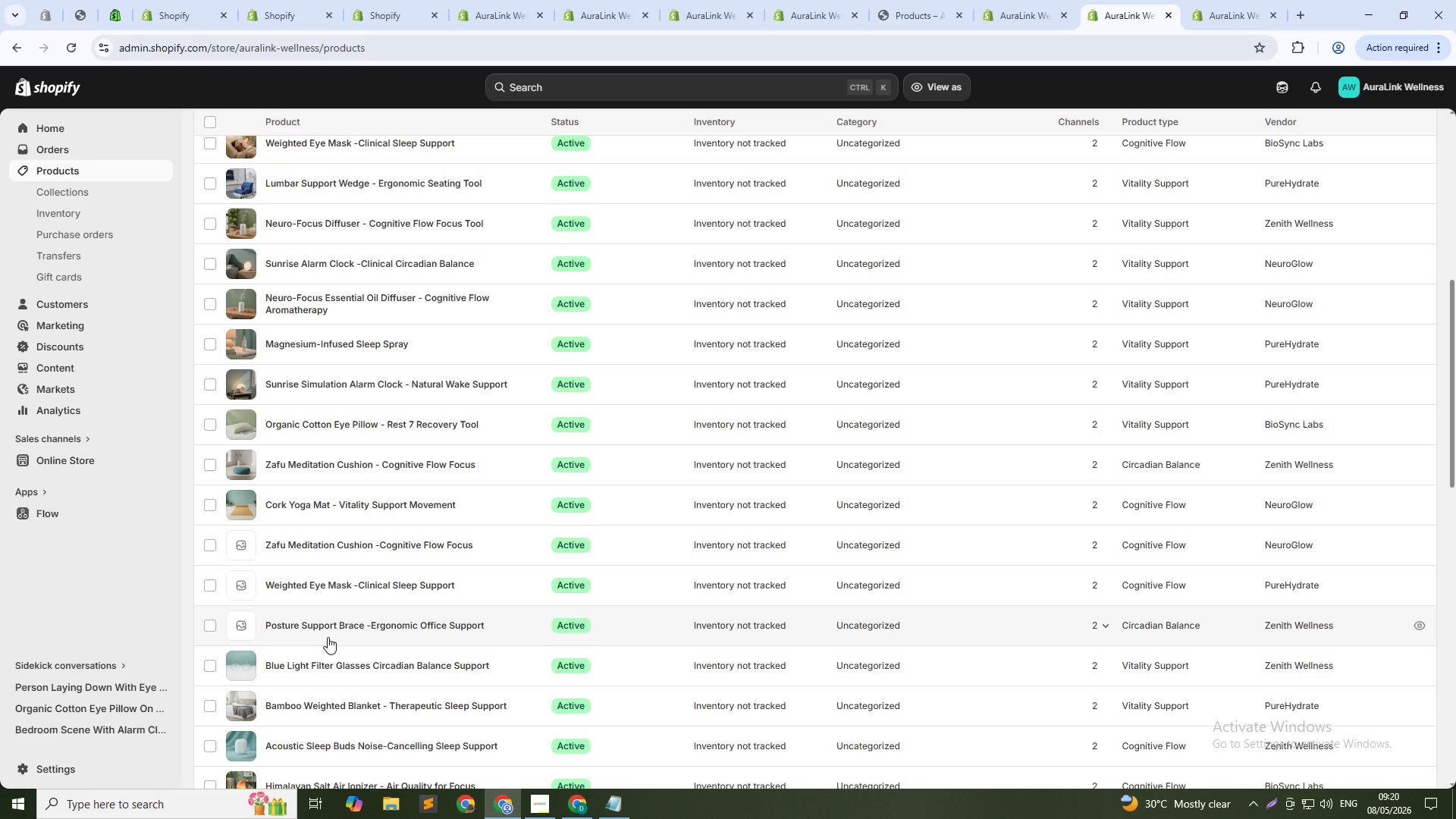 
wait(79.41)
 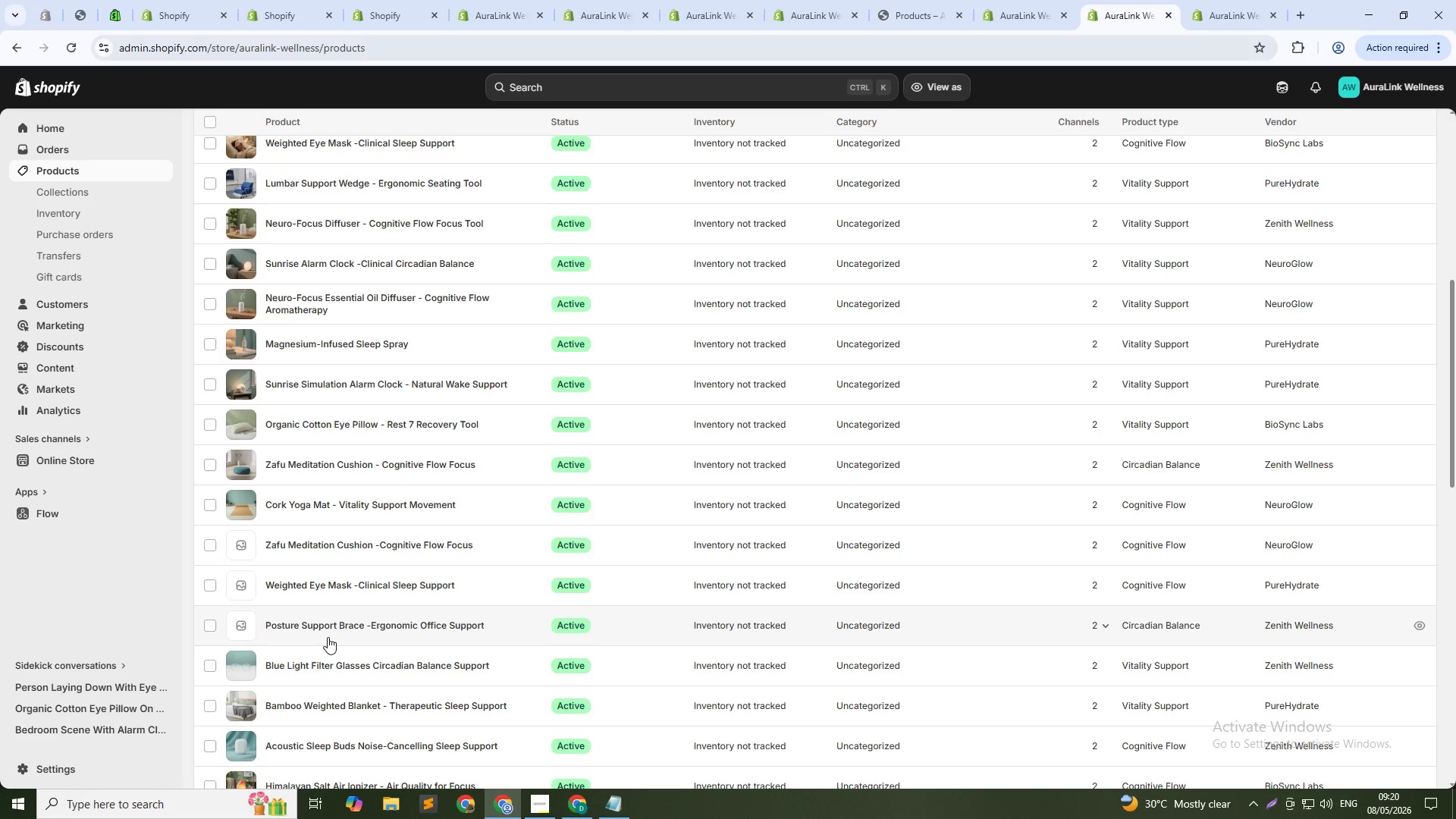 
hold_key(key=ControlLeft, duration=0.88)
left_click([357, 544])
 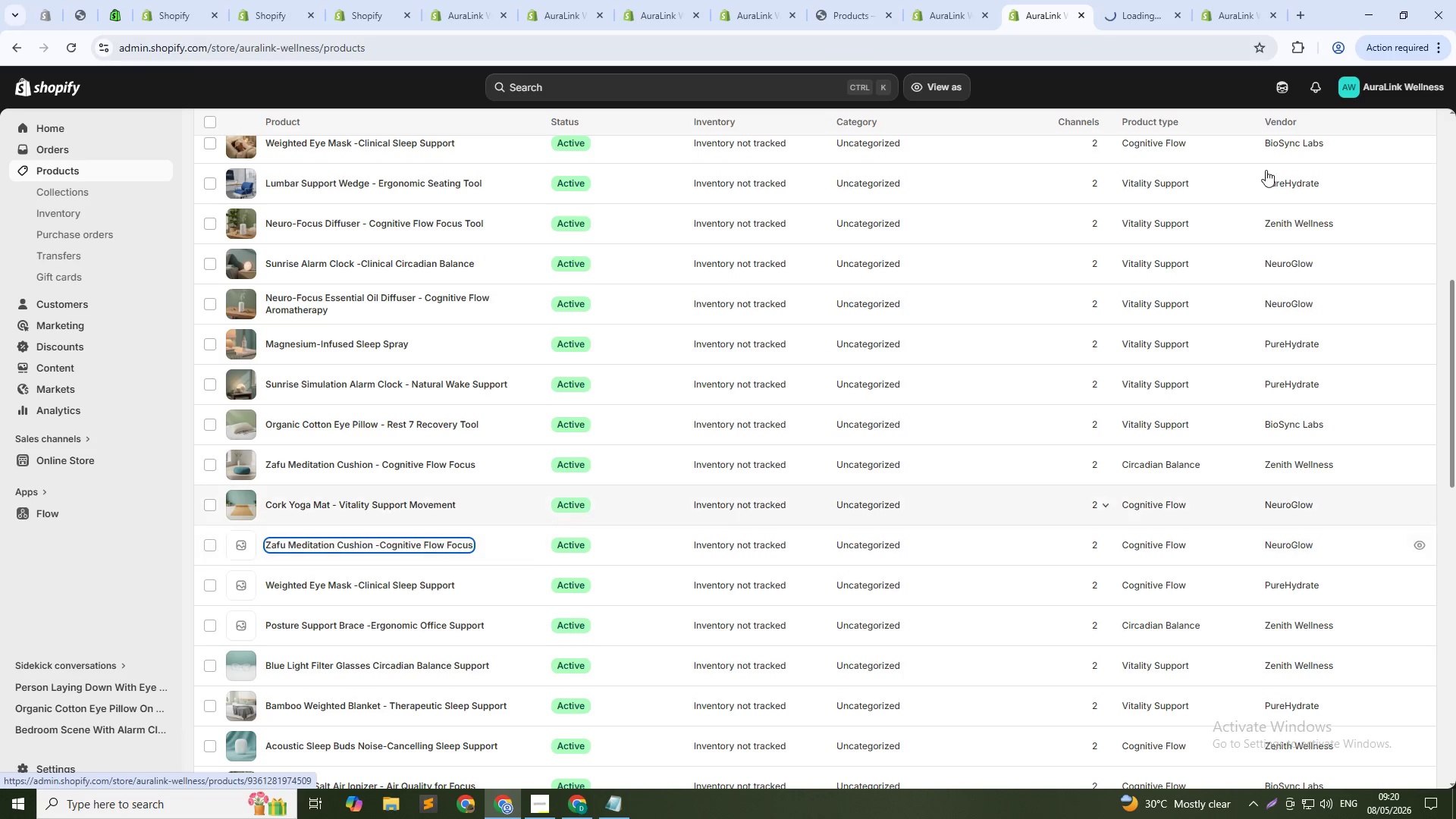 
hold_key(key=ControlLeft, duration=19.7)
left_click([1236, 0])
 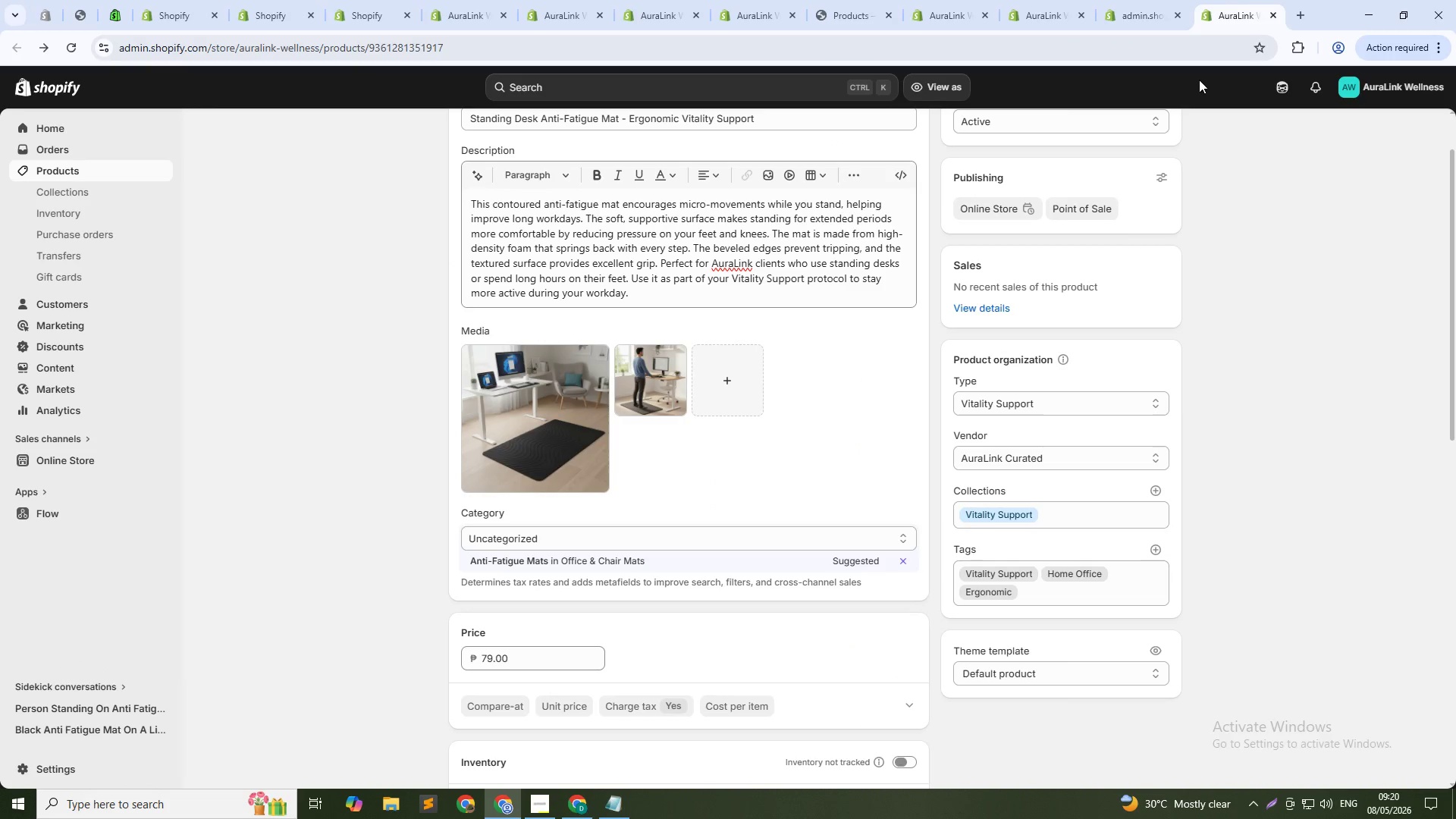 
scroll: coordinate [770, 538], scroll_direction: down, amount: 9.0
 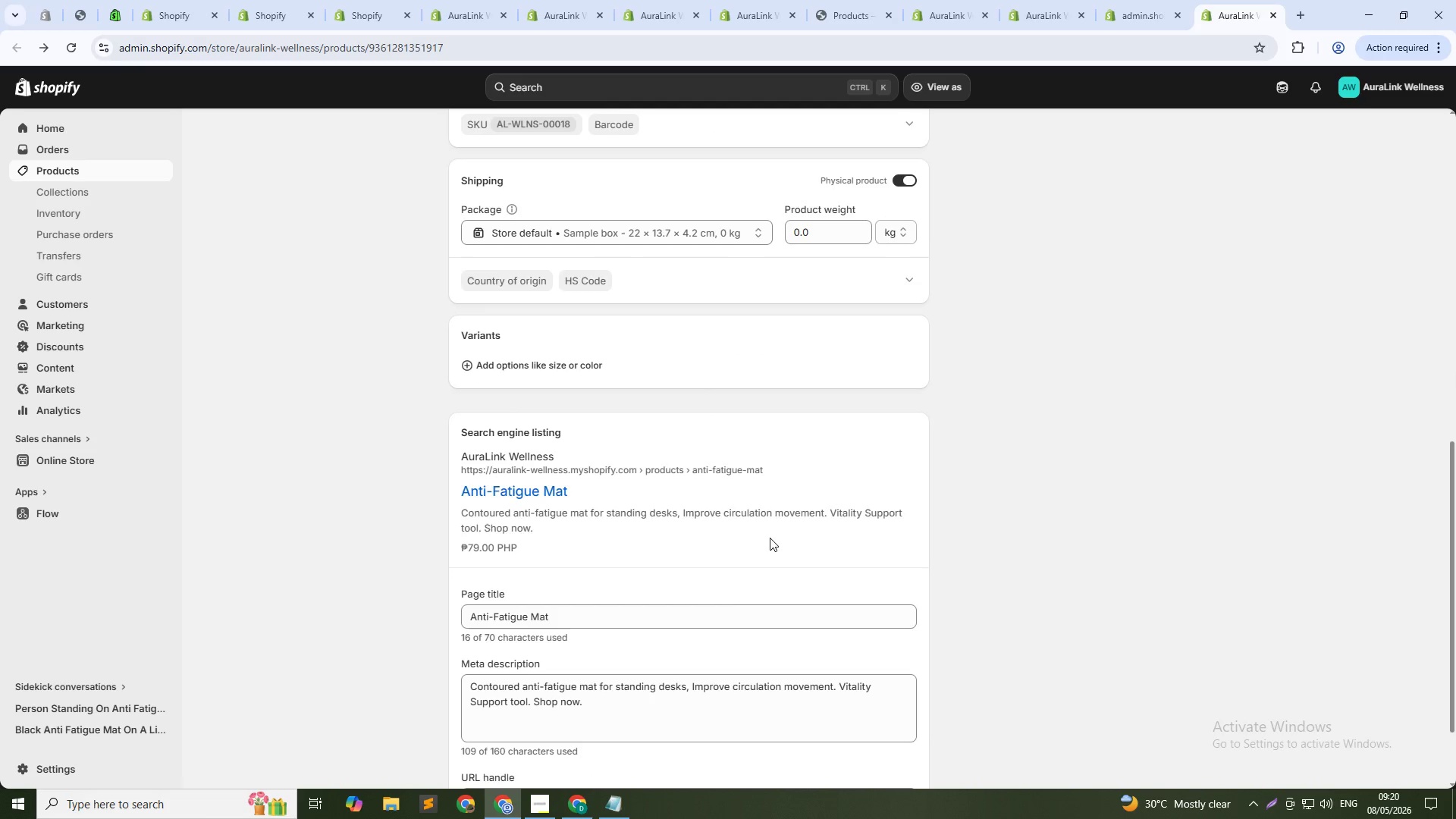 
scroll: coordinate [770, 538], scroll_direction: up, amount: 8.0
 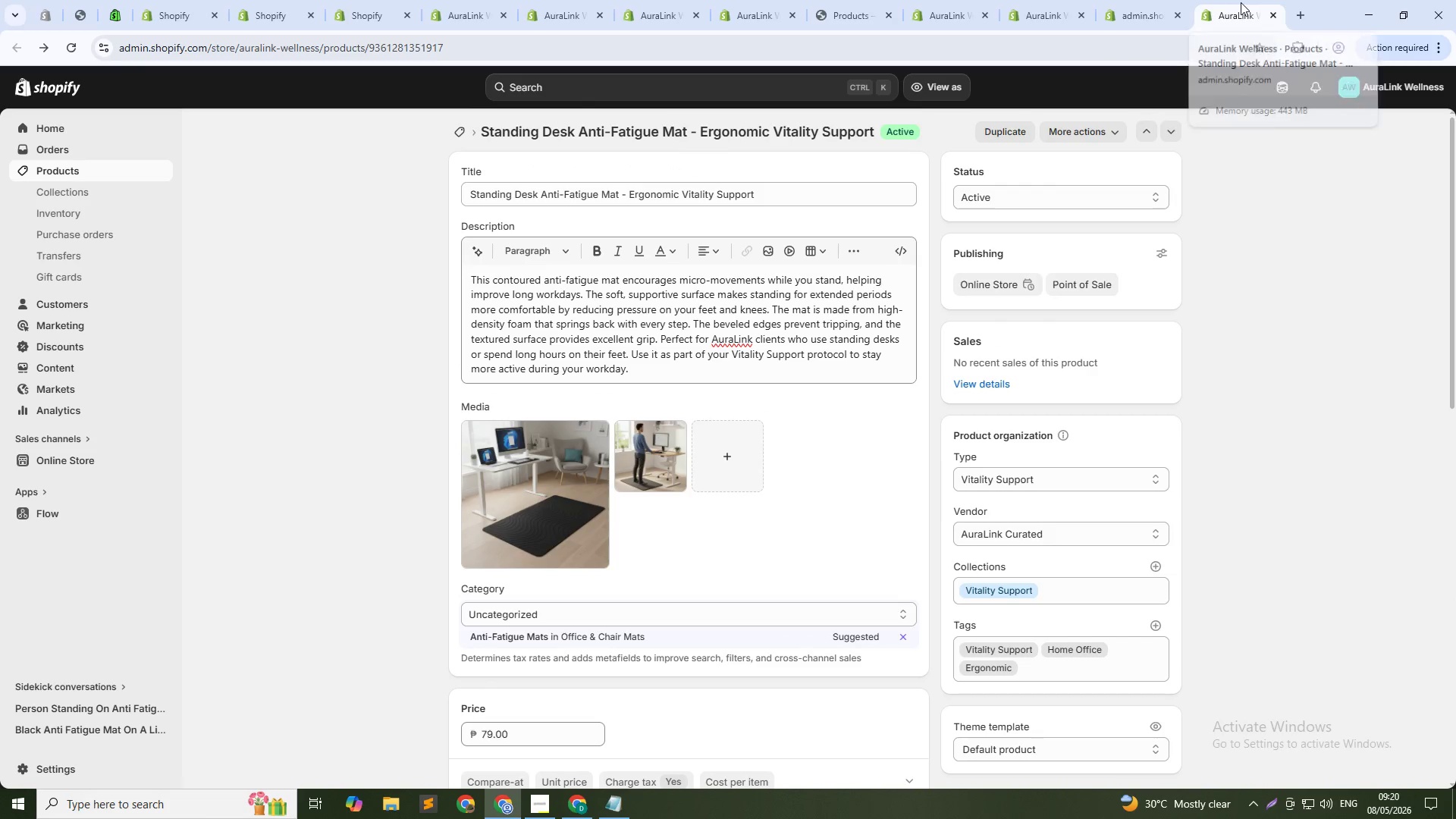 
left_click([1237, 5])
 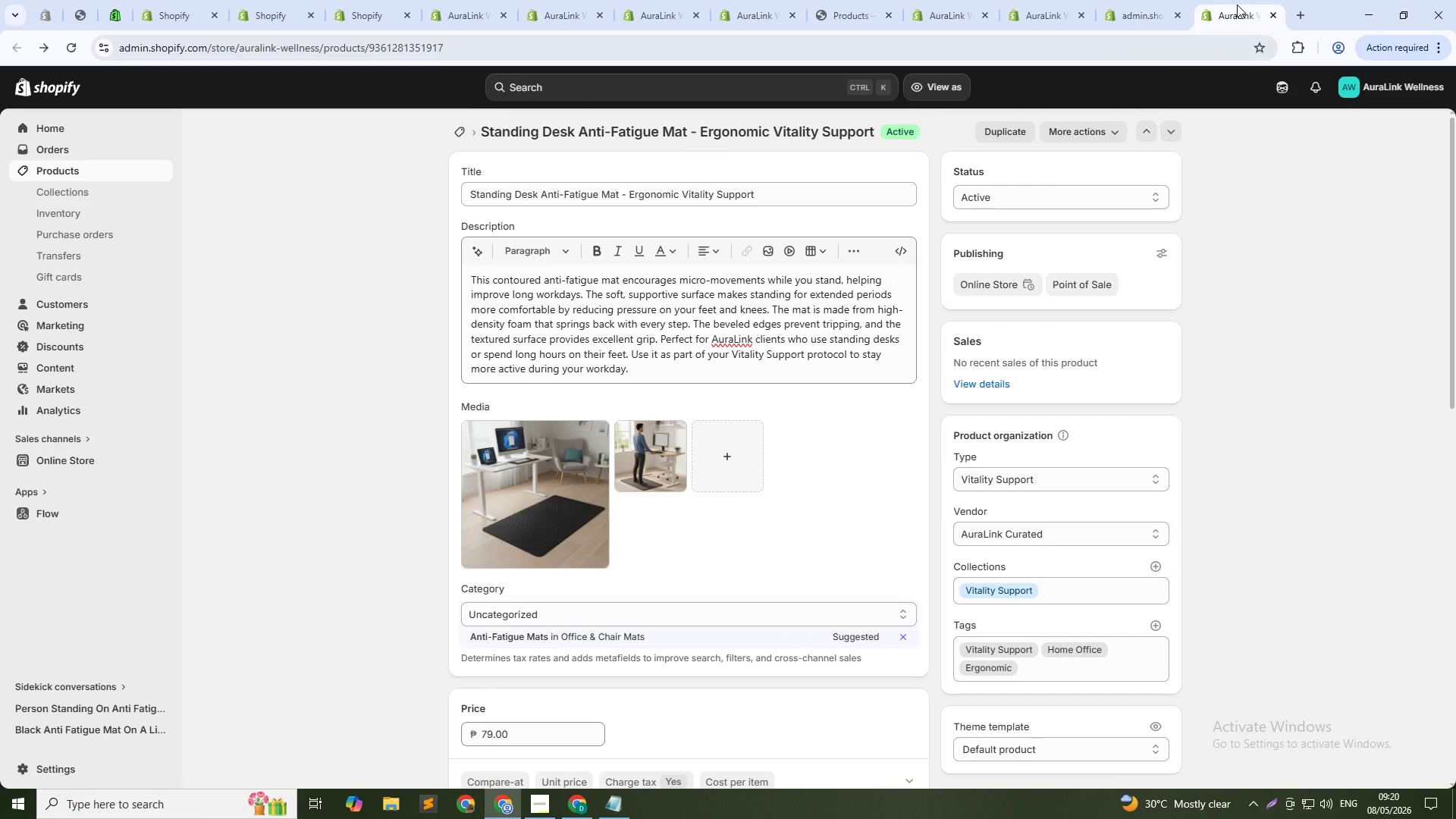 
middle_click([1237, 5])
 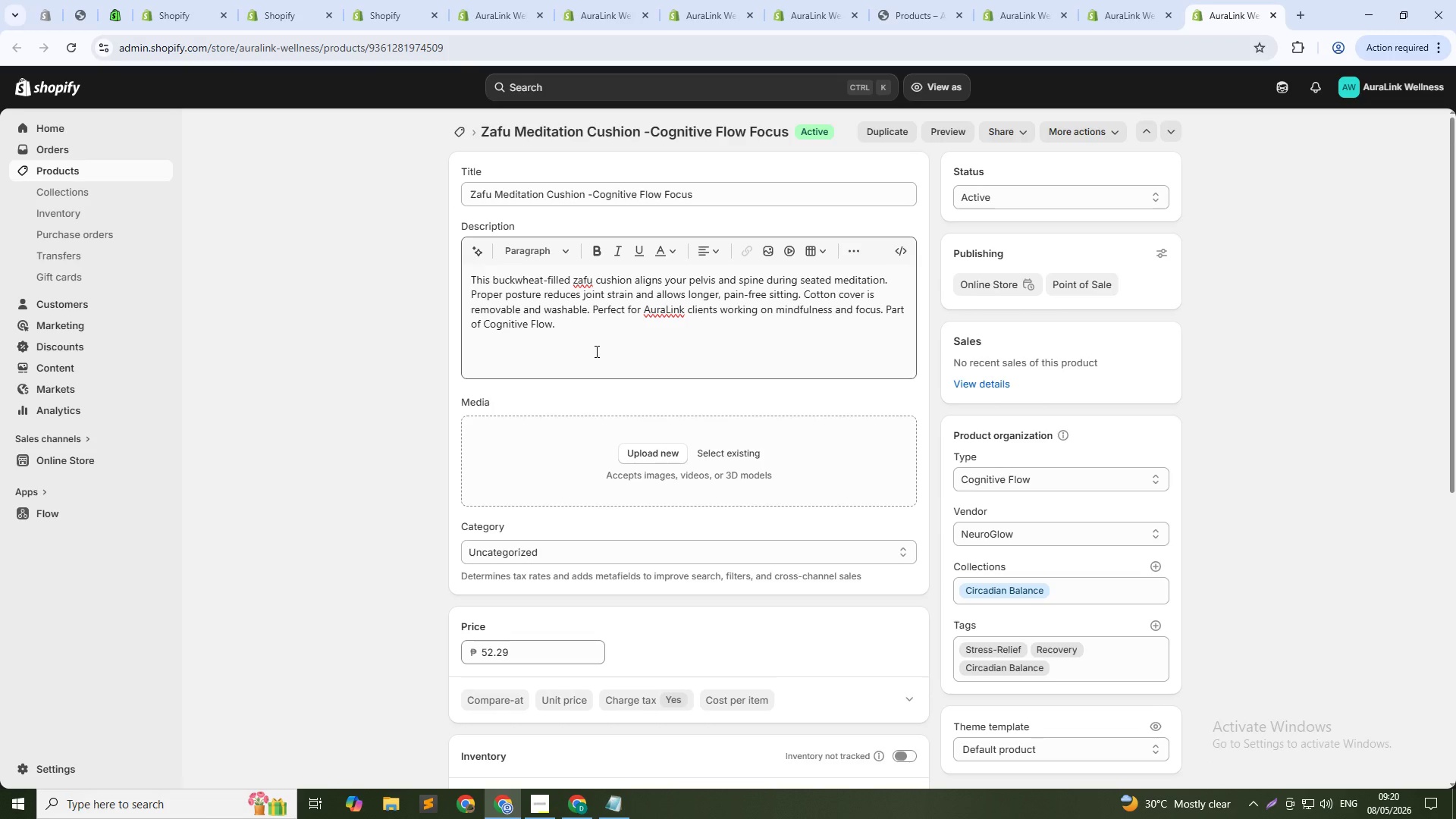 
left_click([595, 351])
 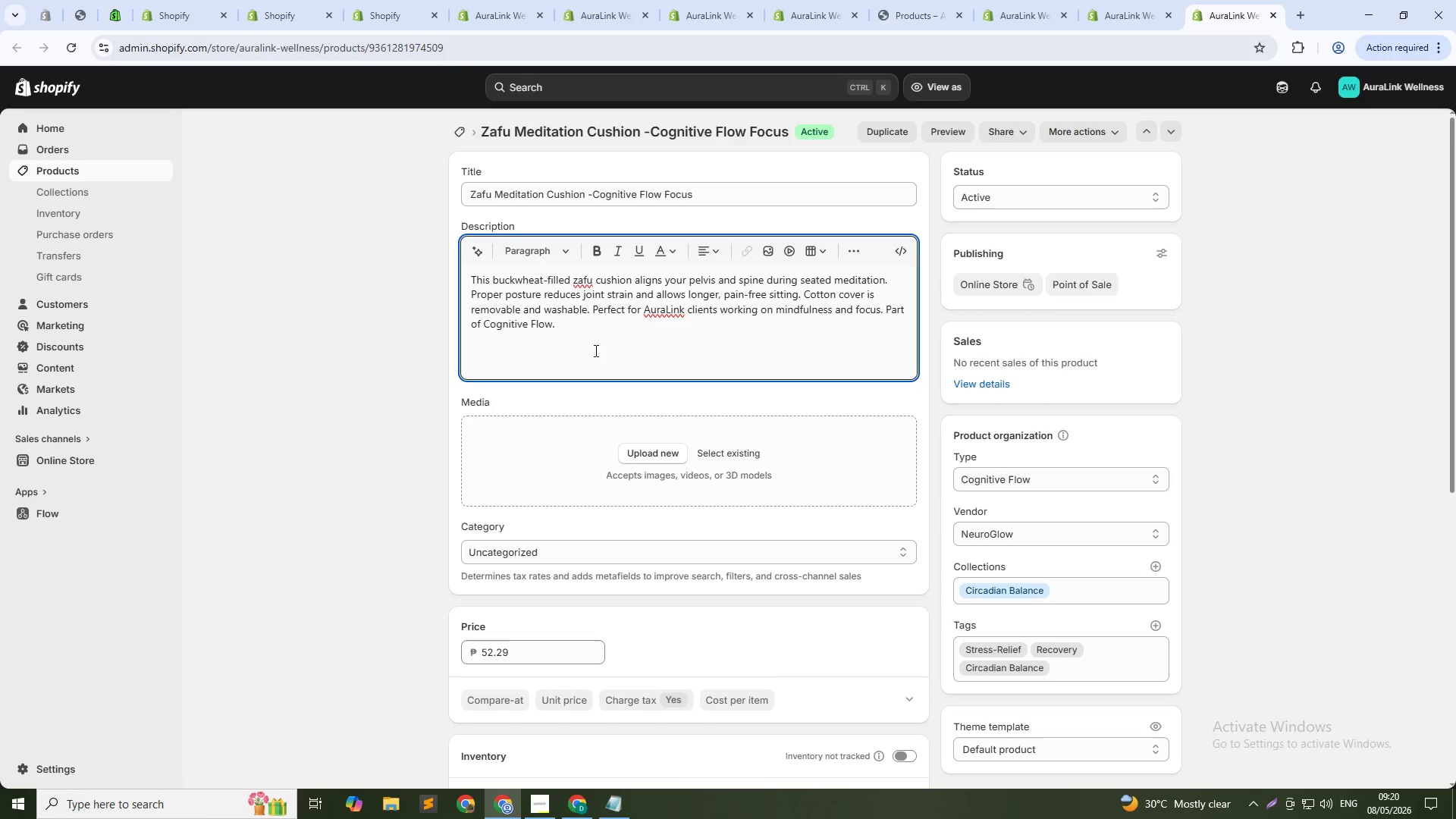 
key(Control+A)
 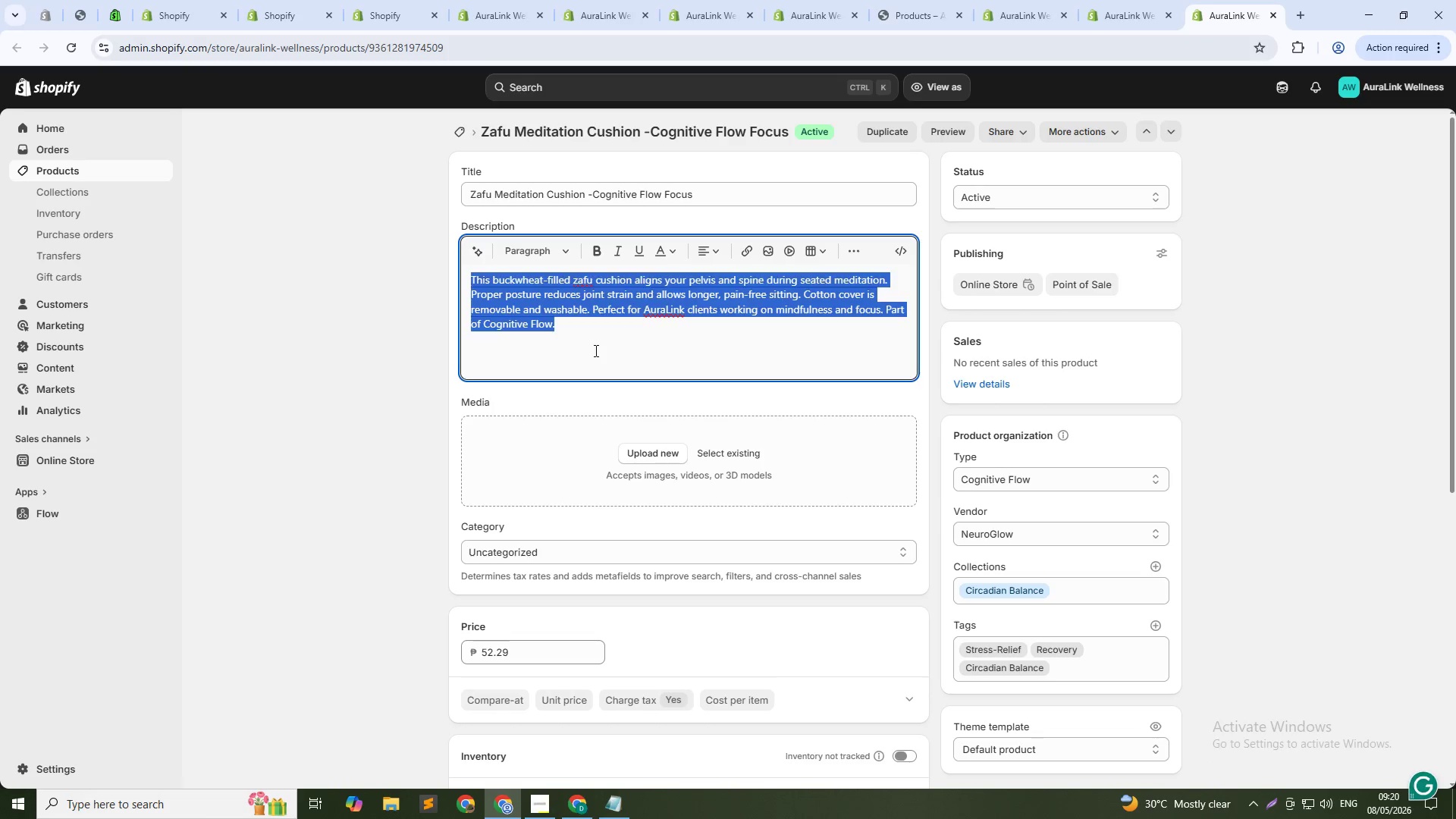 
key(Backspace)
 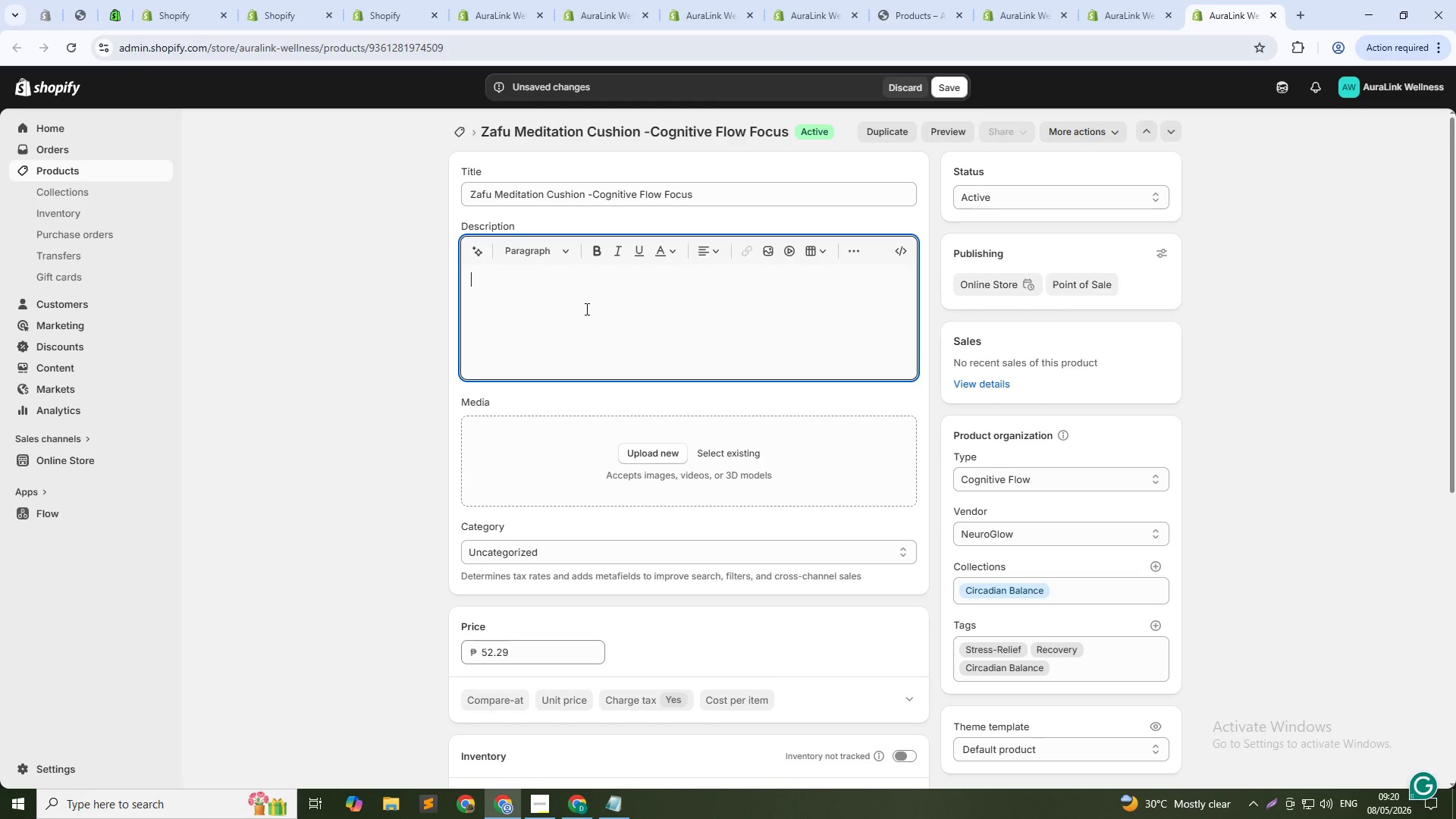 
type(This buckwheat-filled zafu cushion is designed to align your pelvis and spine during e)
key(Backspace)
type(seated meditation. Proper posture reduces joint strain and )
 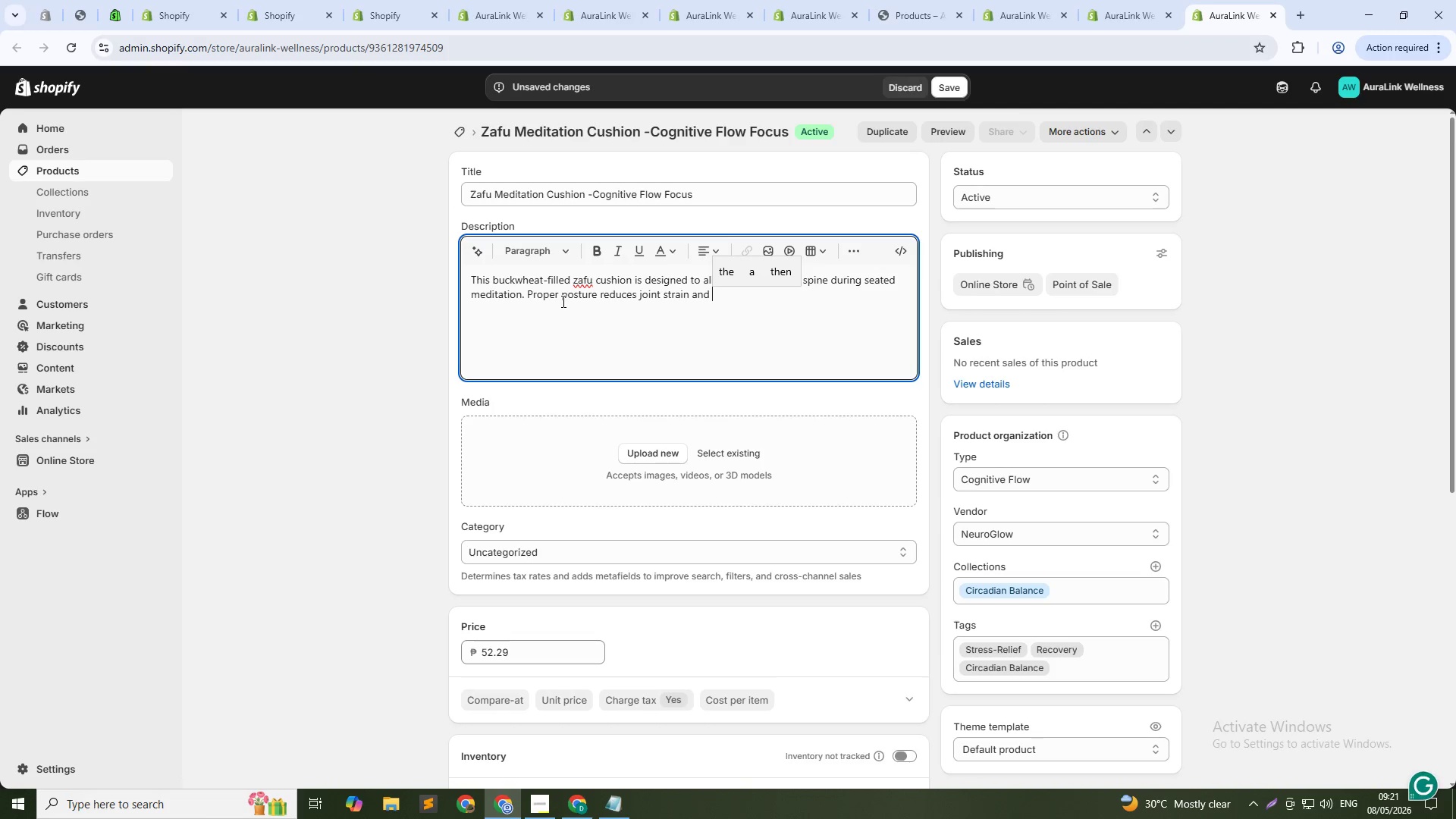 
wait(42.56)
 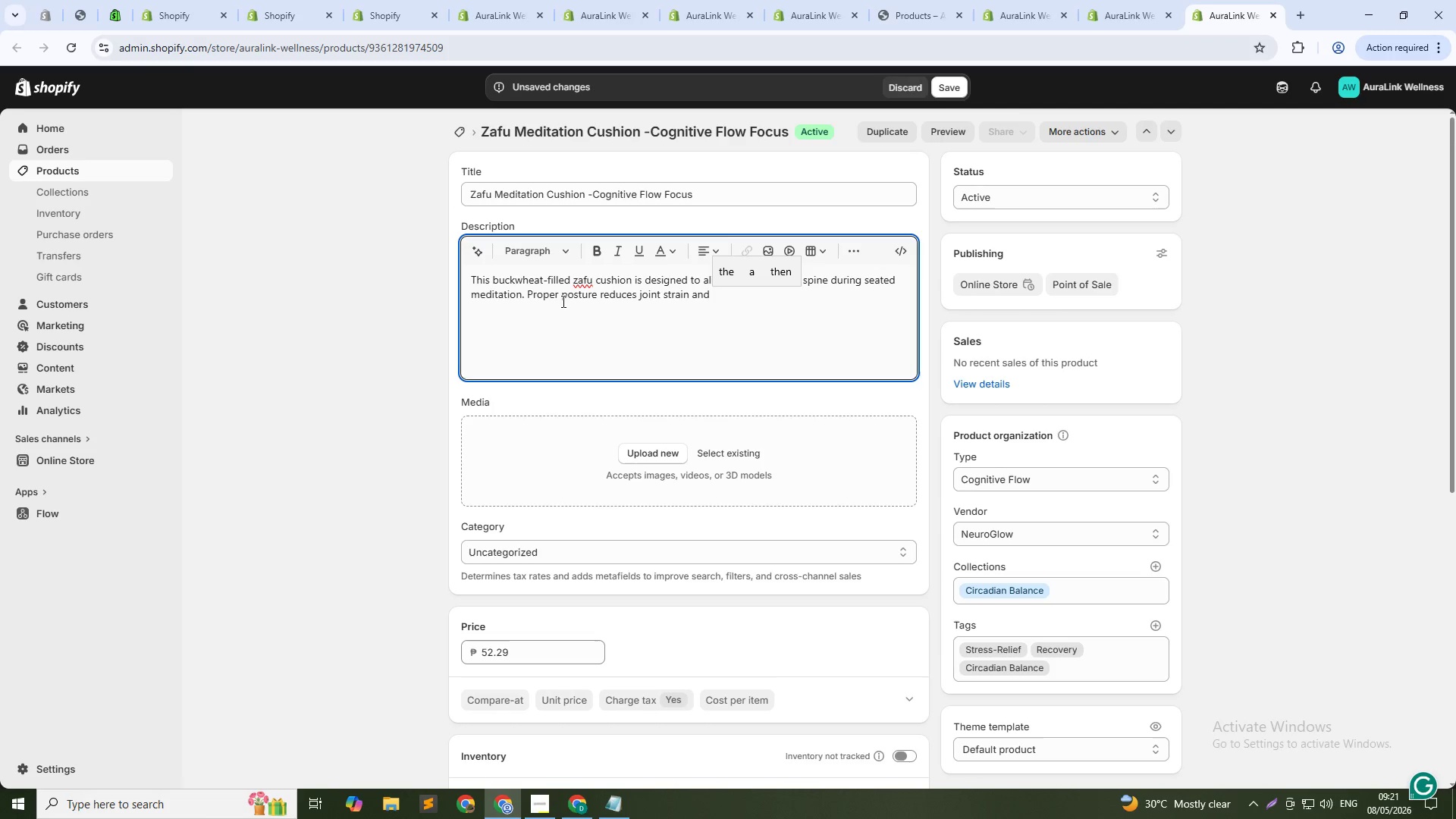 
key(Control+A)
 